 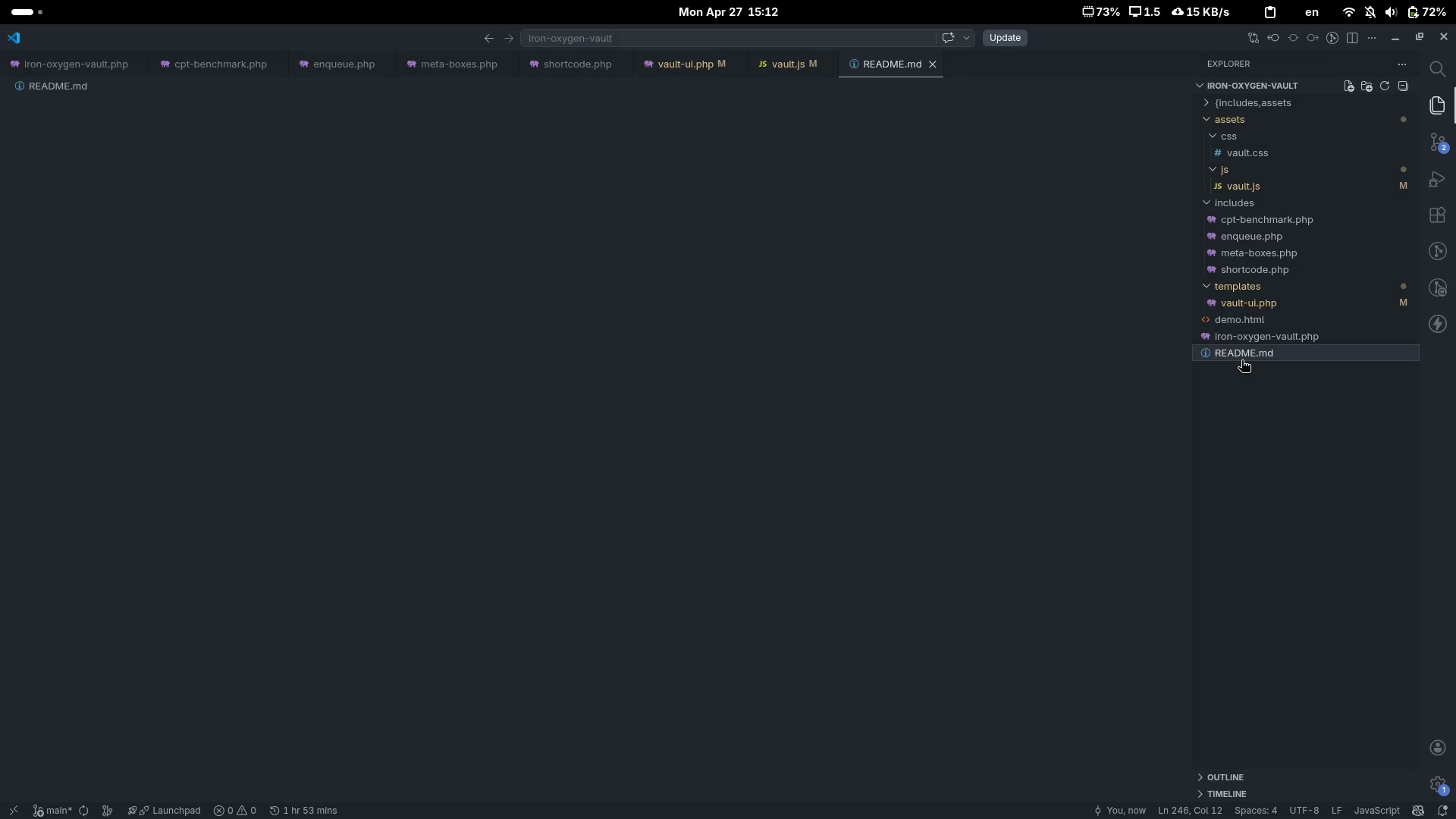 
scroll: coordinate [730, 480], scroll_direction: down, amount: 2.0
 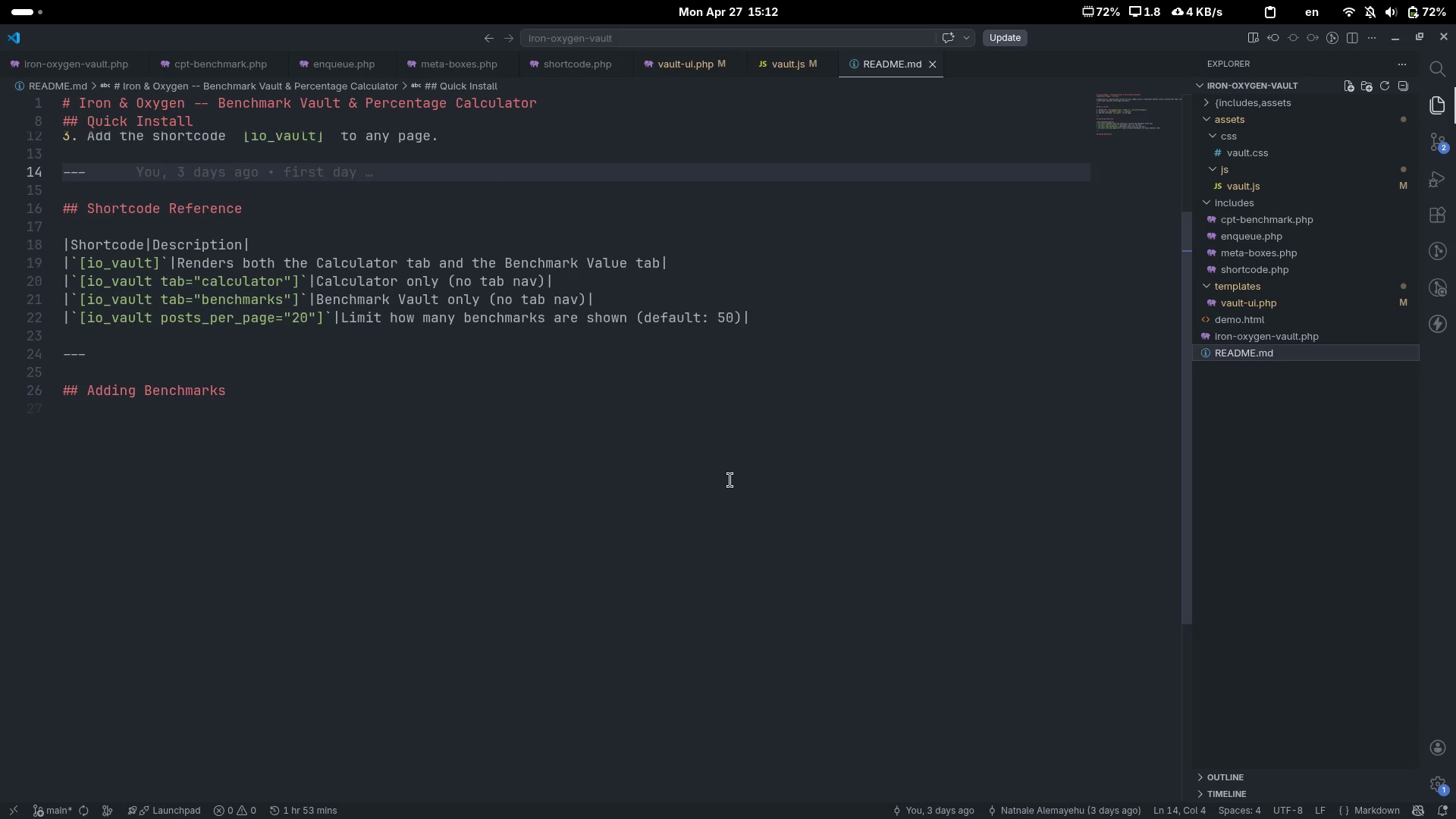 
wait(5.11)
 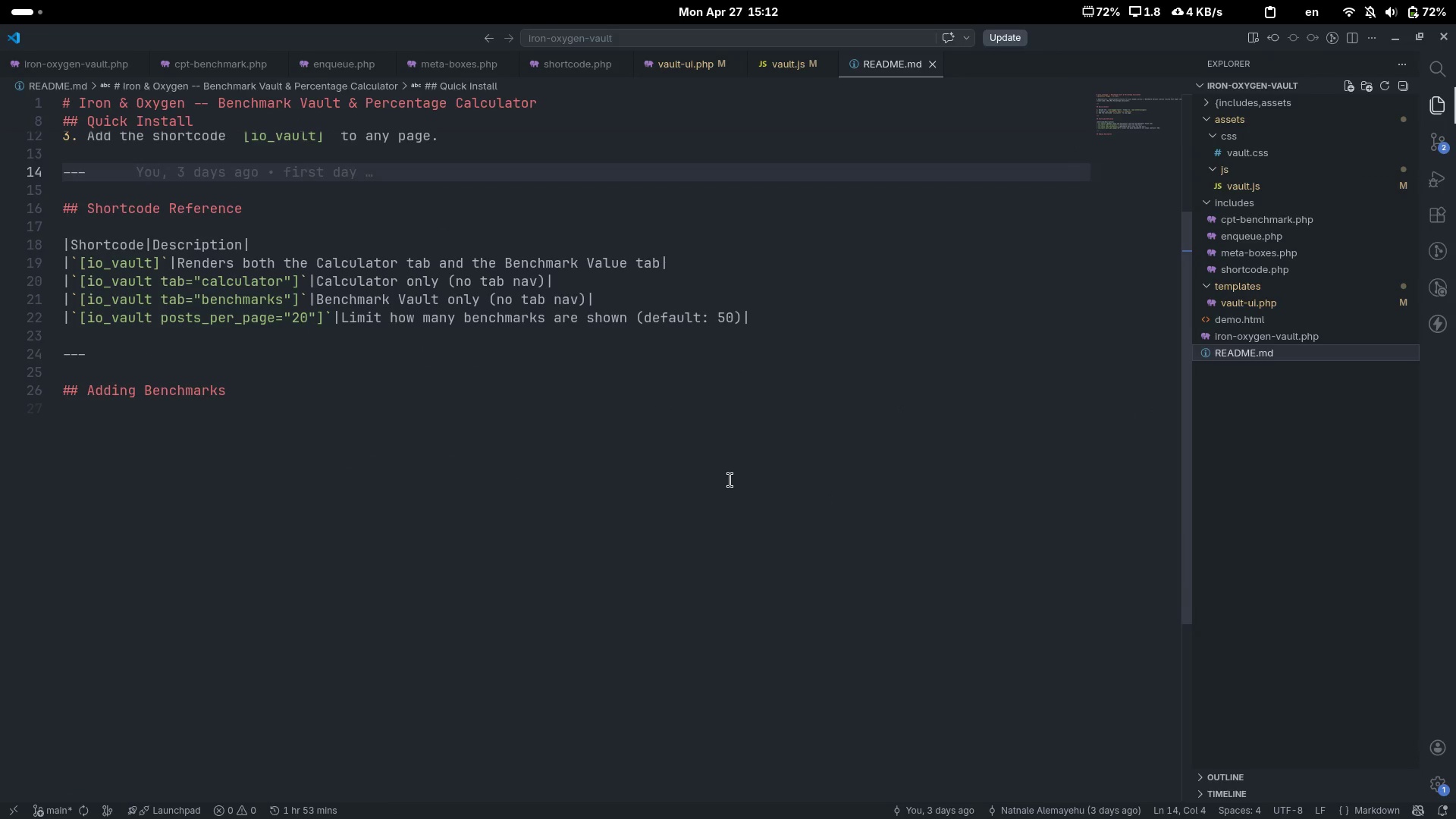 
left_click([391, 524])
 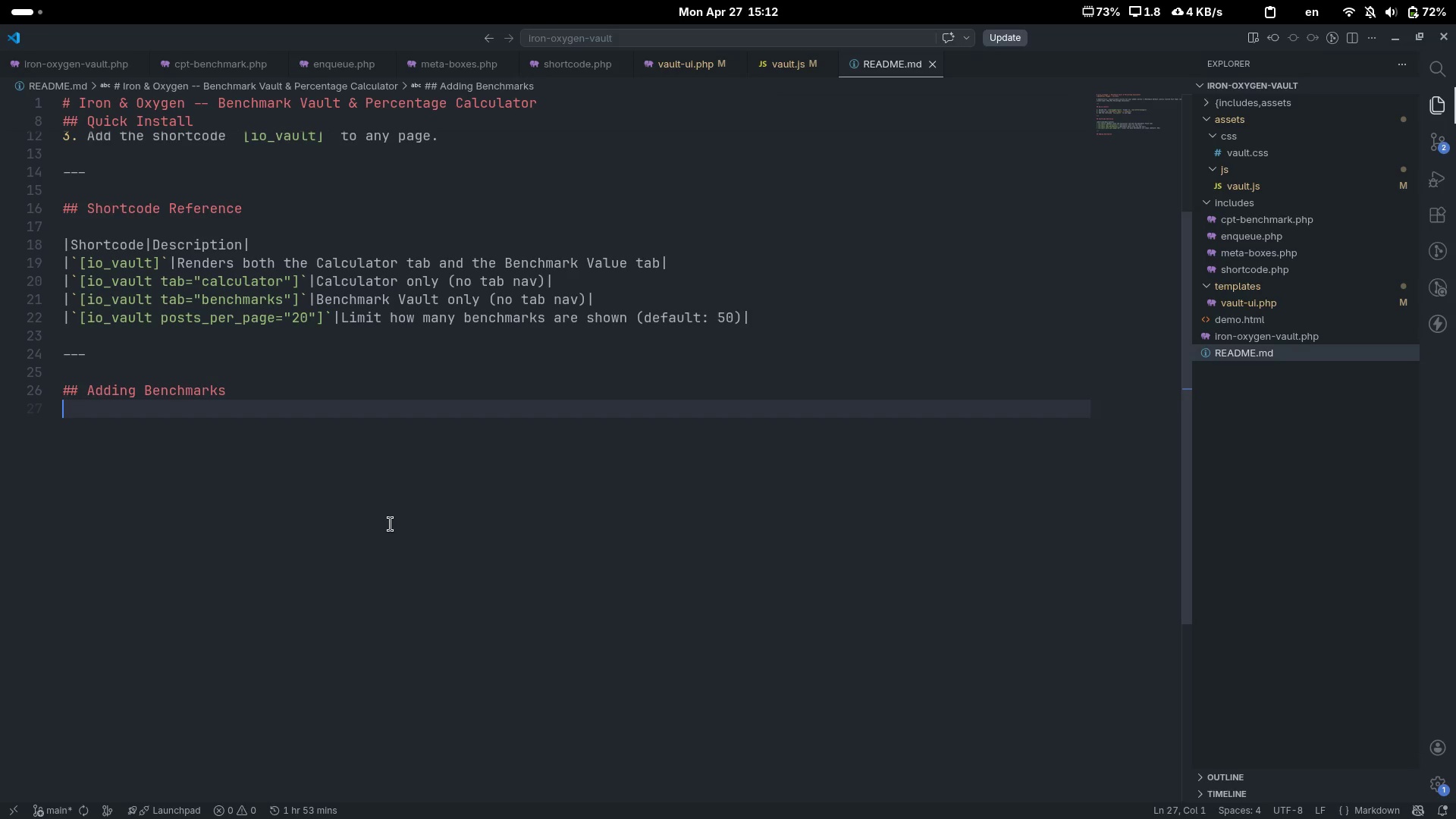 
type(.)
key(Backspace)
type(1. In yout )
key(Backspace)
key(Backspace)
type(r Wr)
key(Backspace)
type(orsP)
key(Backspace)
key(Backspace)
type(dPress ai)
key(Backspace)
type(dmin, go to ****)
 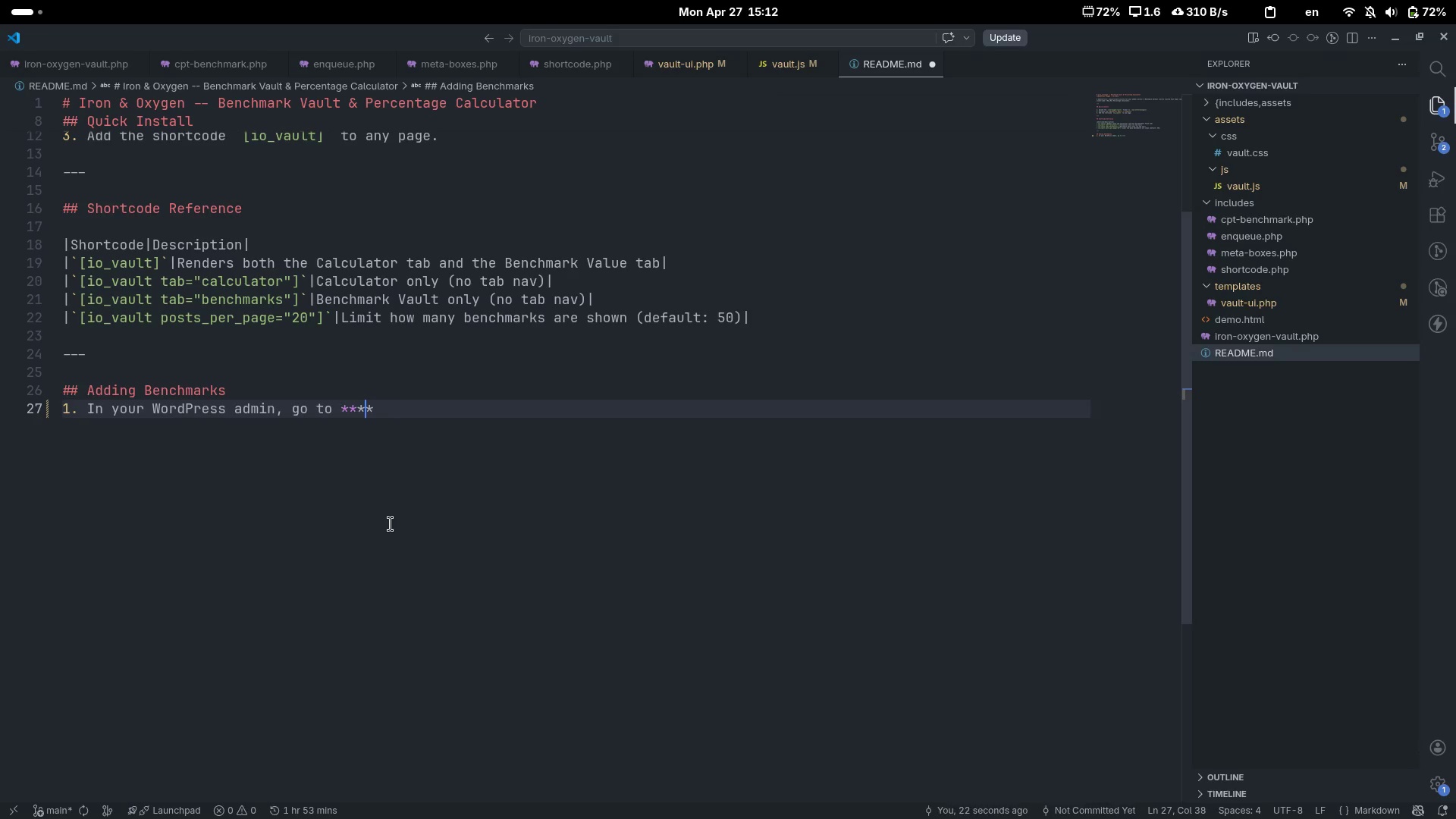 
 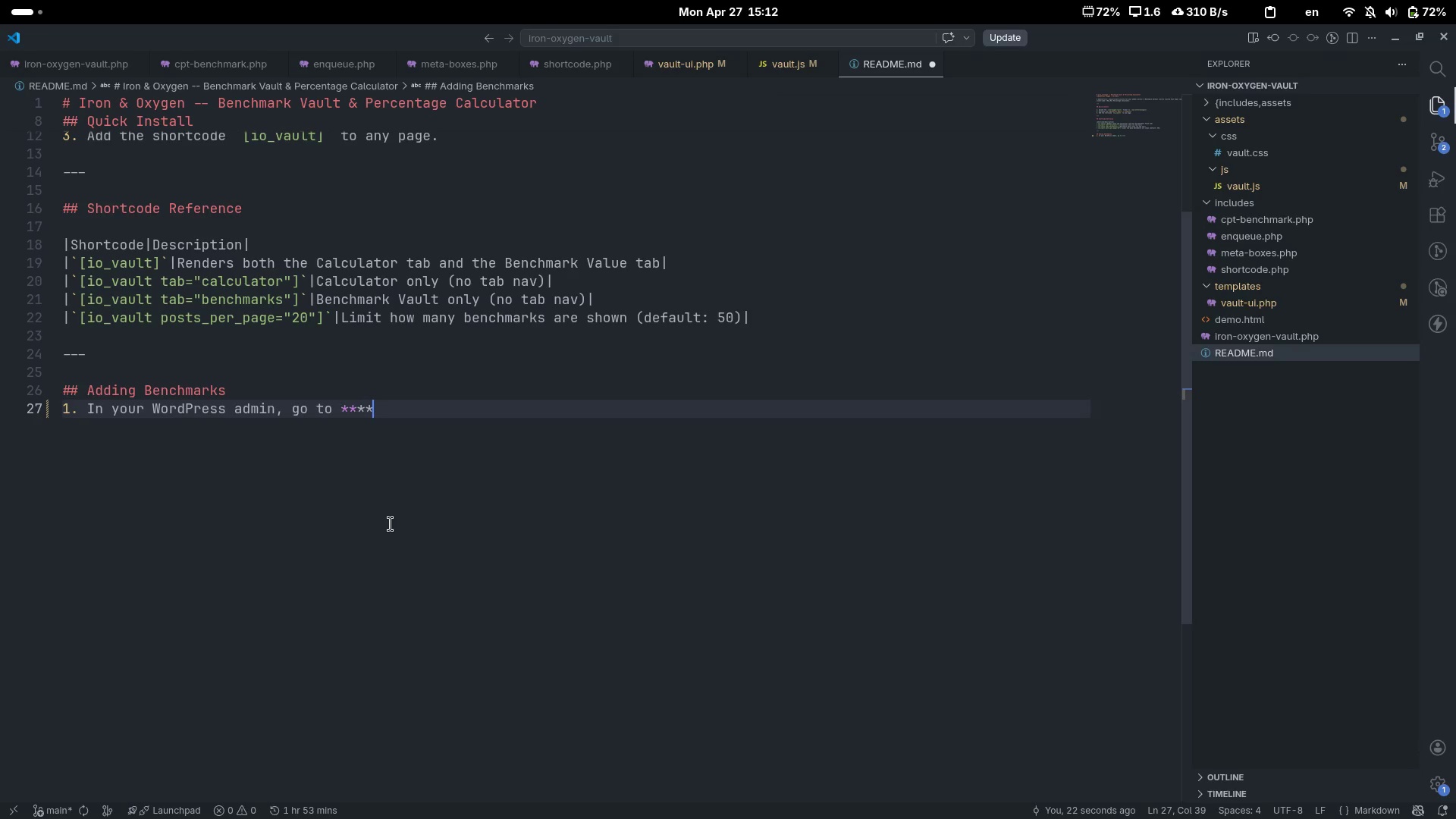 
key(ArrowLeft)
 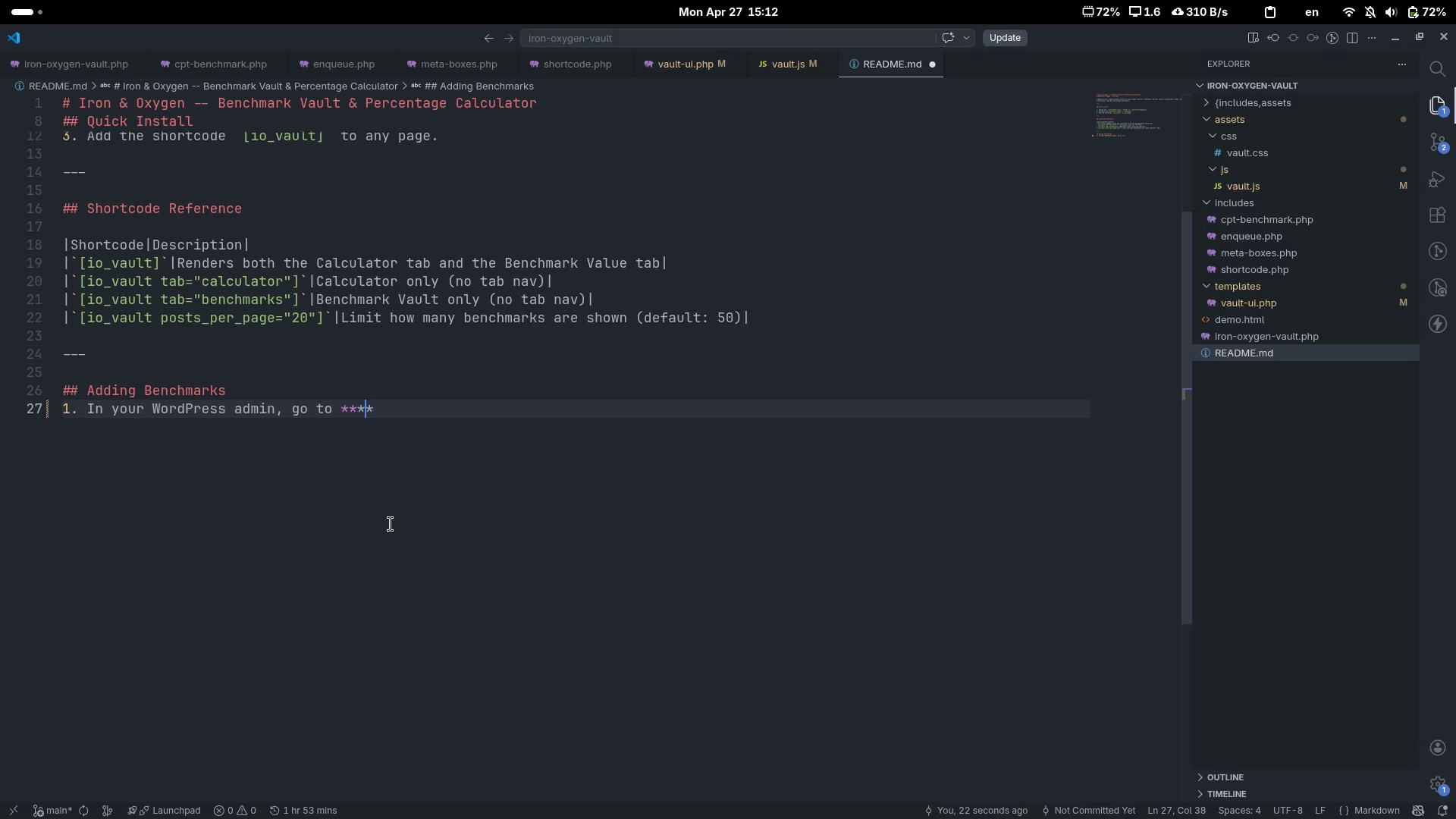 
key(ArrowLeft)
 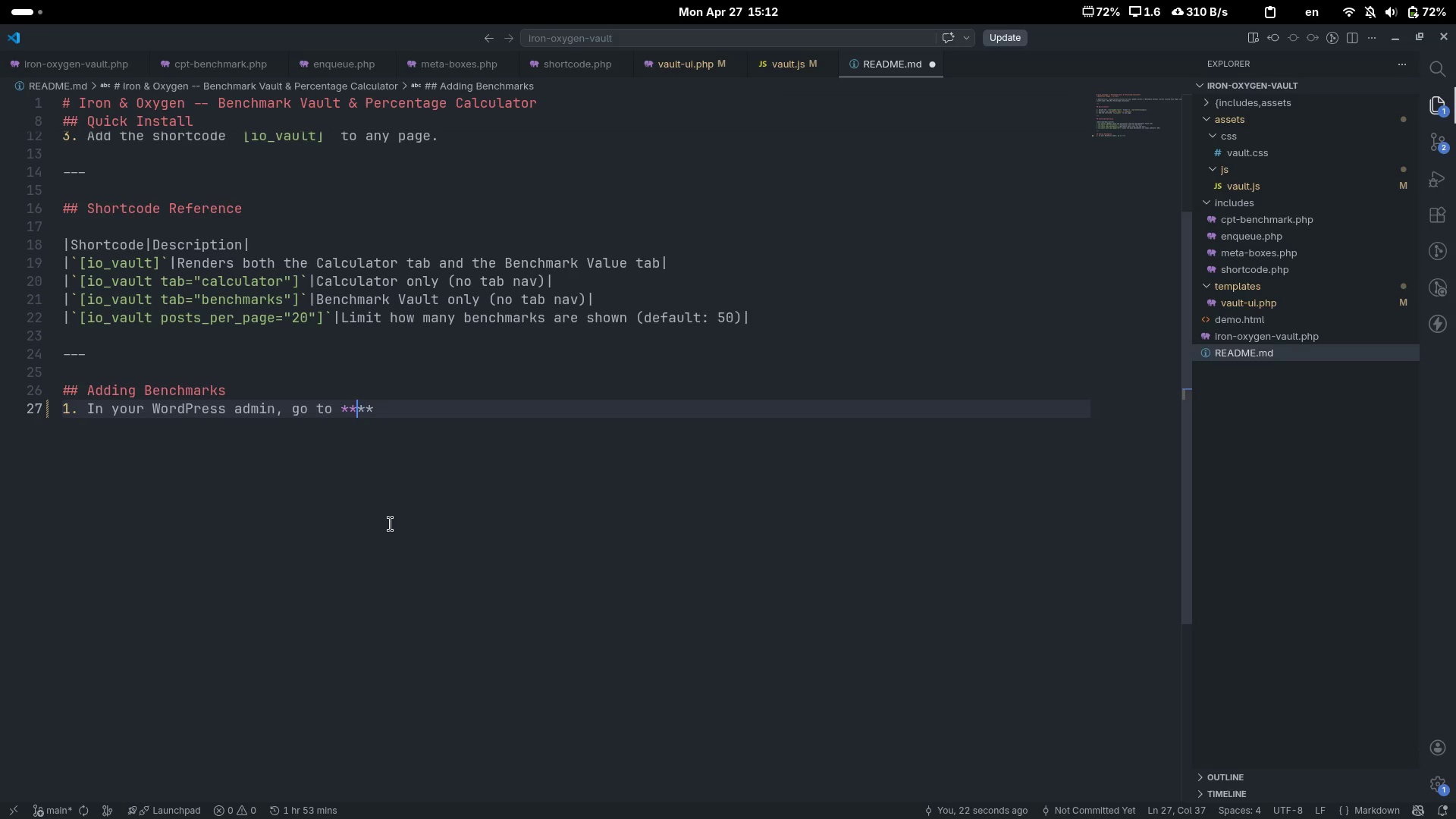 
type(benchmark)
 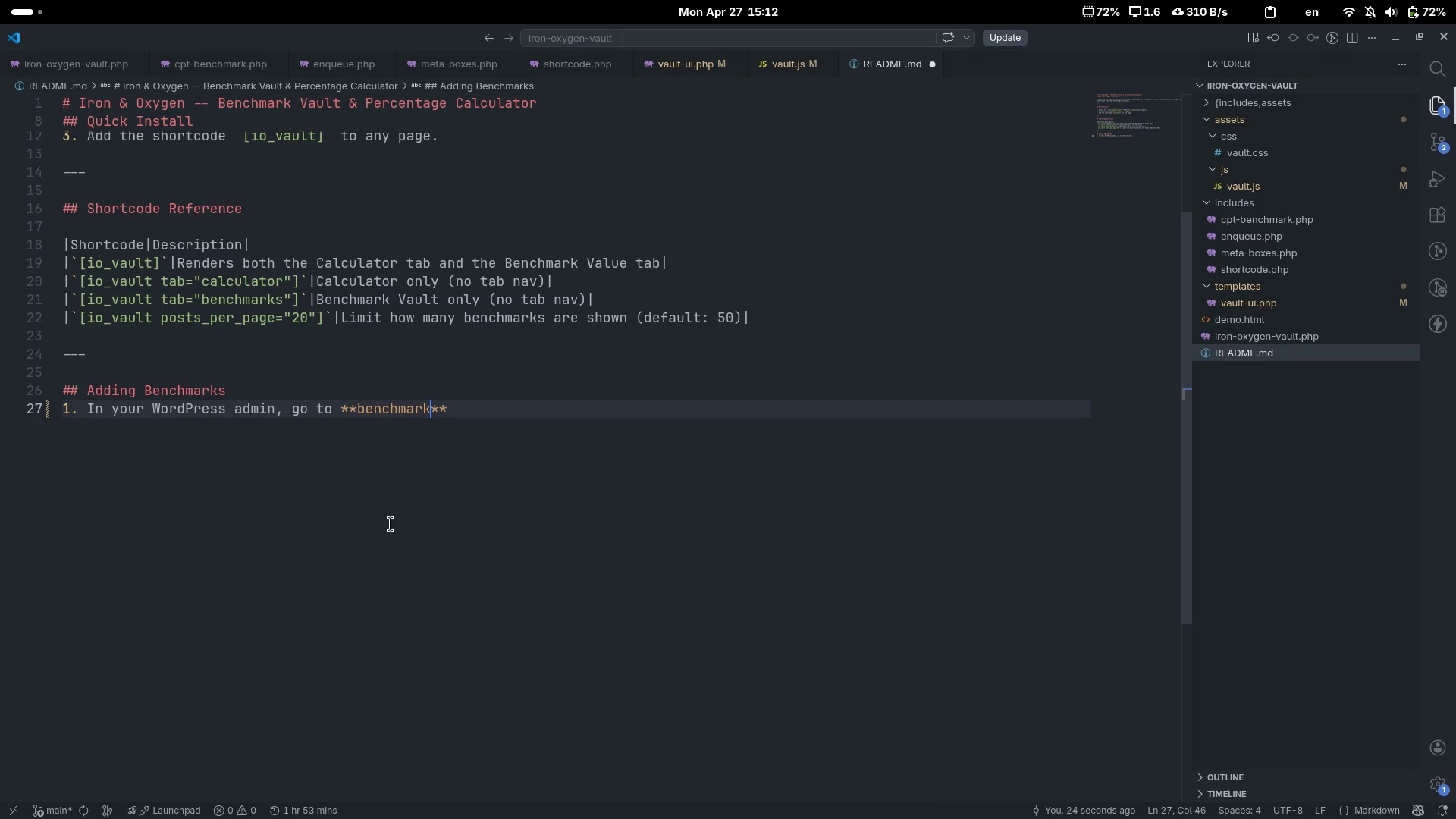 
key(Control+ControlLeft)
 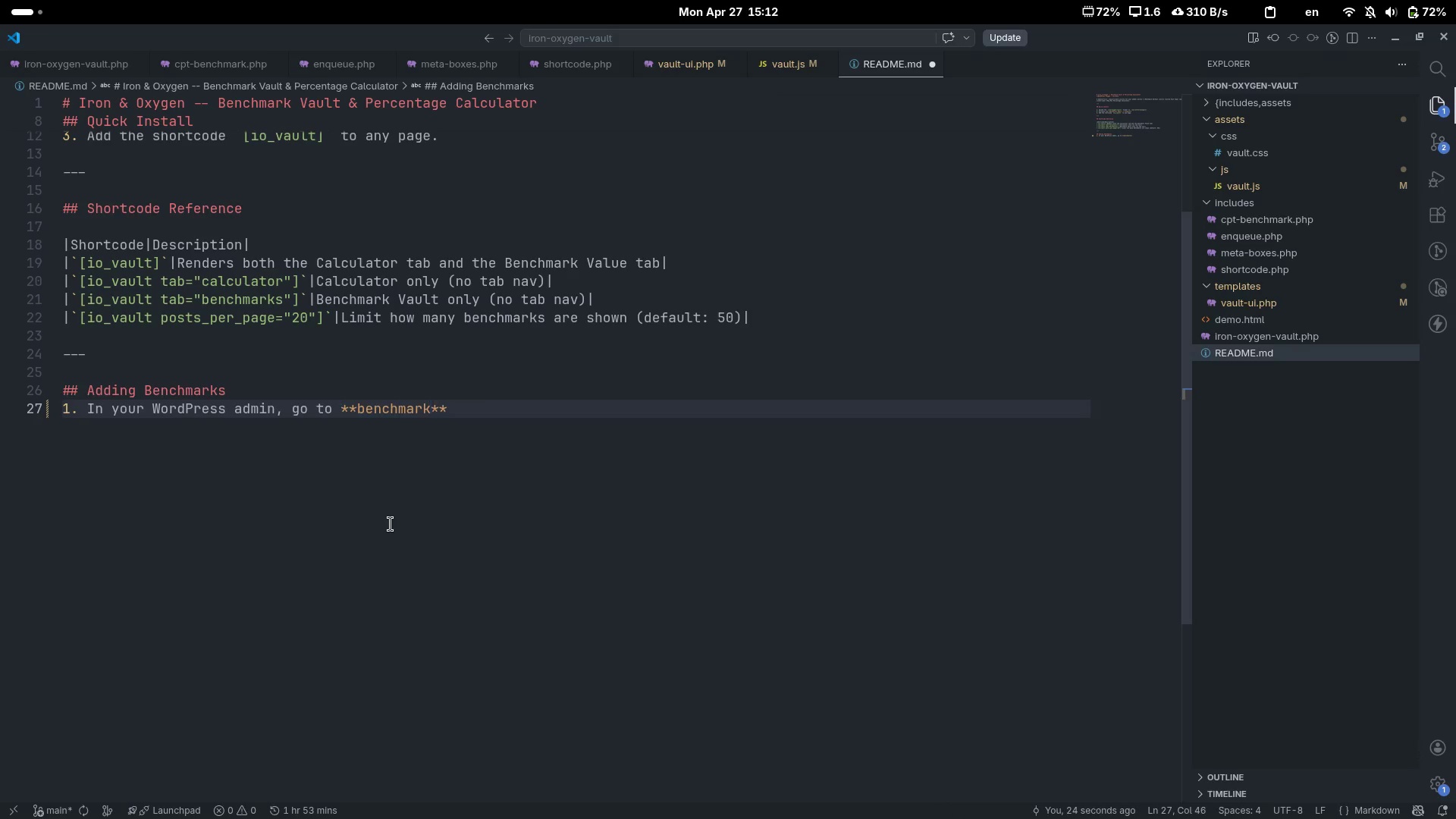 
key(Control+ArrowLeft)
 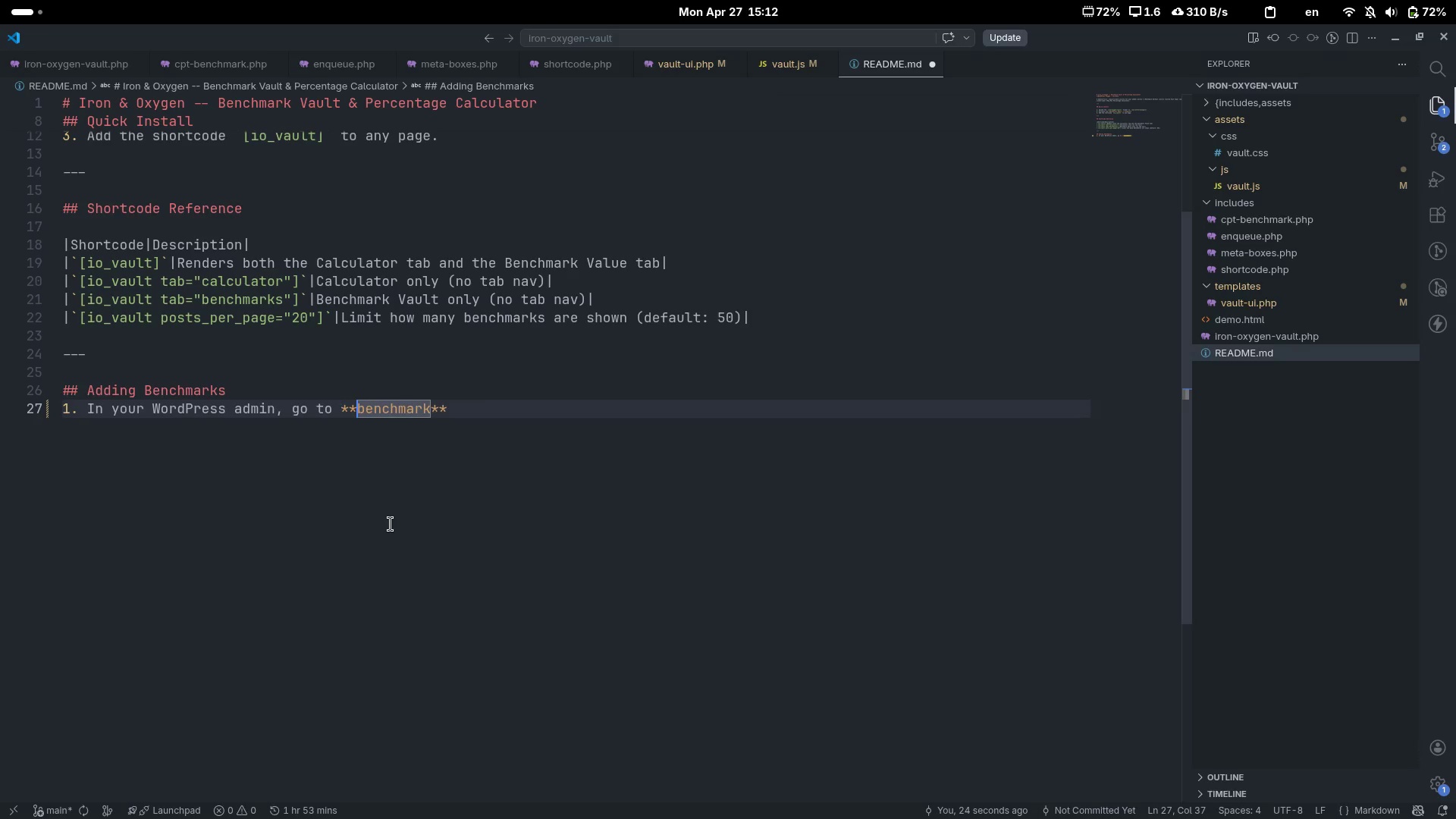 
key(ArrowRight)
 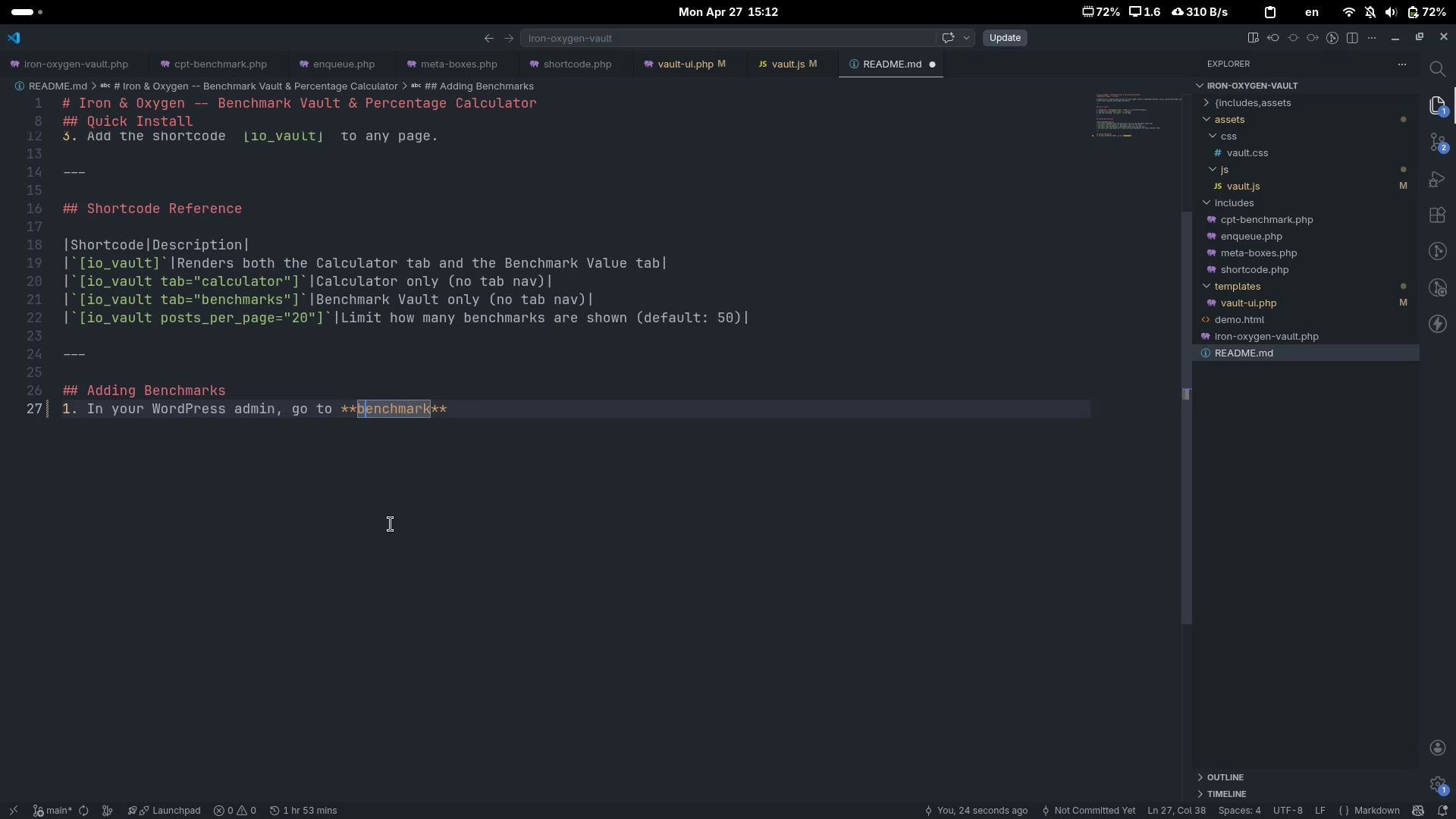 
key(Backspace)
 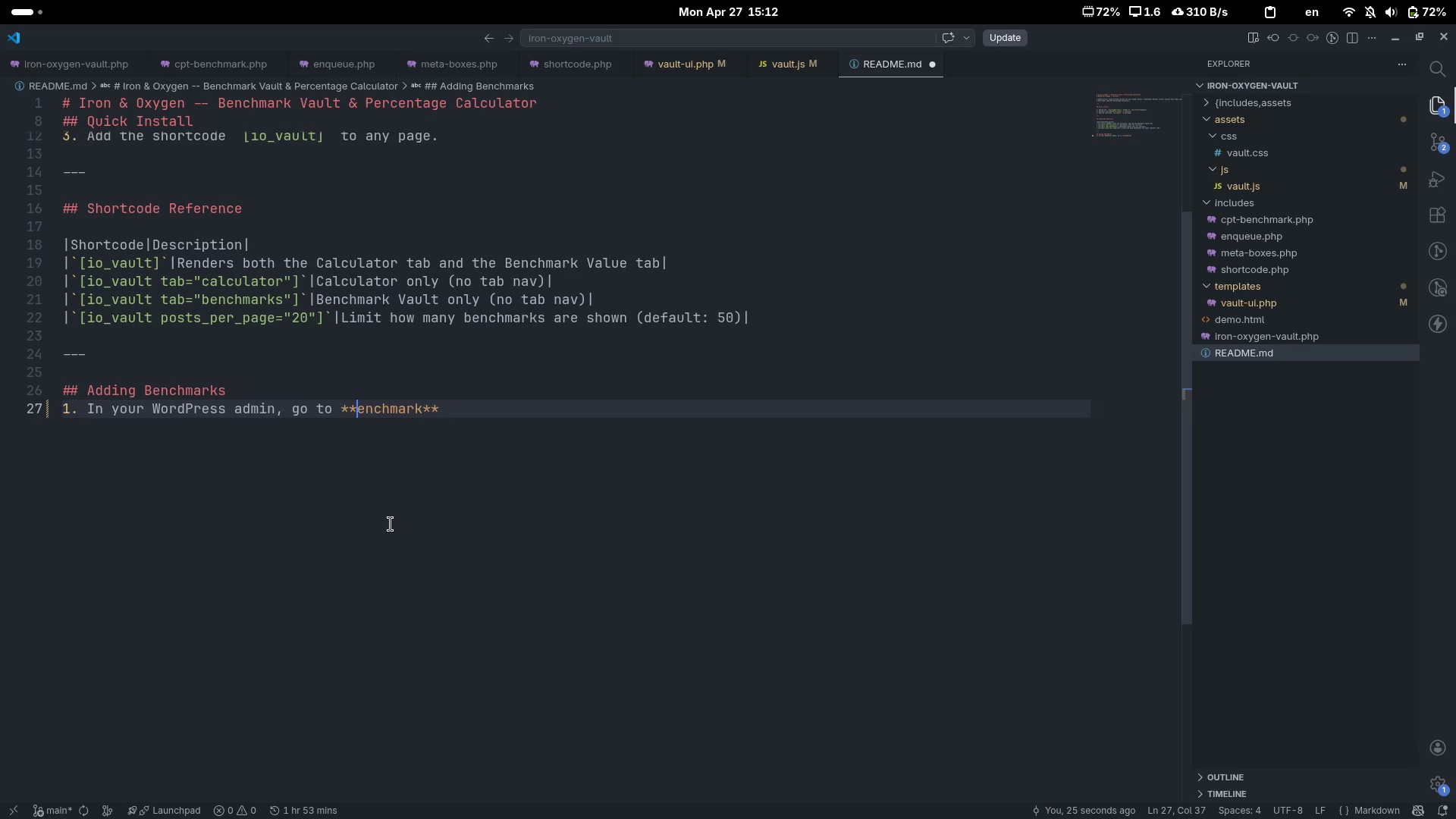 
key(Shift+B)
 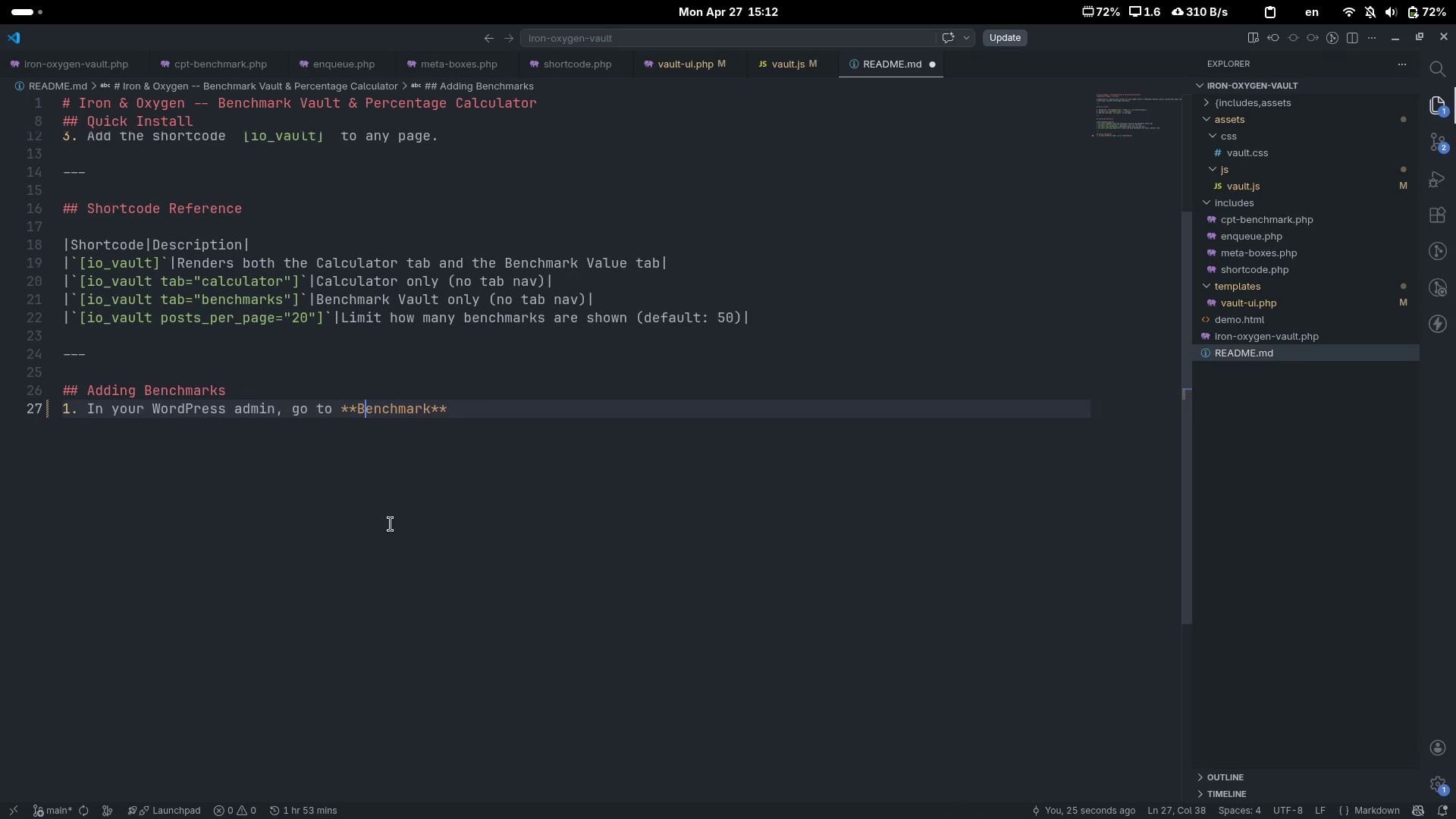 
key(Control+ControlLeft)
 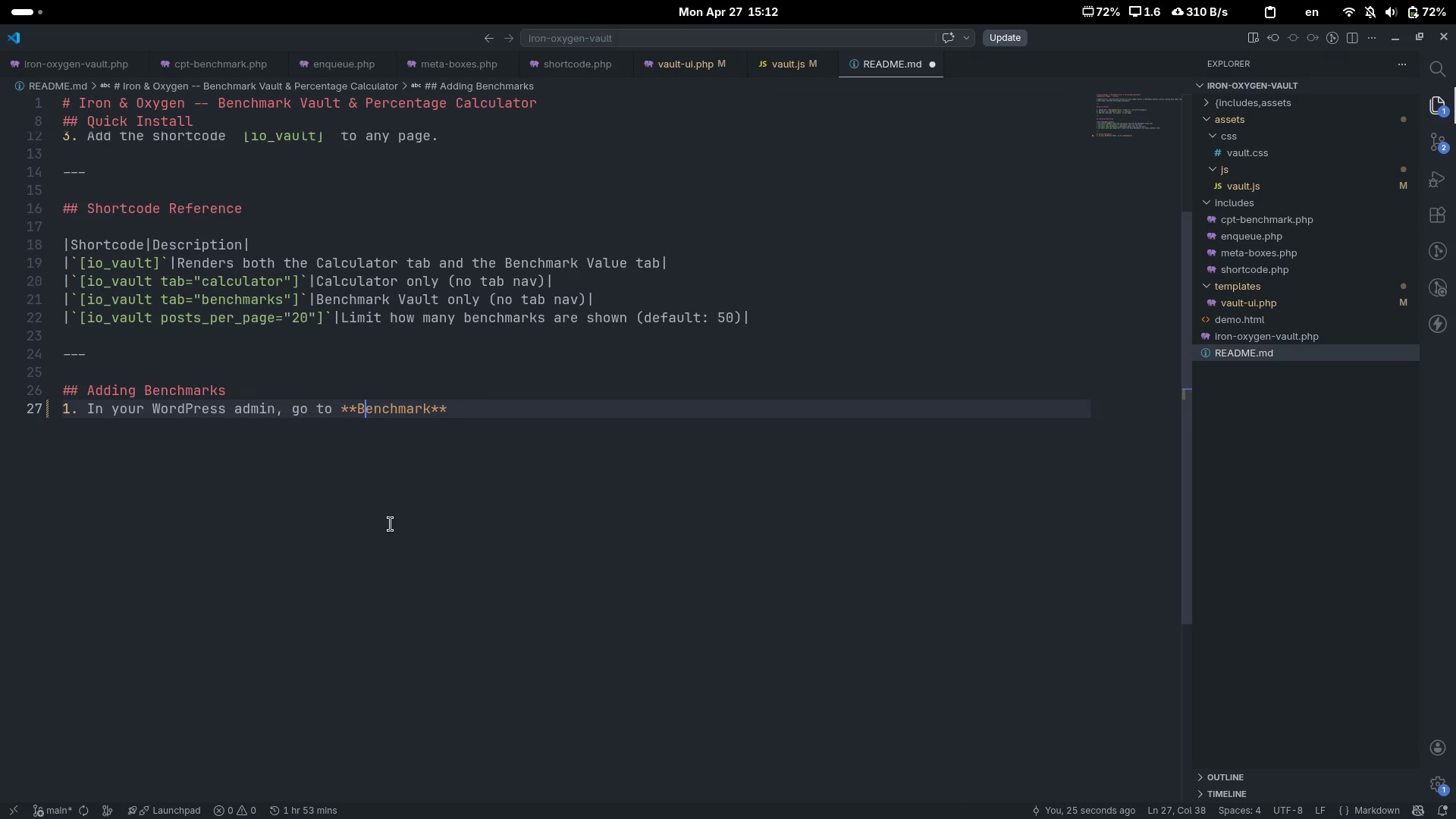 
key(Control+ArrowRight)
 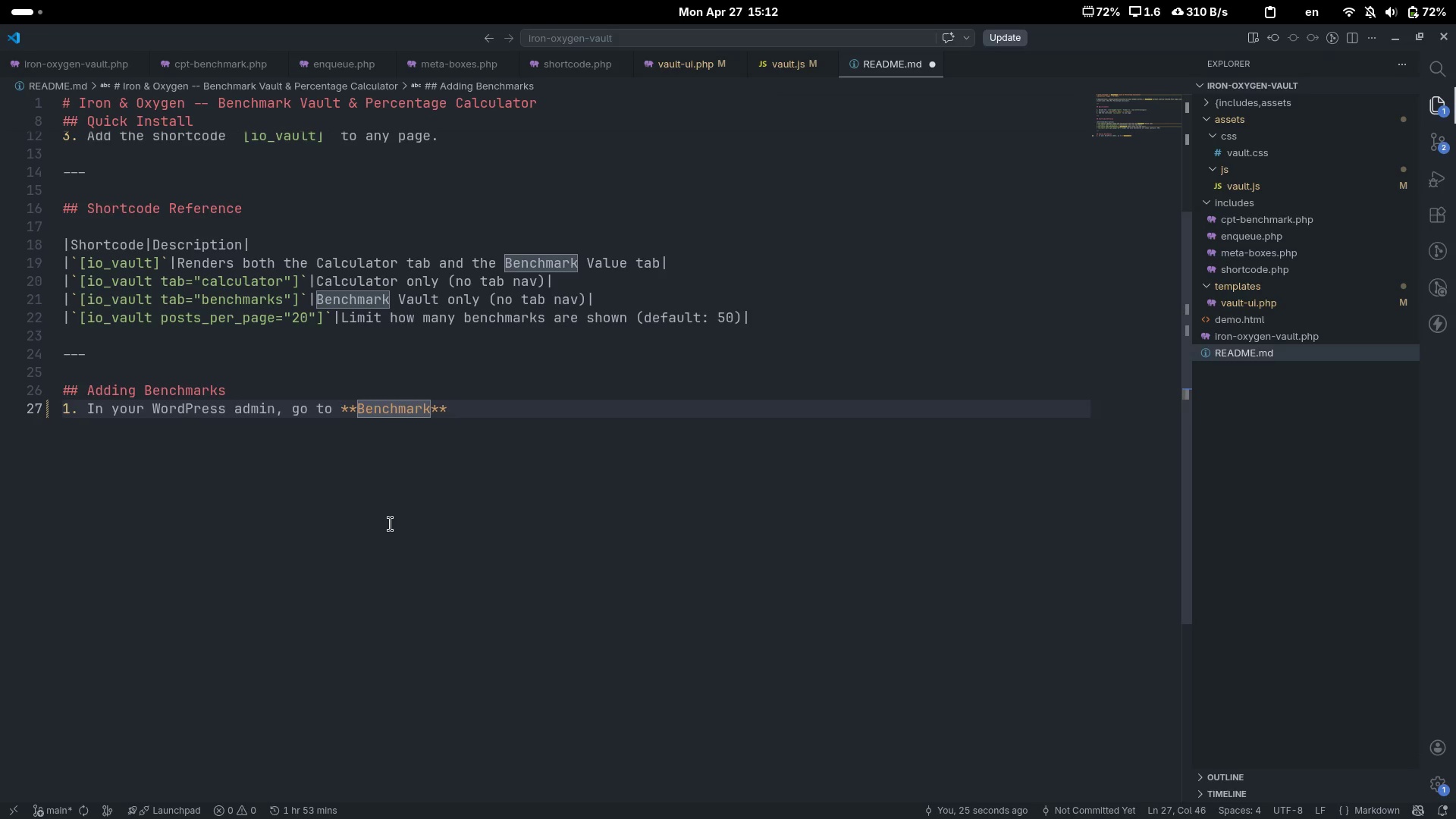 
type(s-> Add Benchmark)
 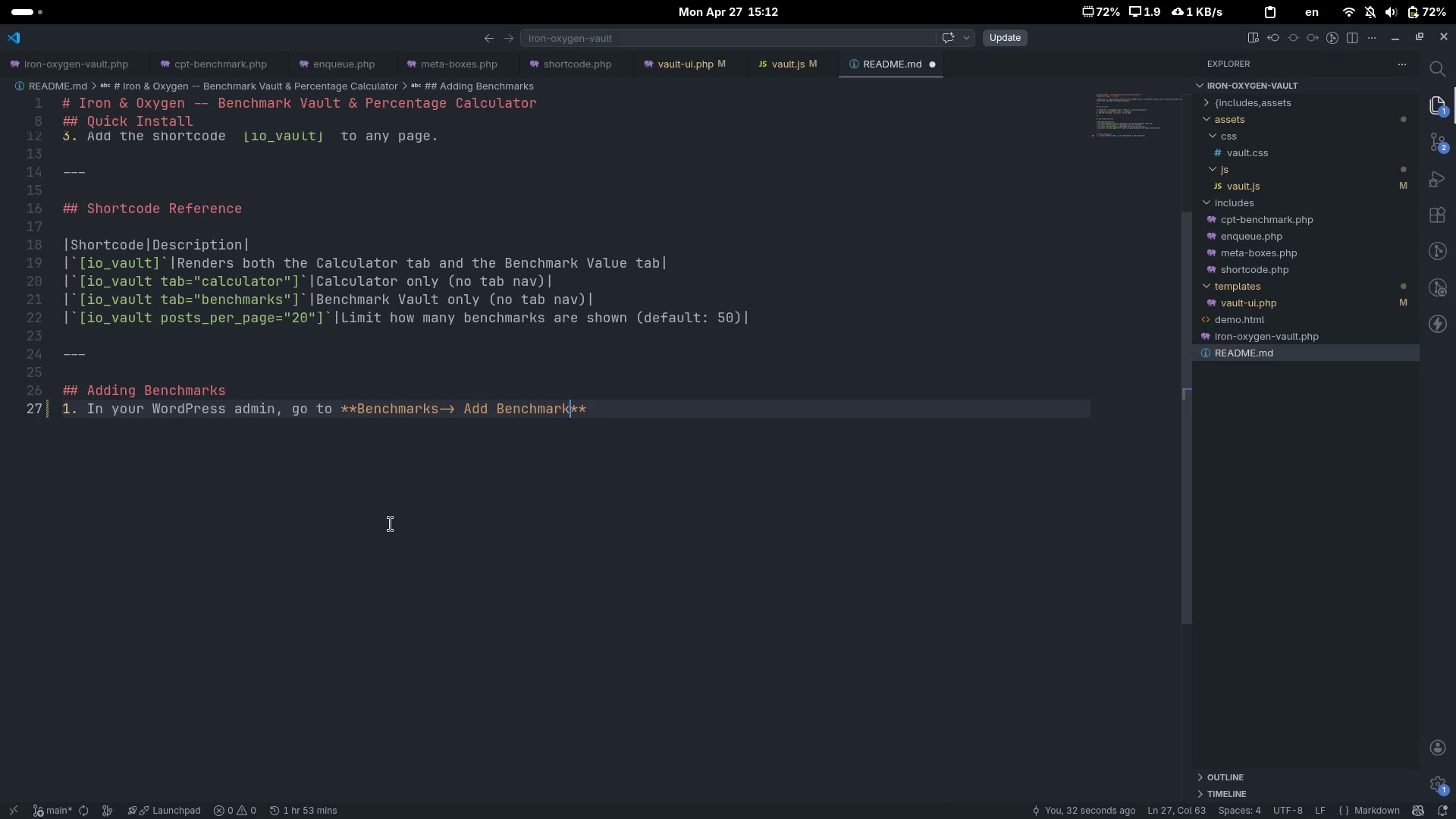 
key(ArrowRight)
 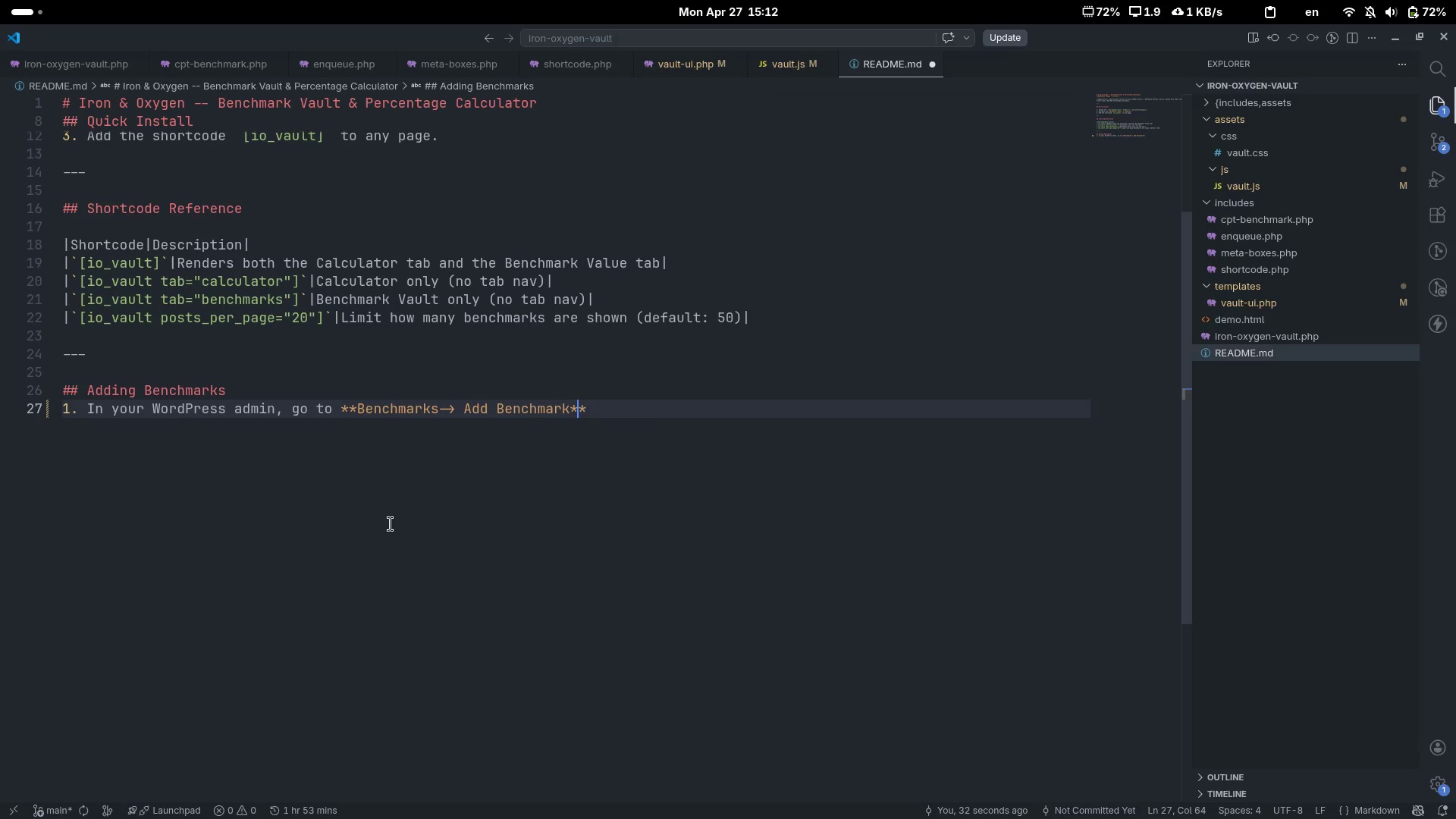 
key(ArrowRight)
 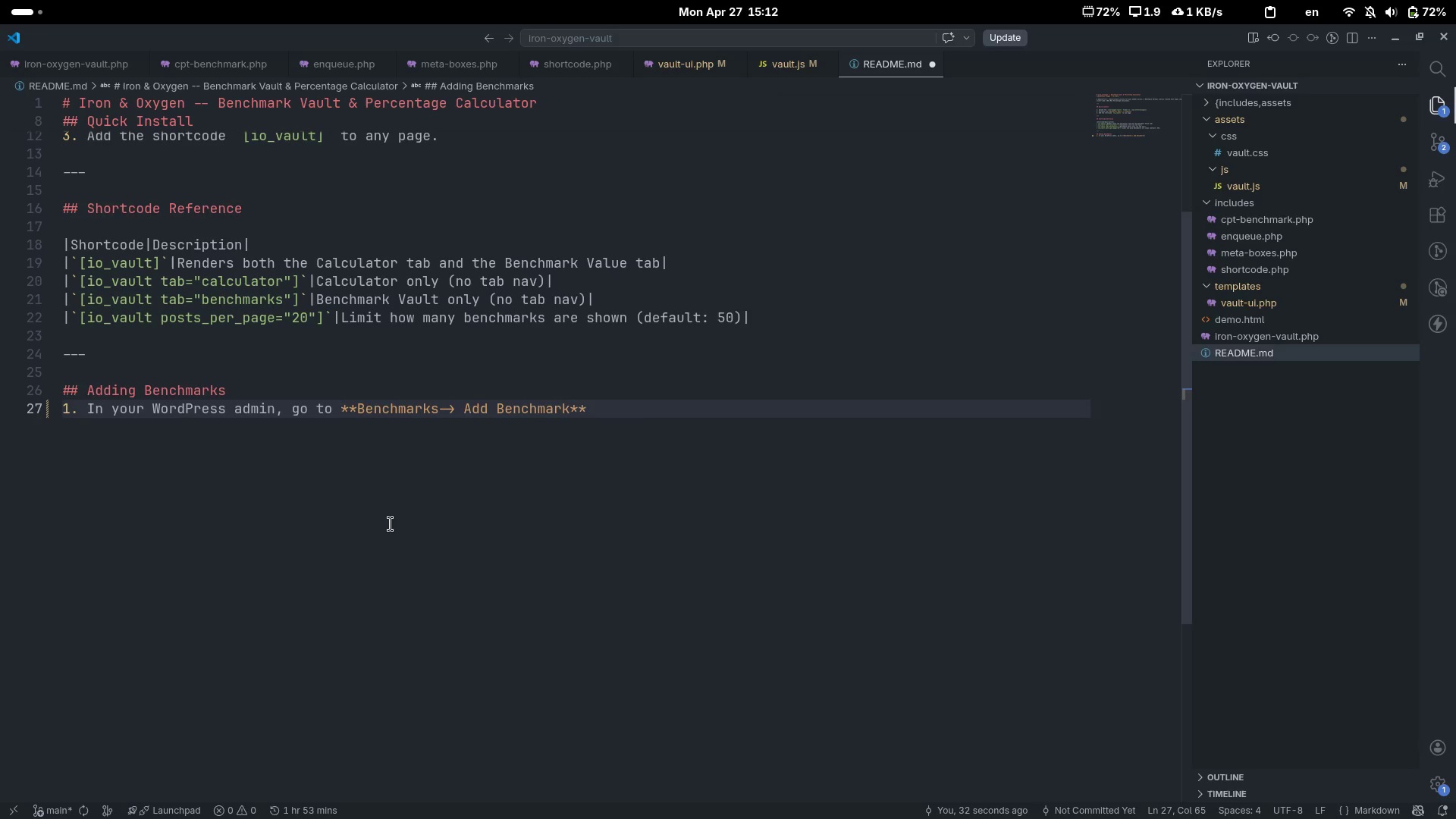 
type( ())
 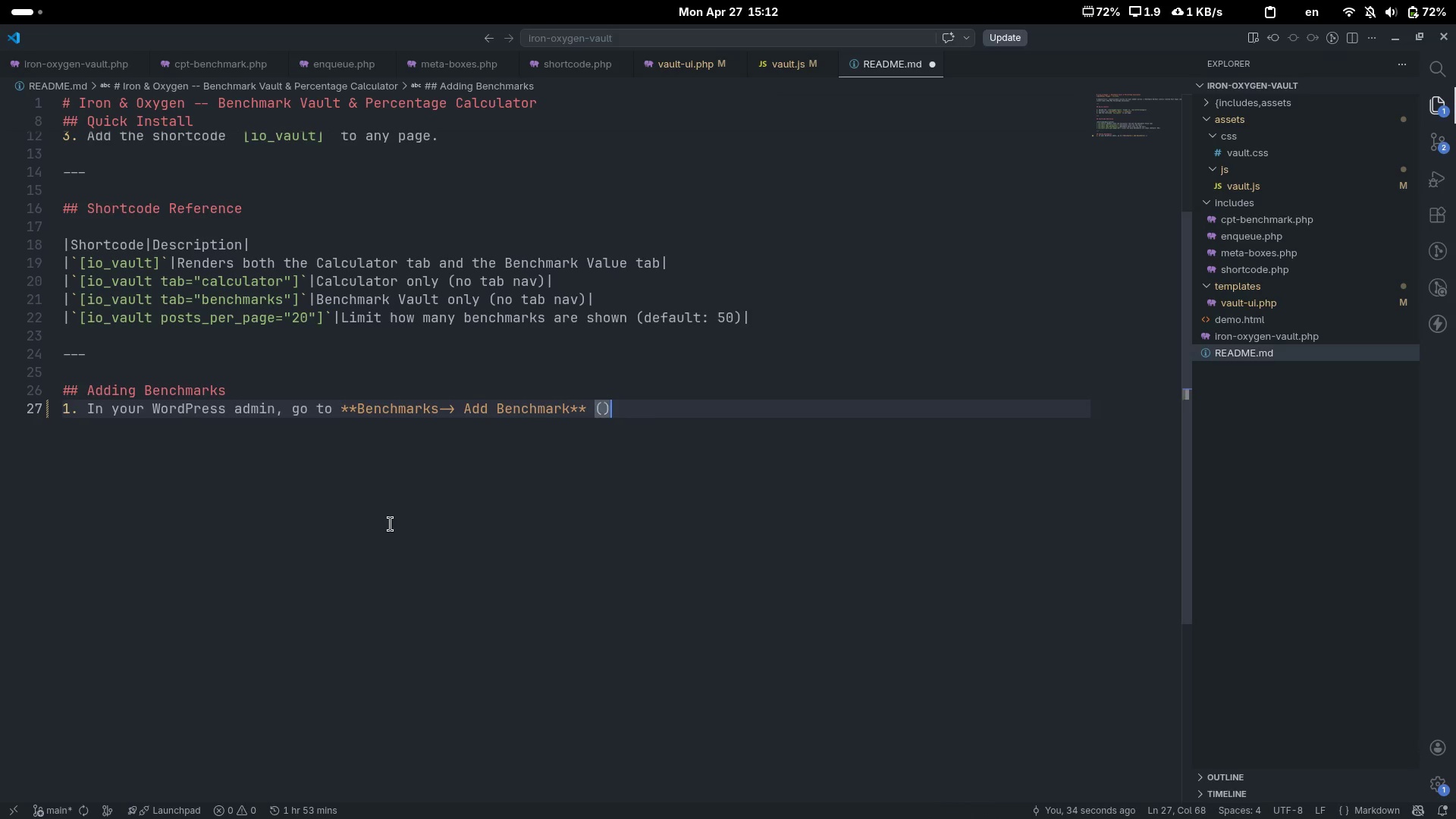 
key(ArrowLeft)
 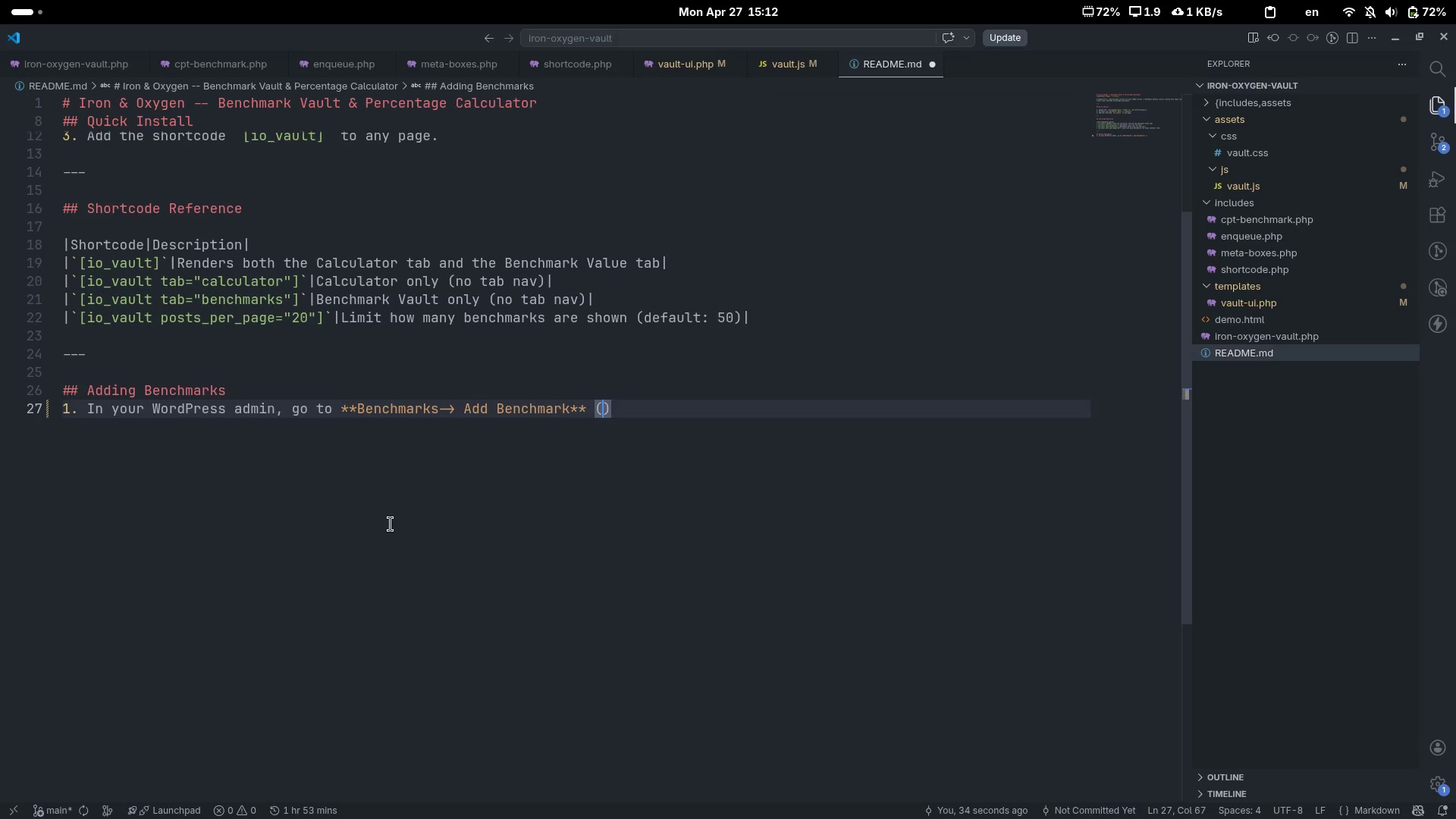 
type(look for the )
 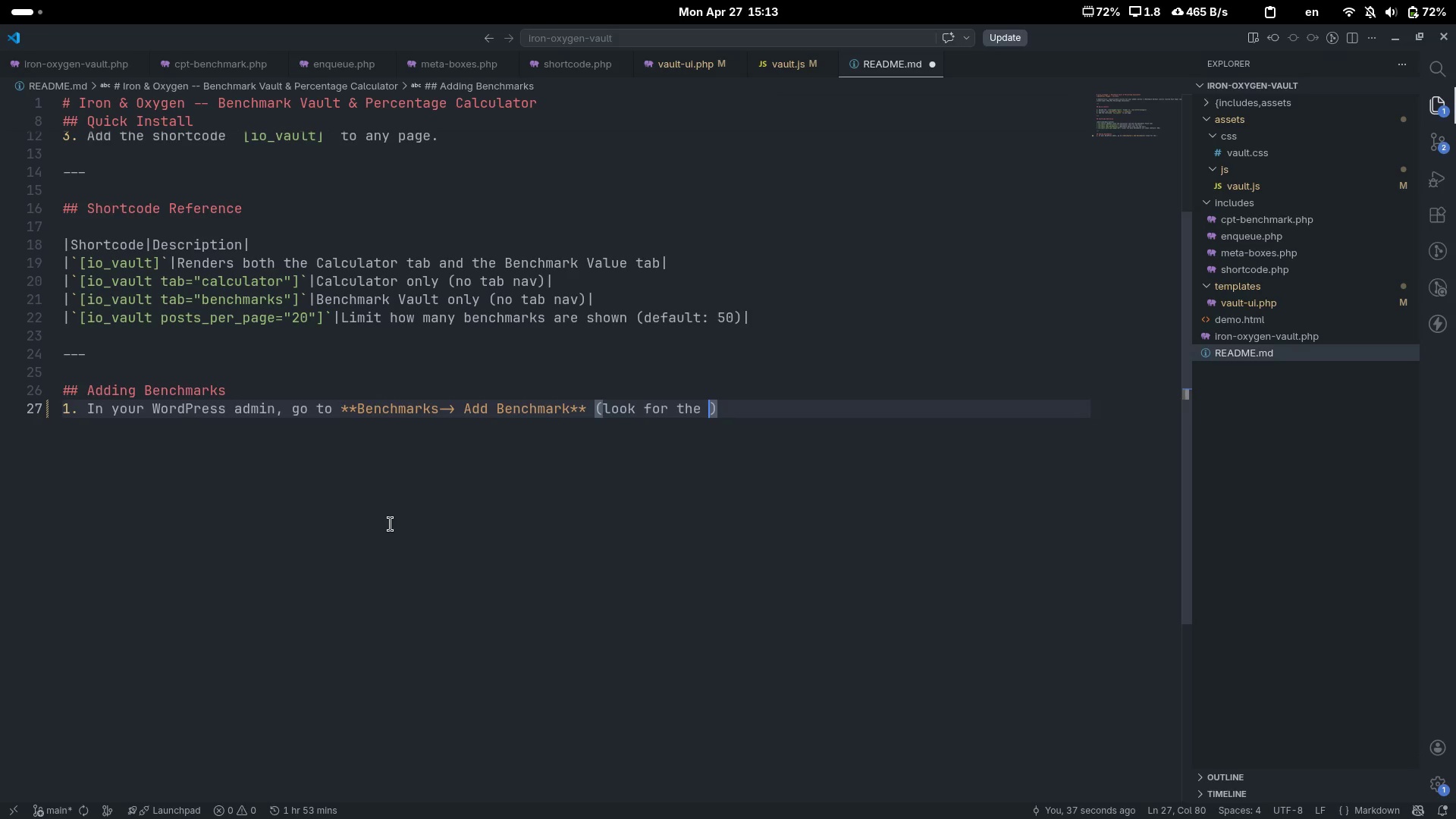 
type(past)
 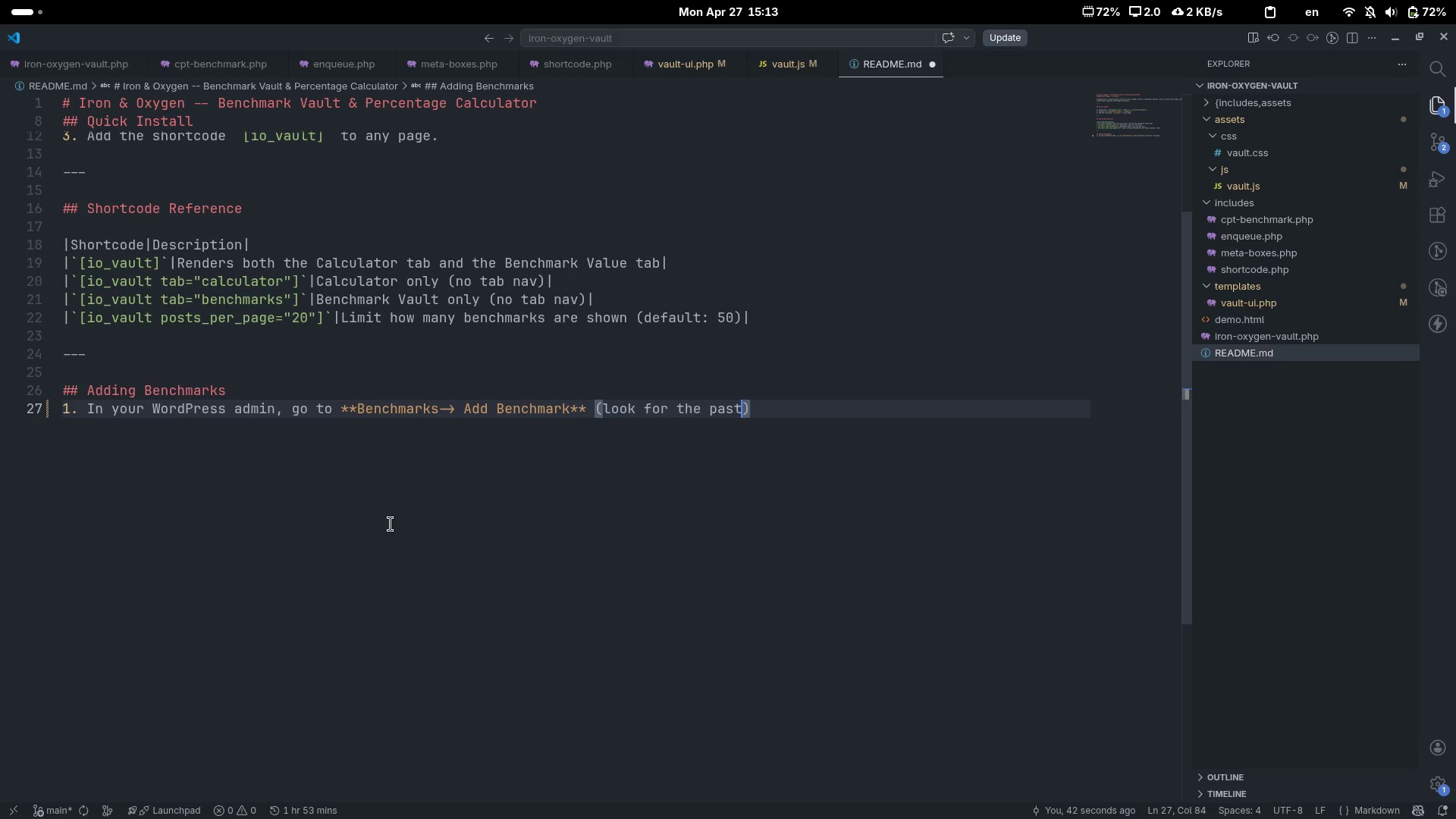 
key(Control+ControlLeft)
 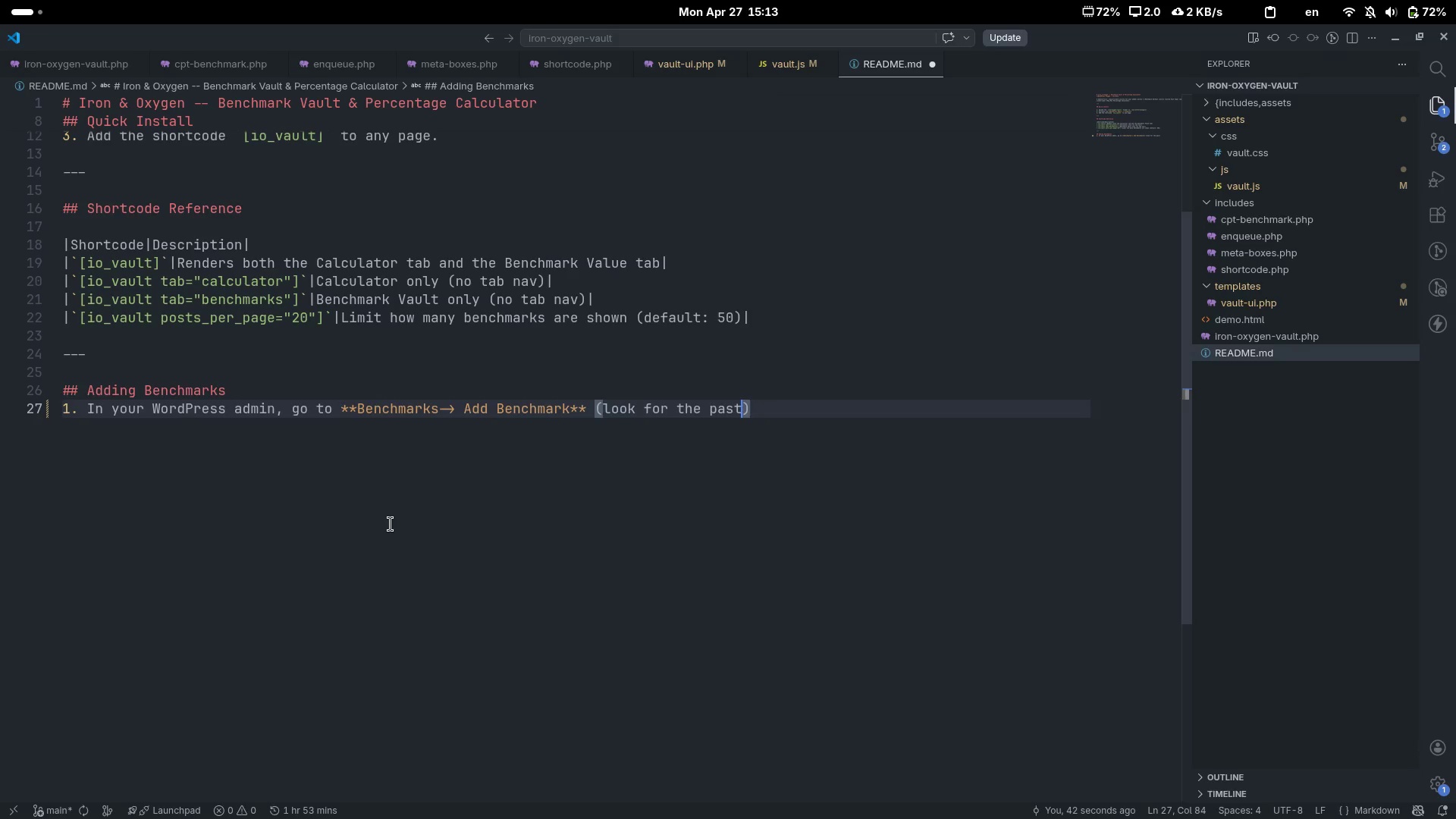 
key(Control+Backspace)
 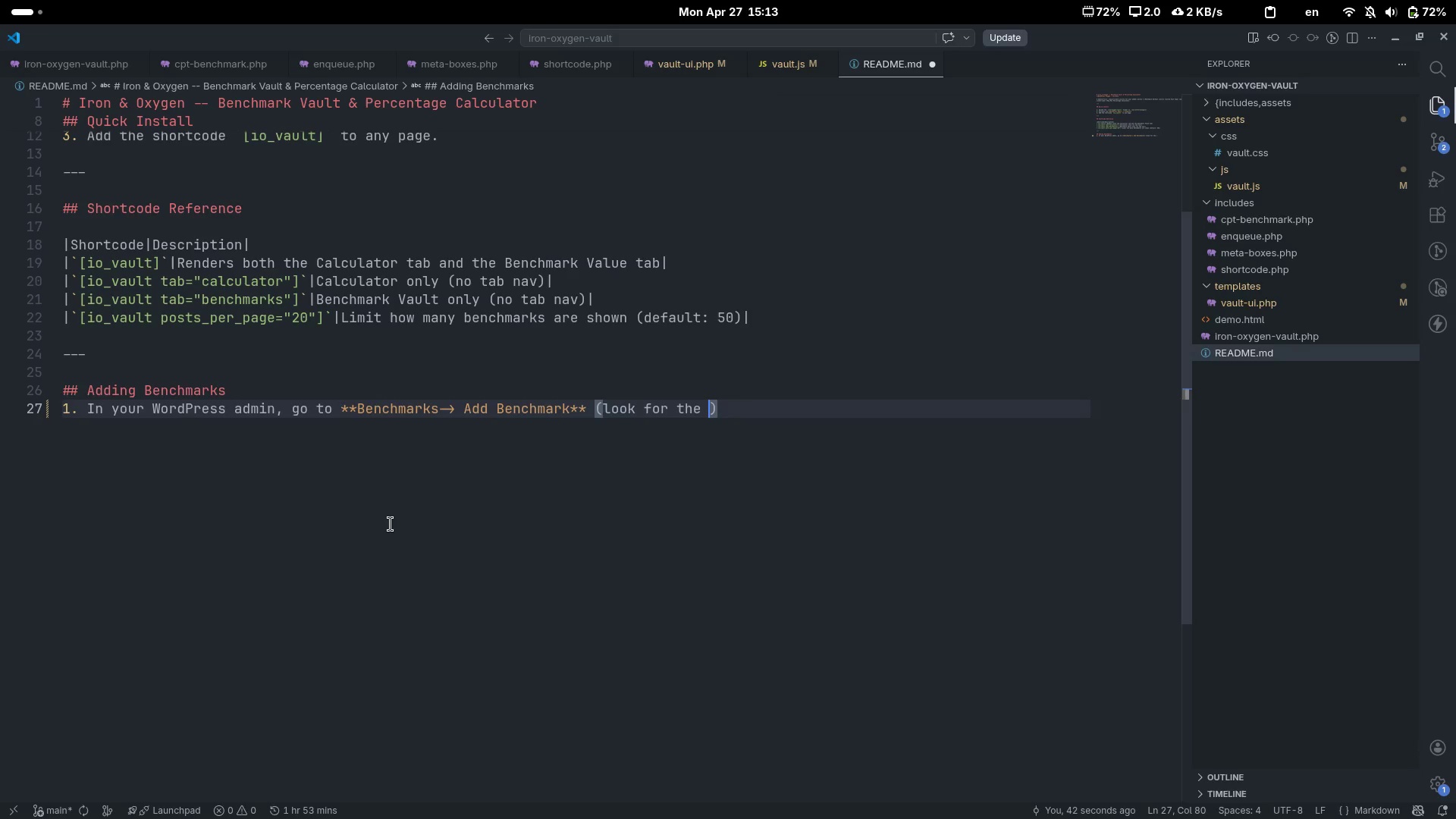 
type(fast performnc)
 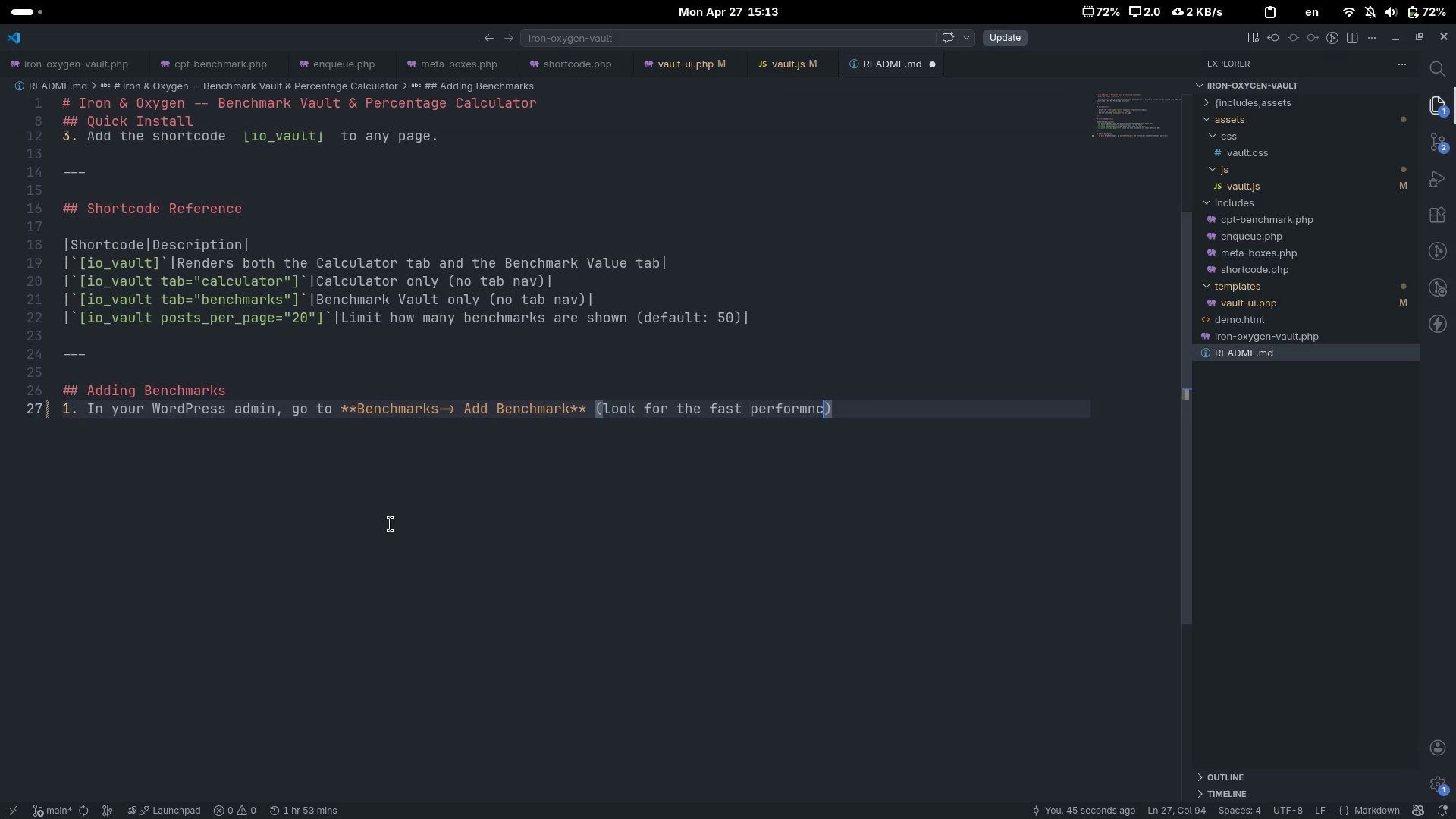 
key(Control+ControlLeft)
 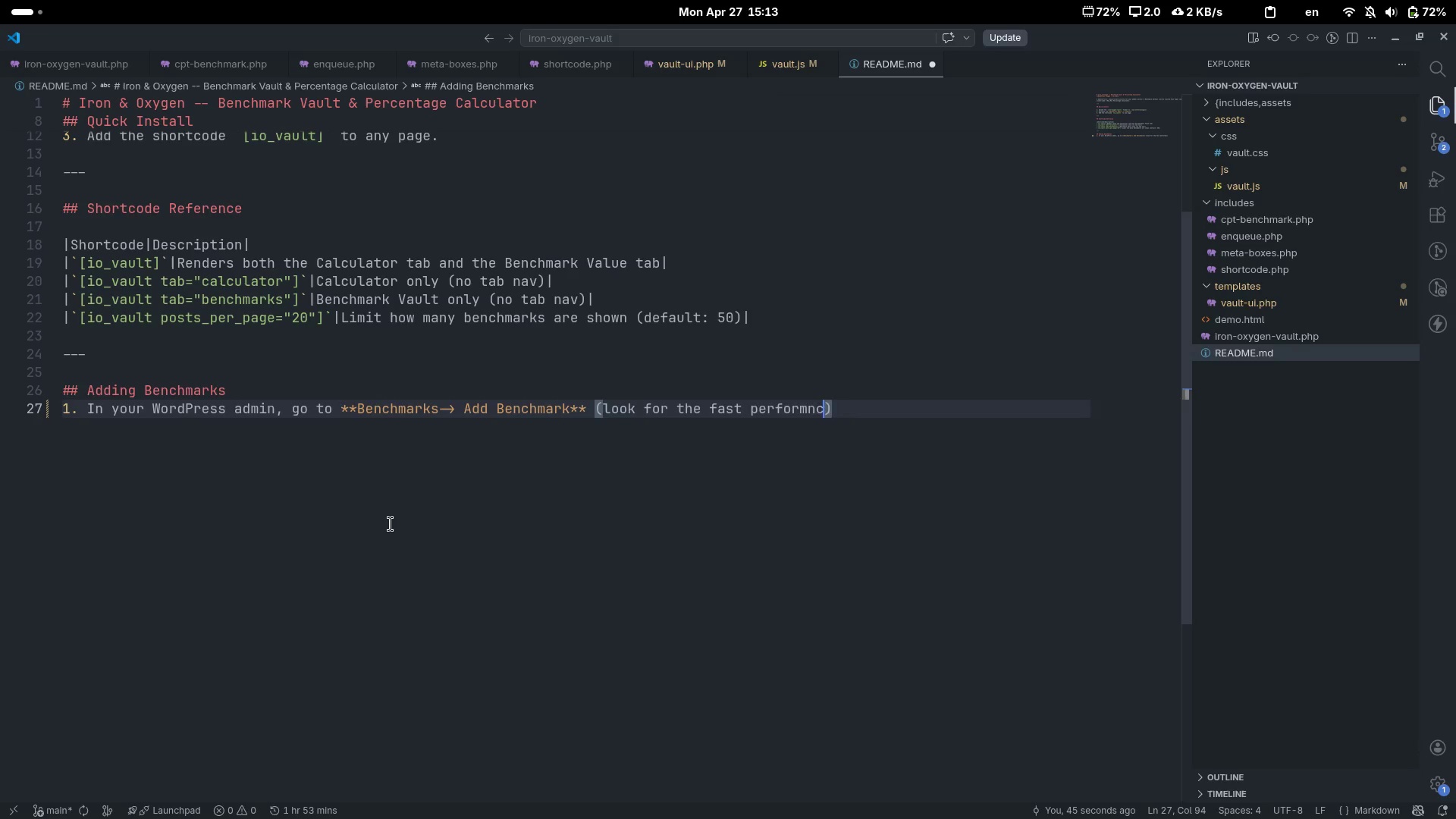 
key(Control+Backspace)
 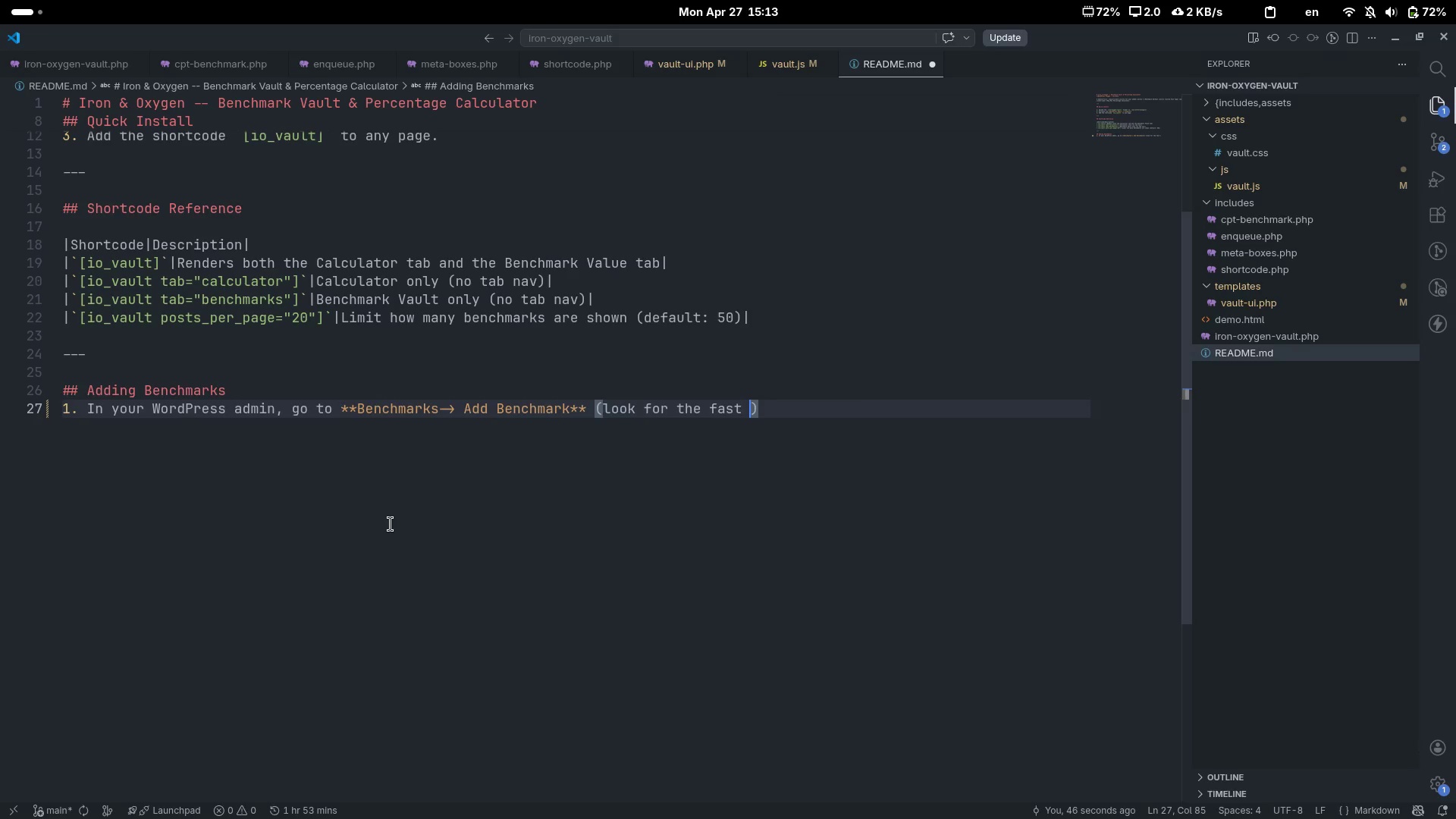 
type(performance icon on t)
 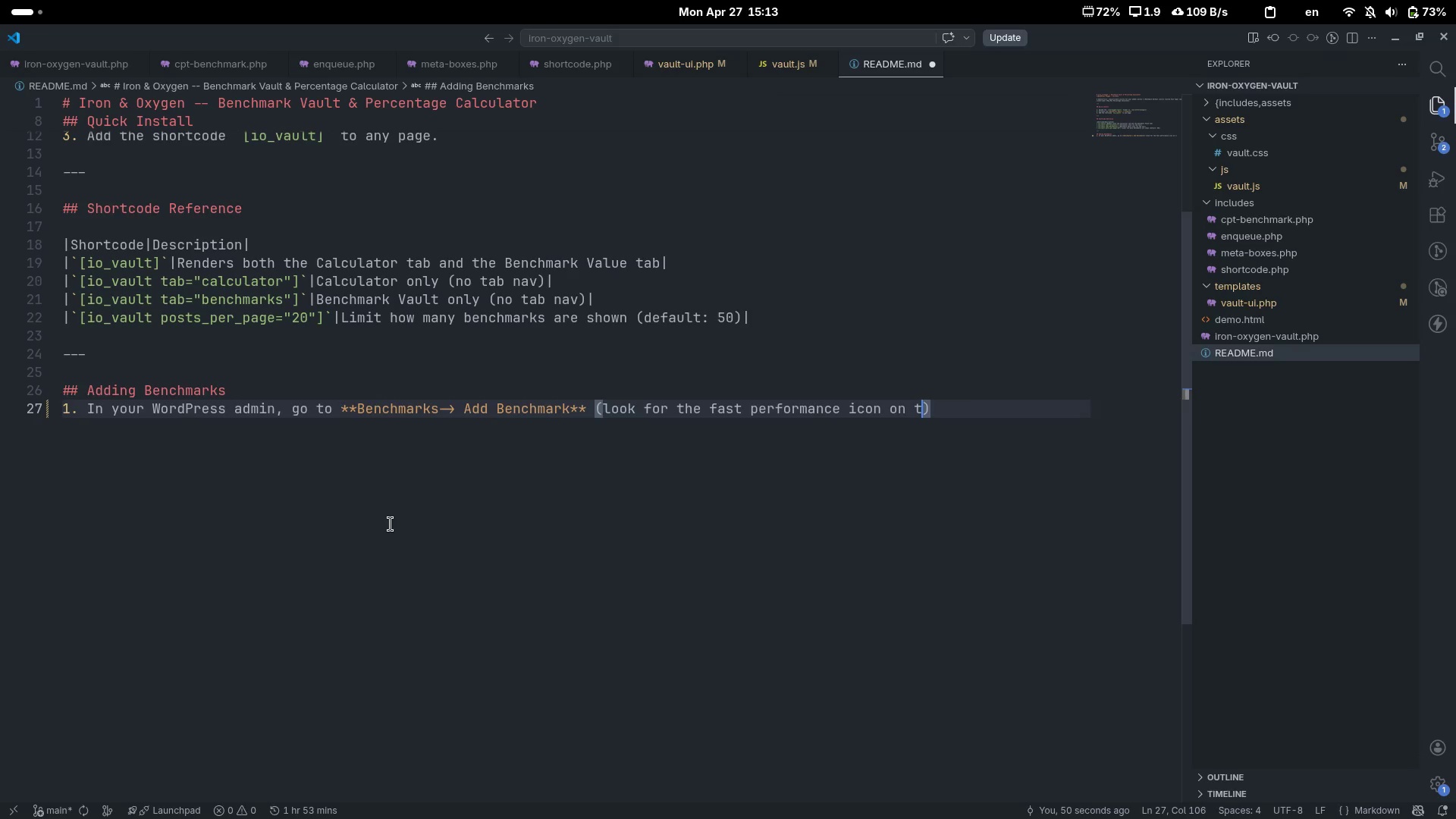 
key(Control+Backspace)
 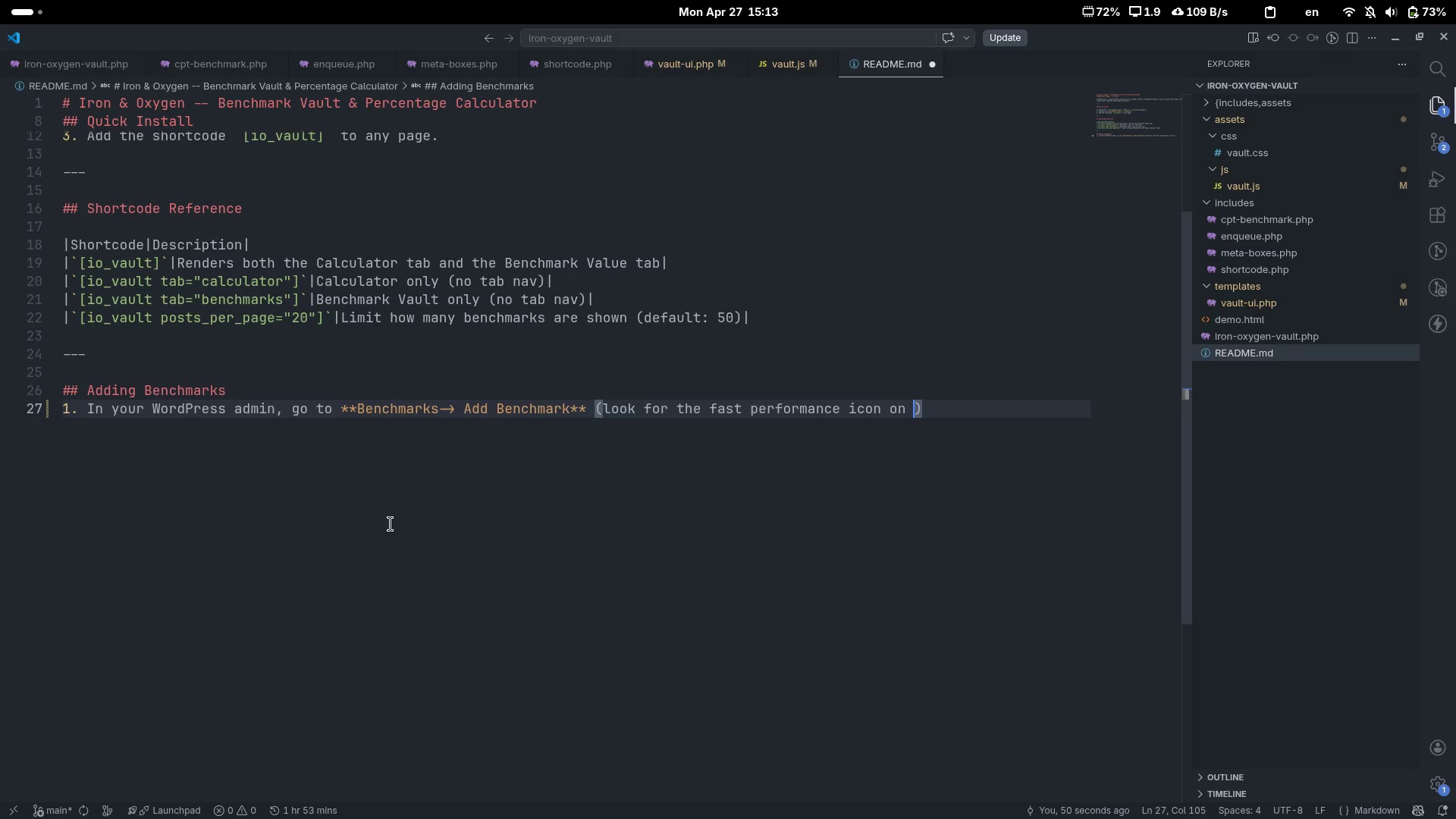 
key(Control+Backspace)
 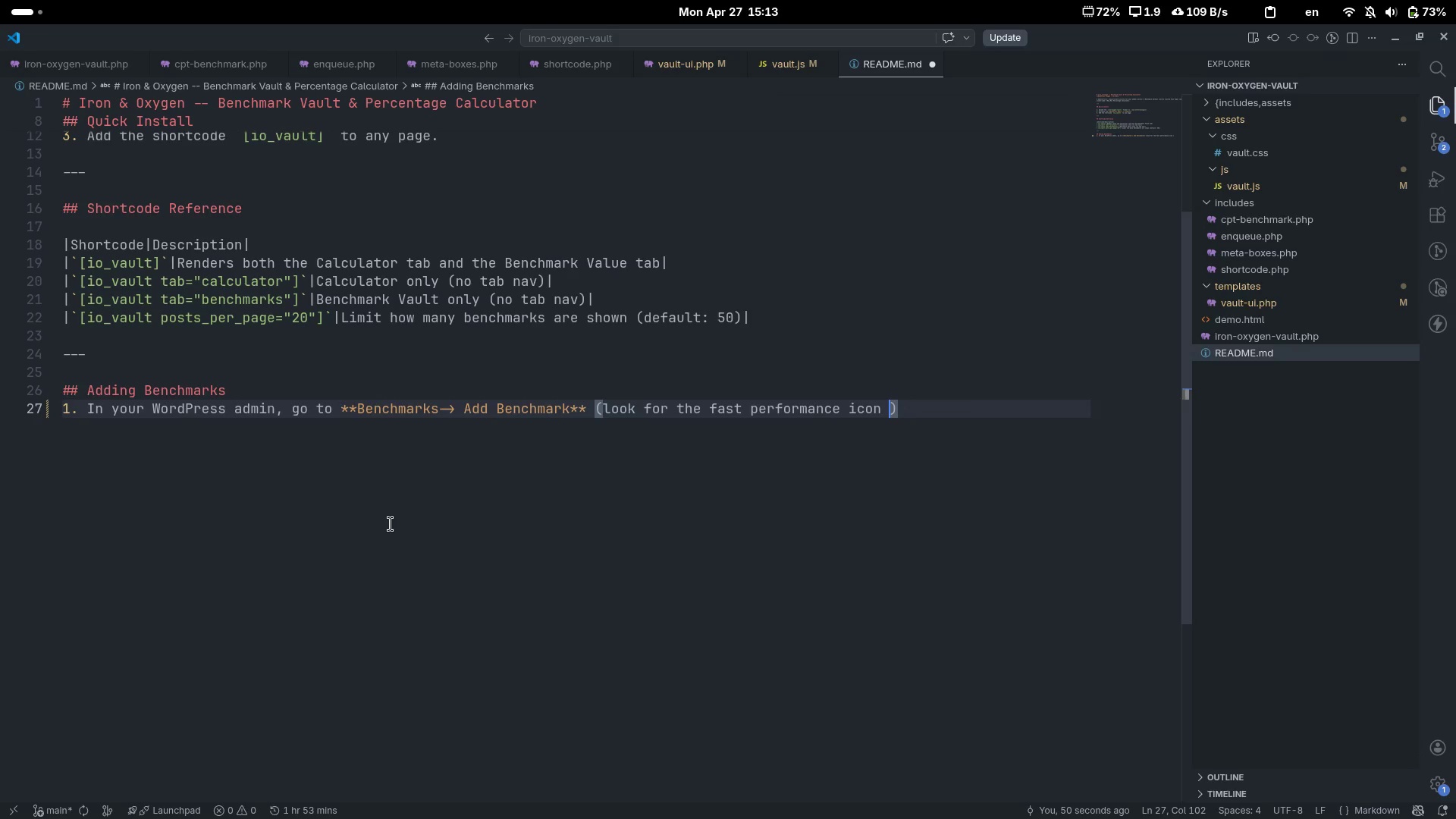 
type(in the sidebar at position 25)
 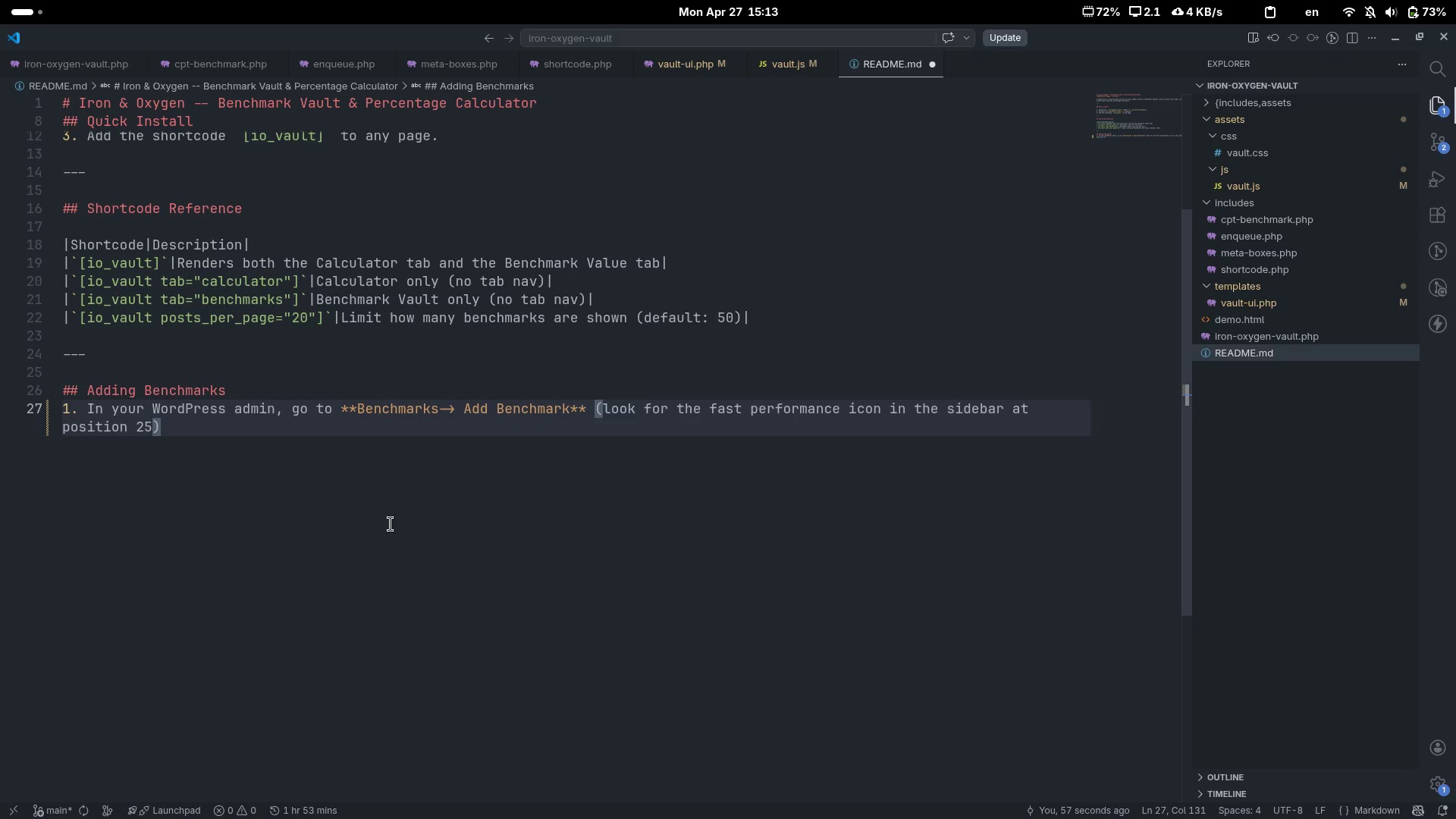 
key(ArrowRight)
 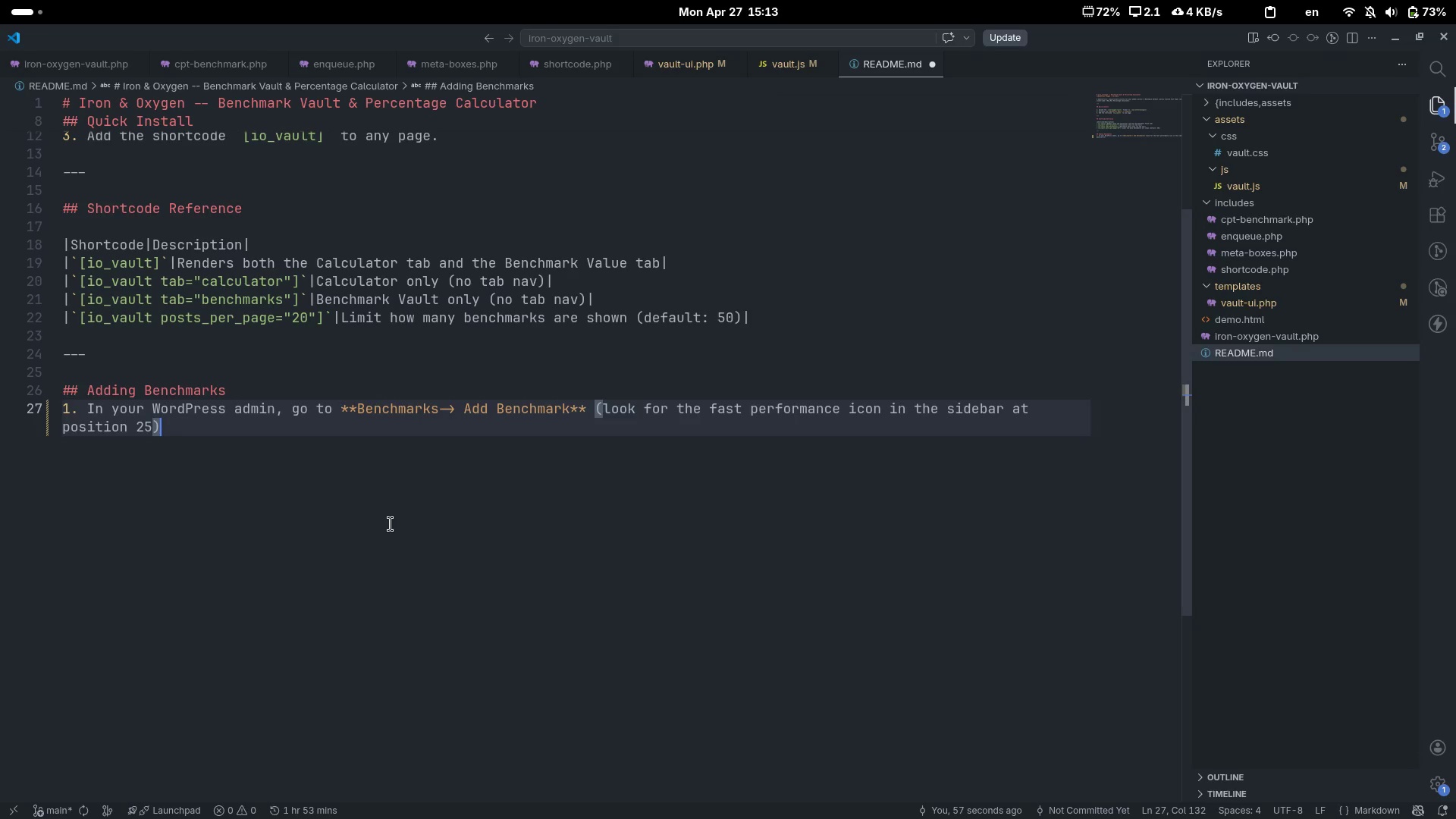 
key(Semicolon)
 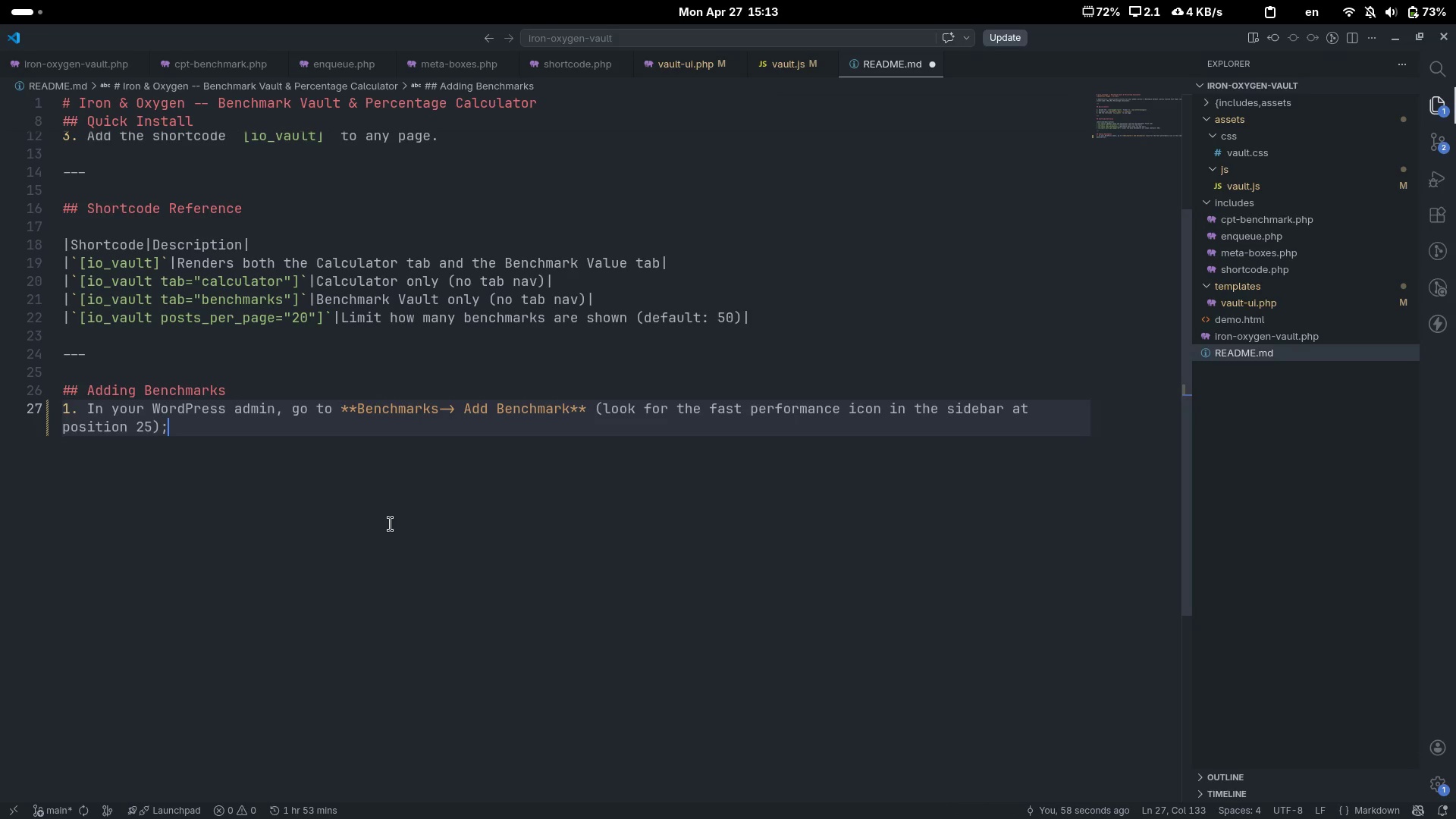 
key(Backspace)
 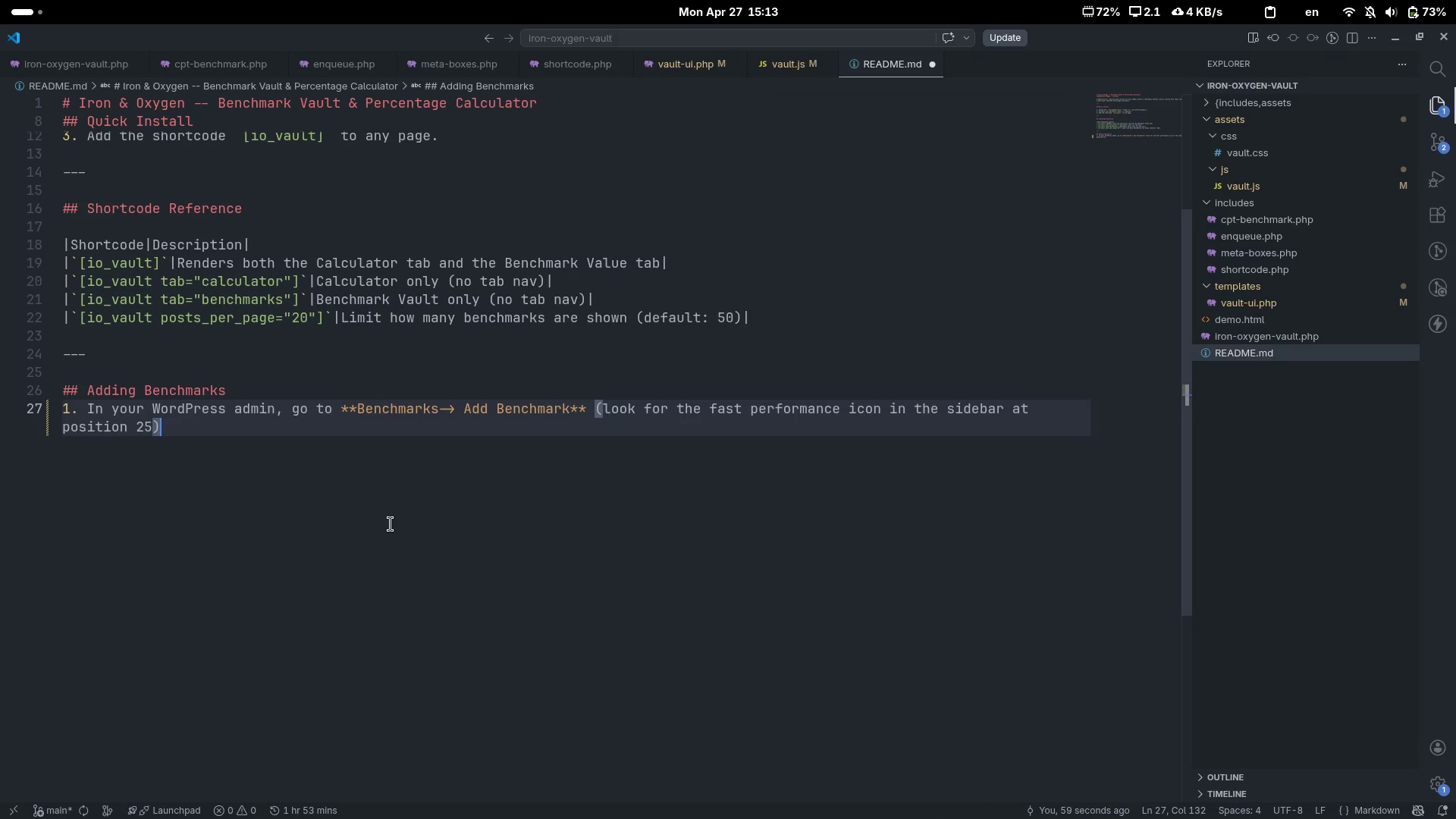 
key(Slash)
 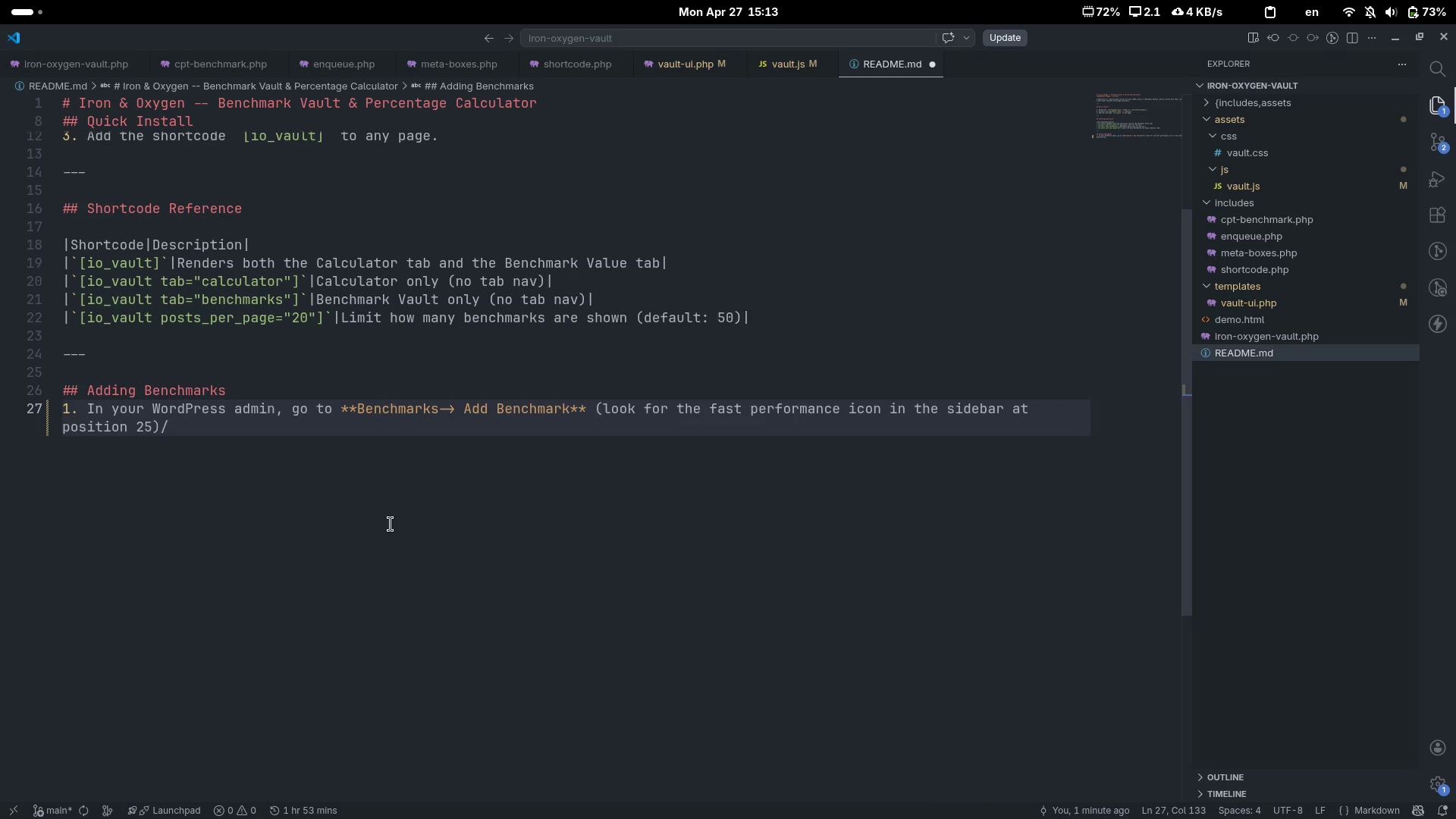 
key(Backspace)
 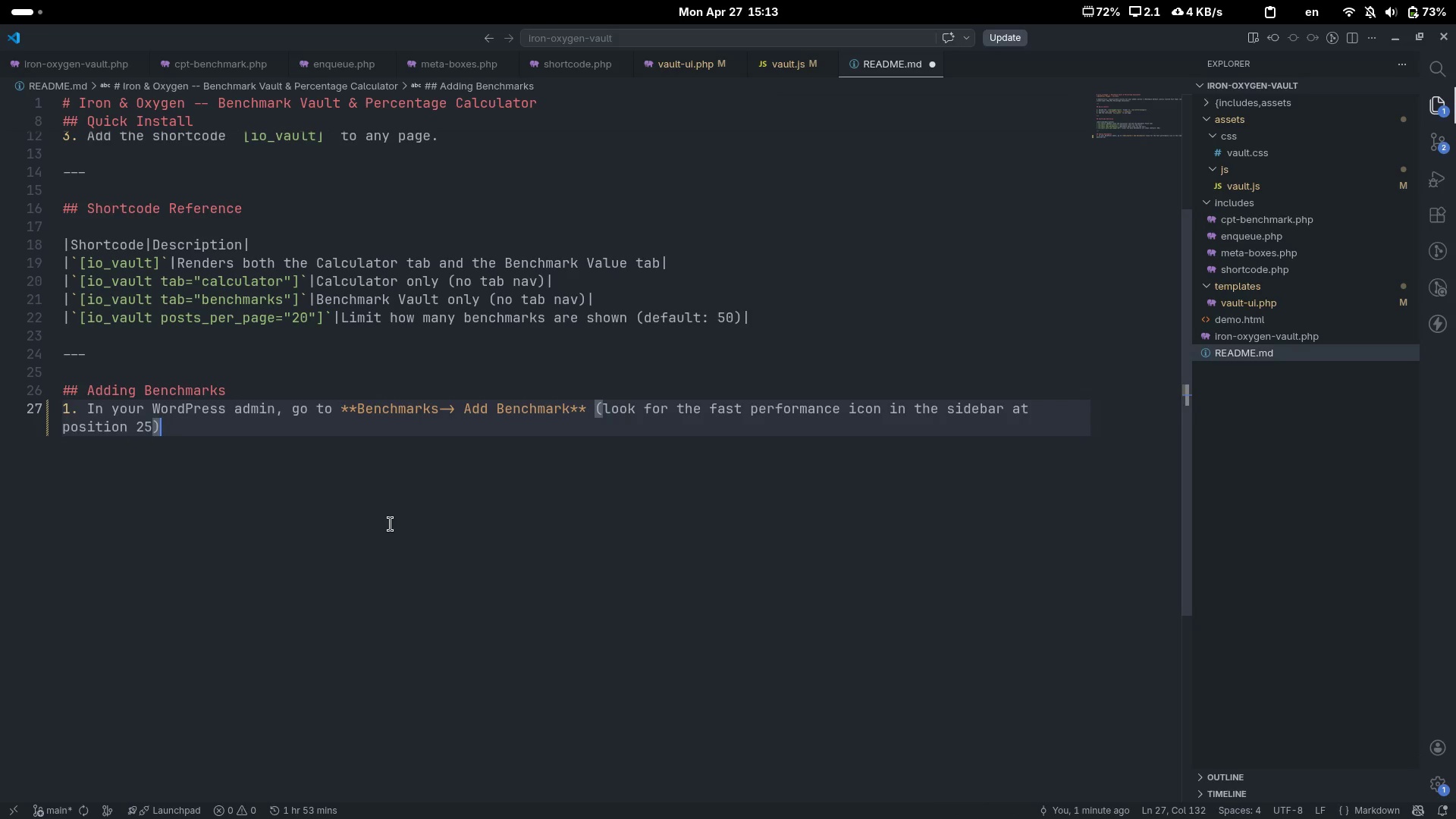 
key(Period)
 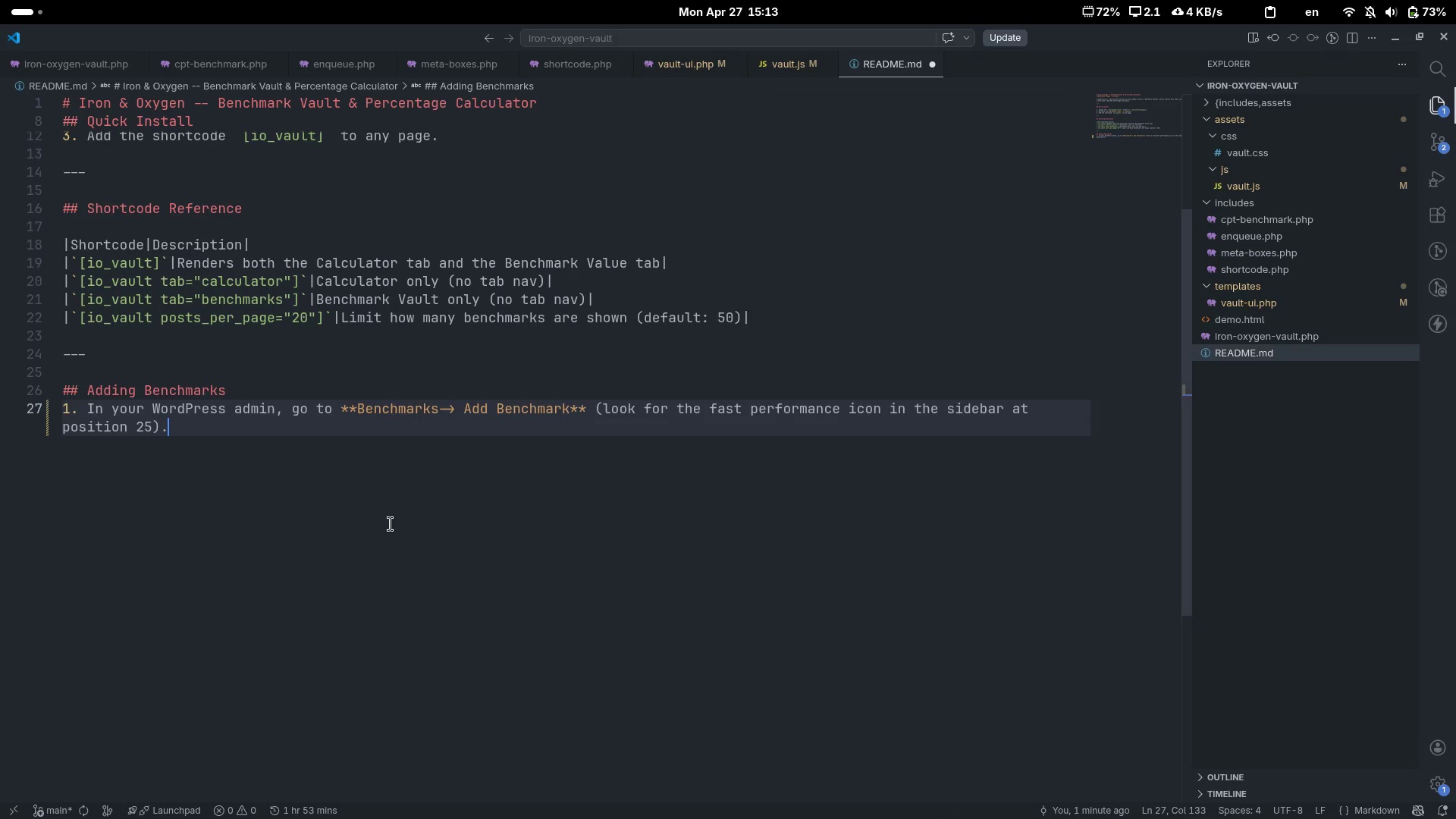 
key(Enter)
 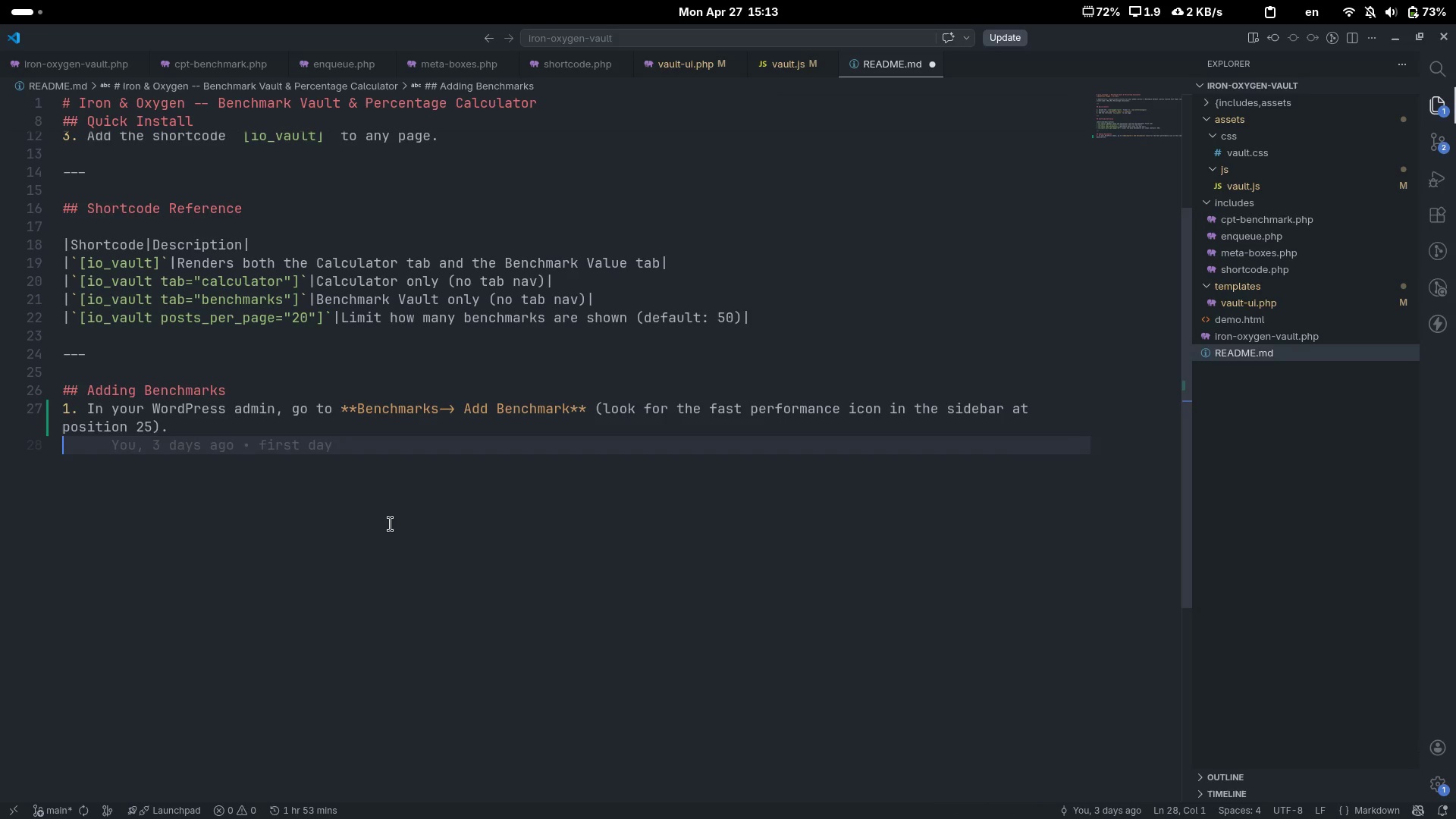 
type(2. Fill in:)
 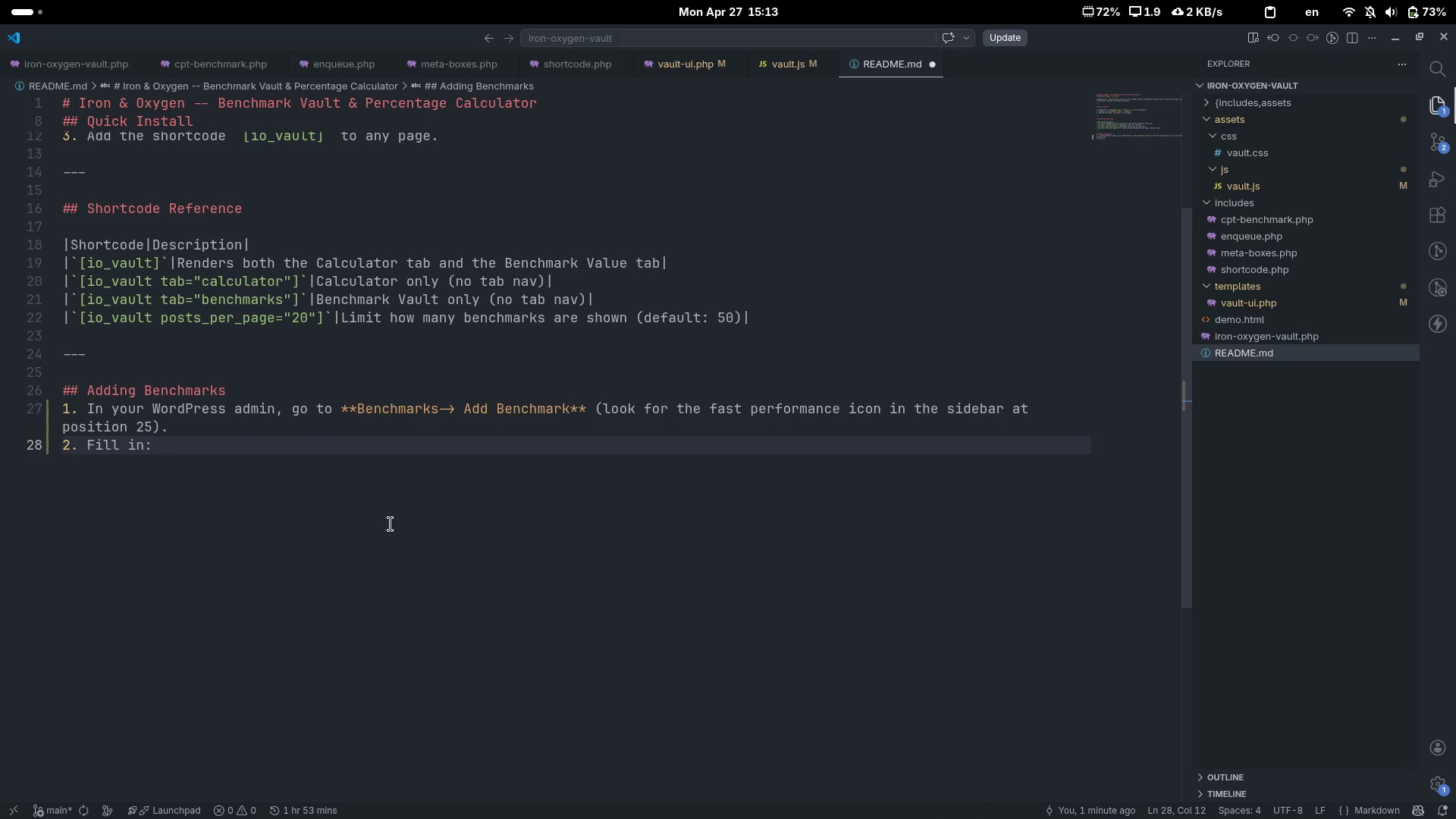 
key(Enter)
 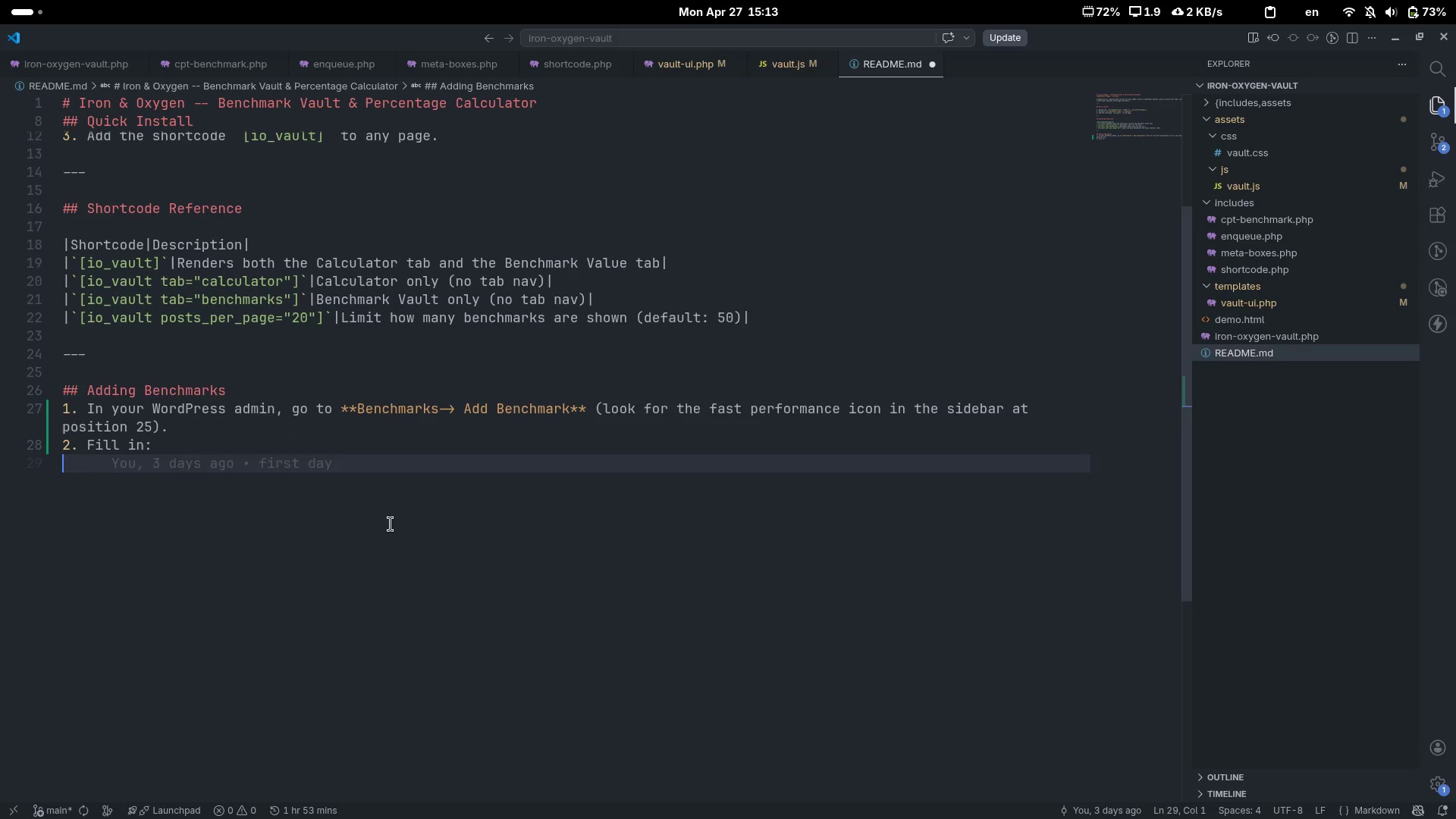 
key(Tab)
type( )
key(Backspace)
type(- ****)
 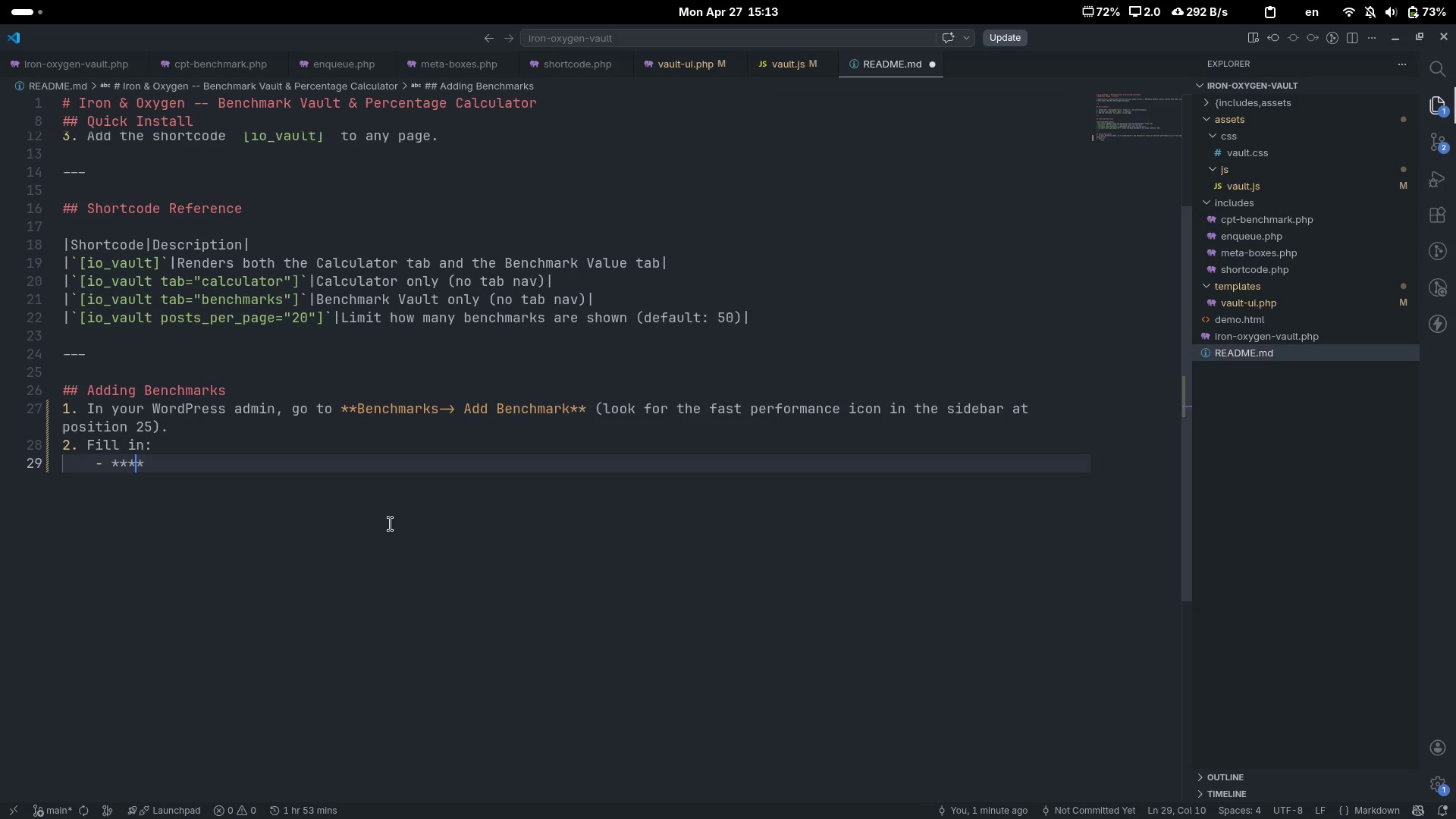 
 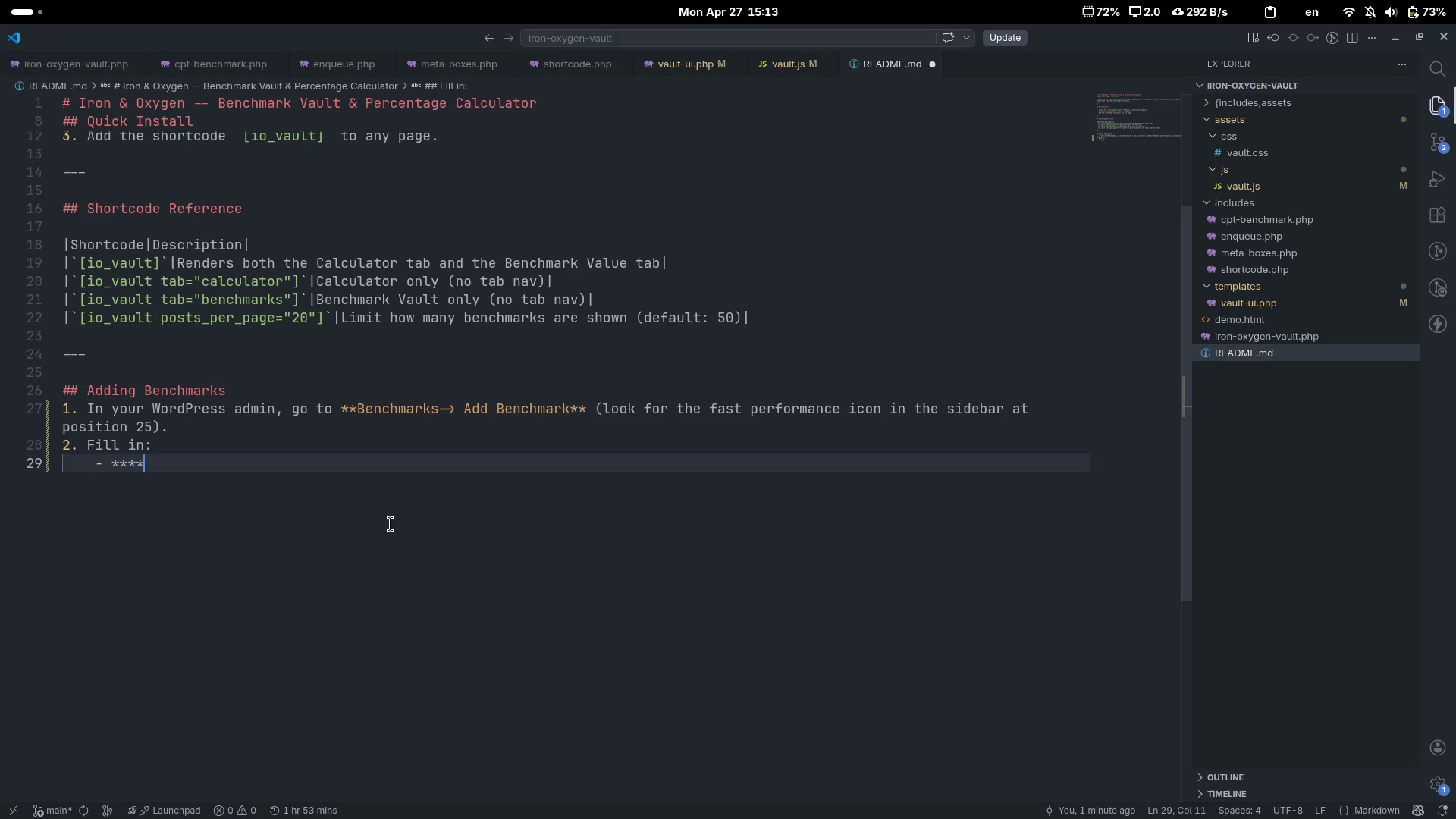 
key(ArrowLeft)
 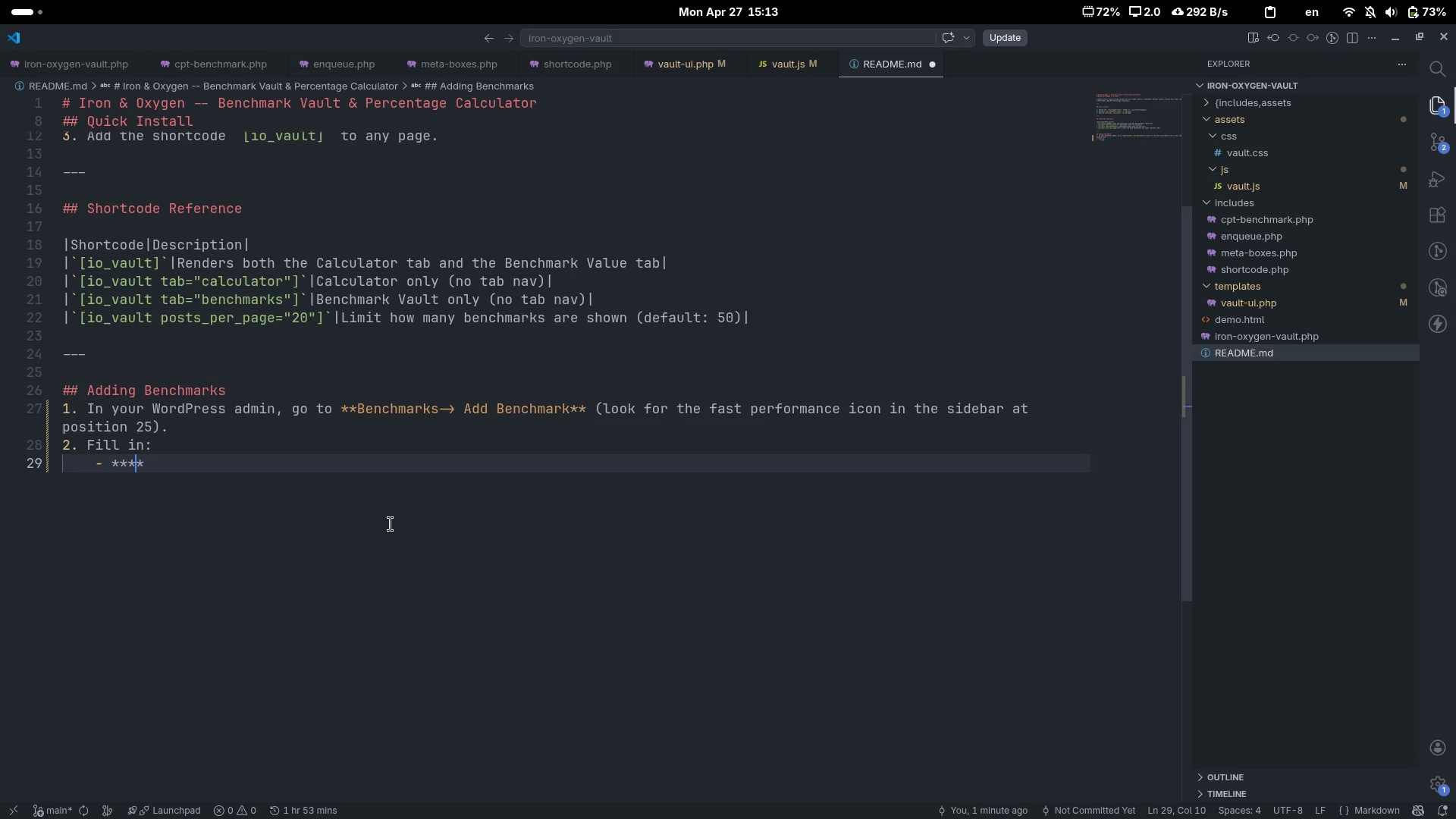 
key(ArrowLeft)
 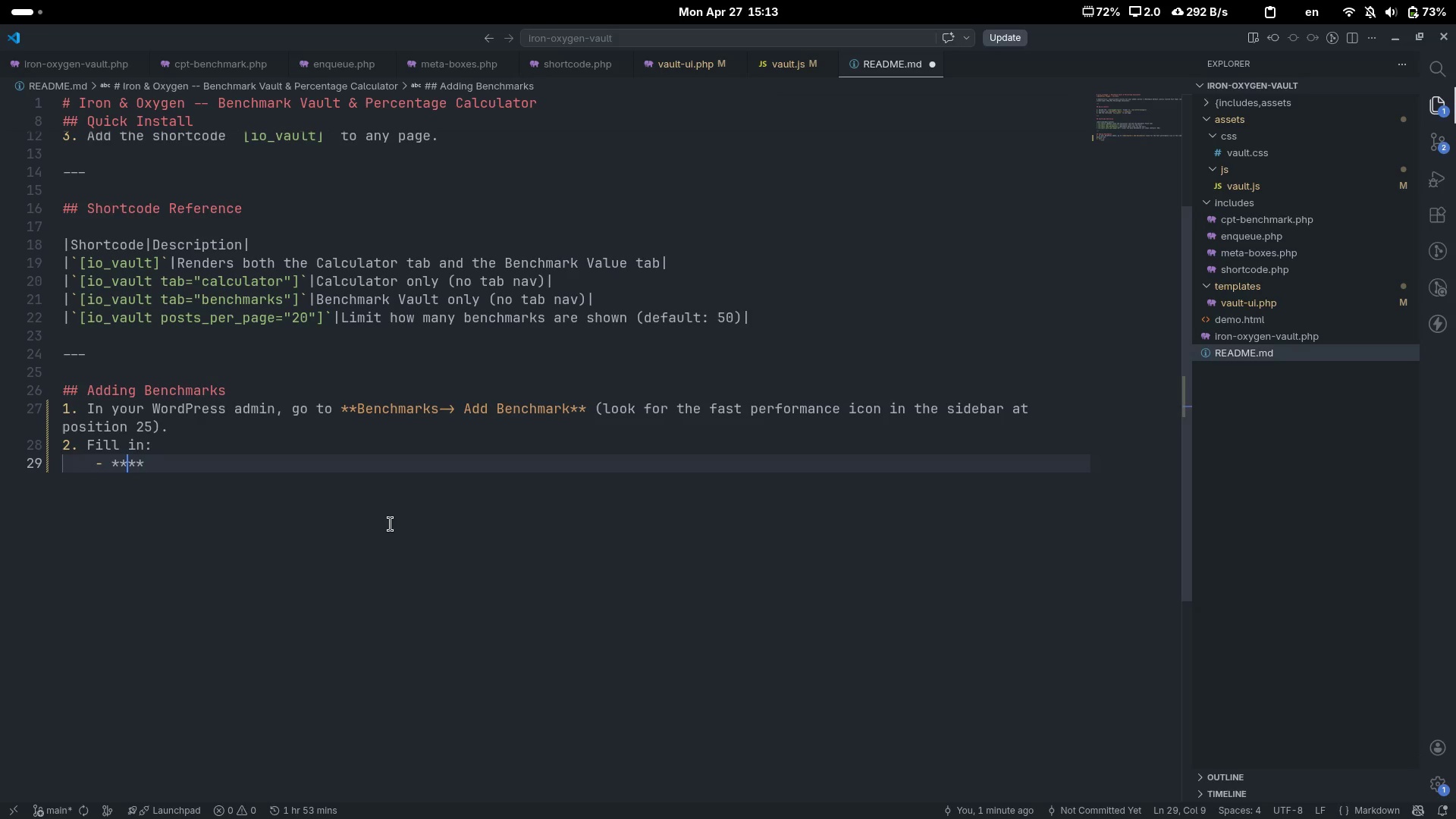 
type(Title)
 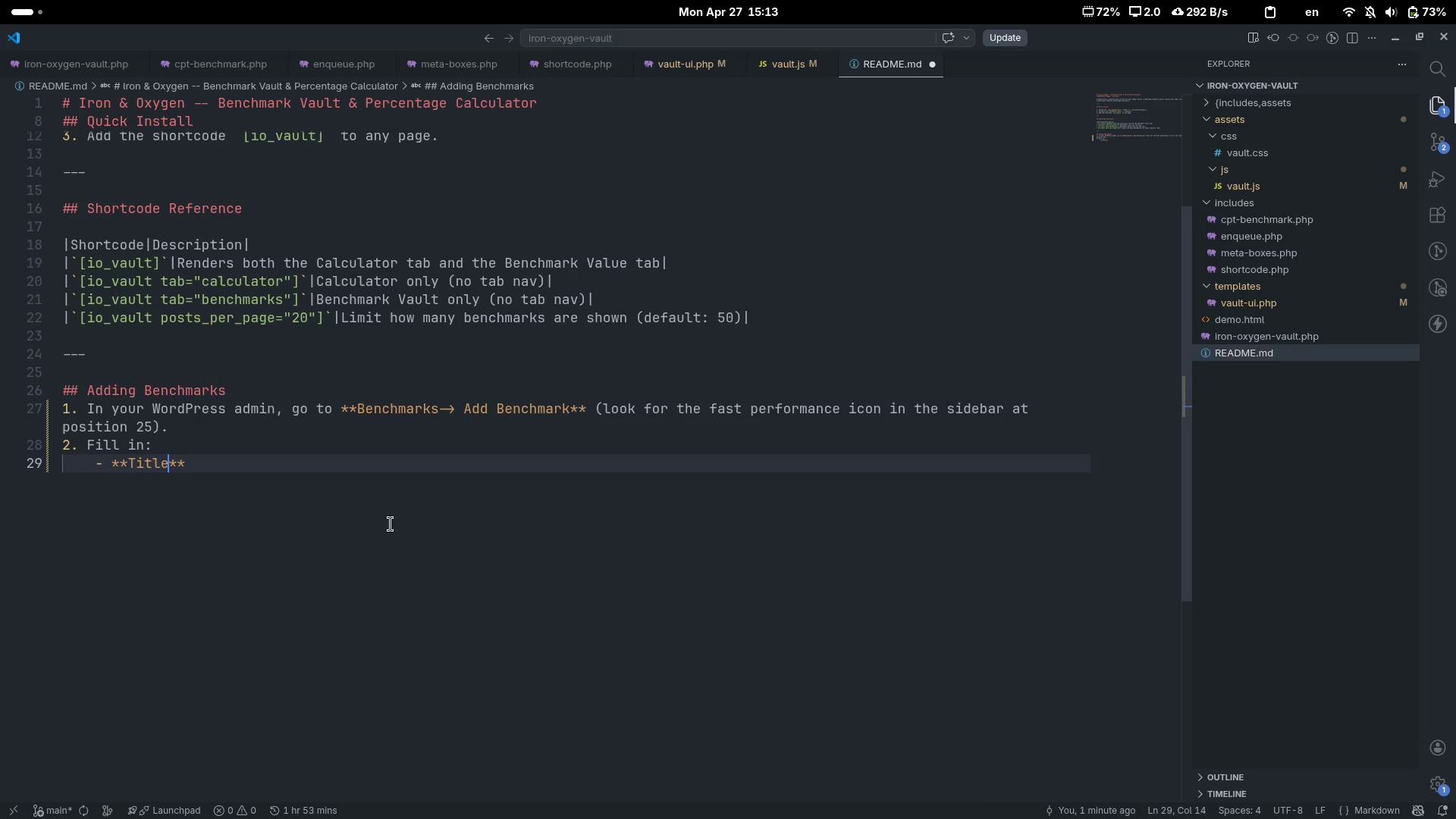 
key(Control+ControlLeft)
 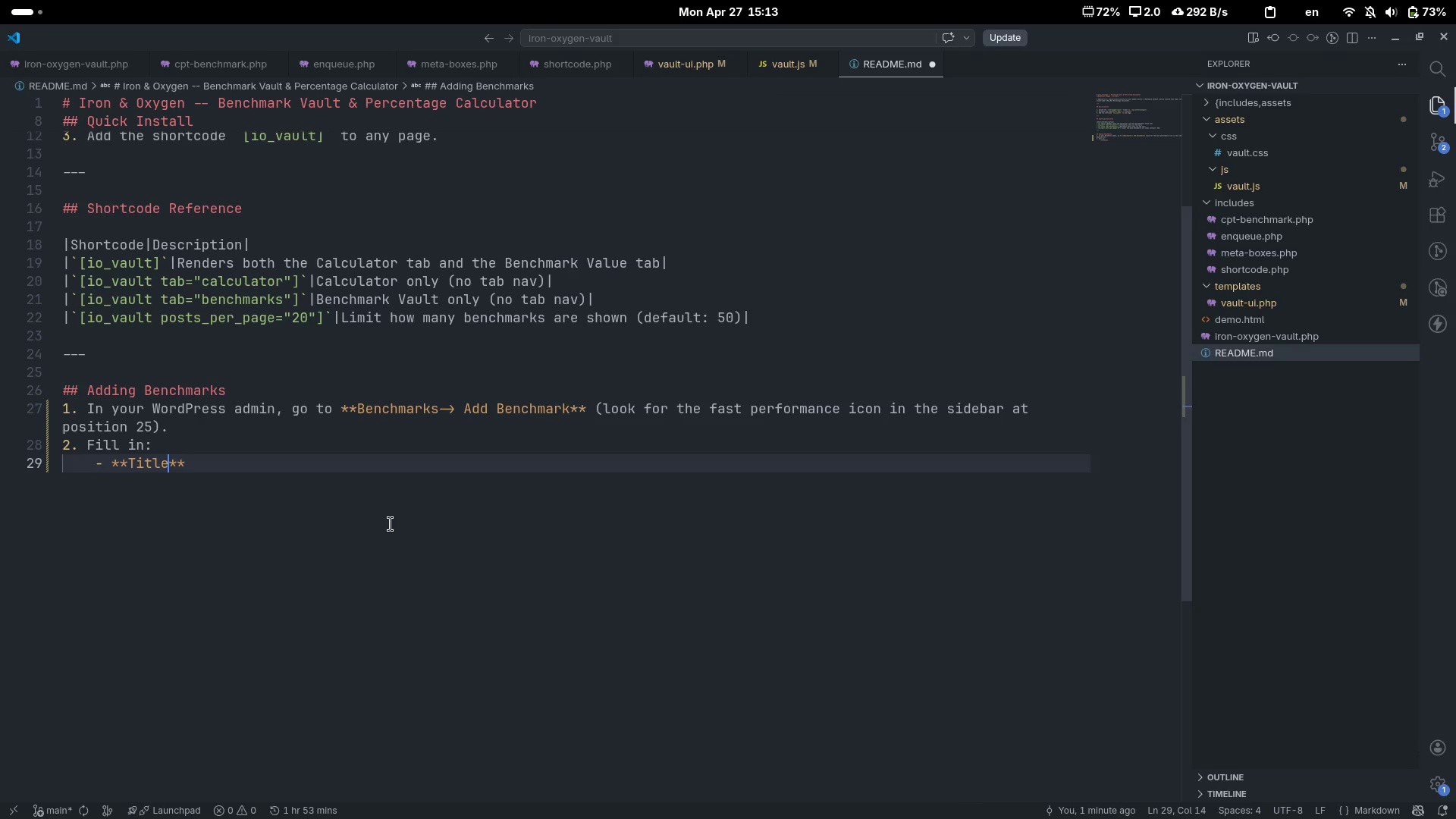 
key(Control+ArrowRight)
 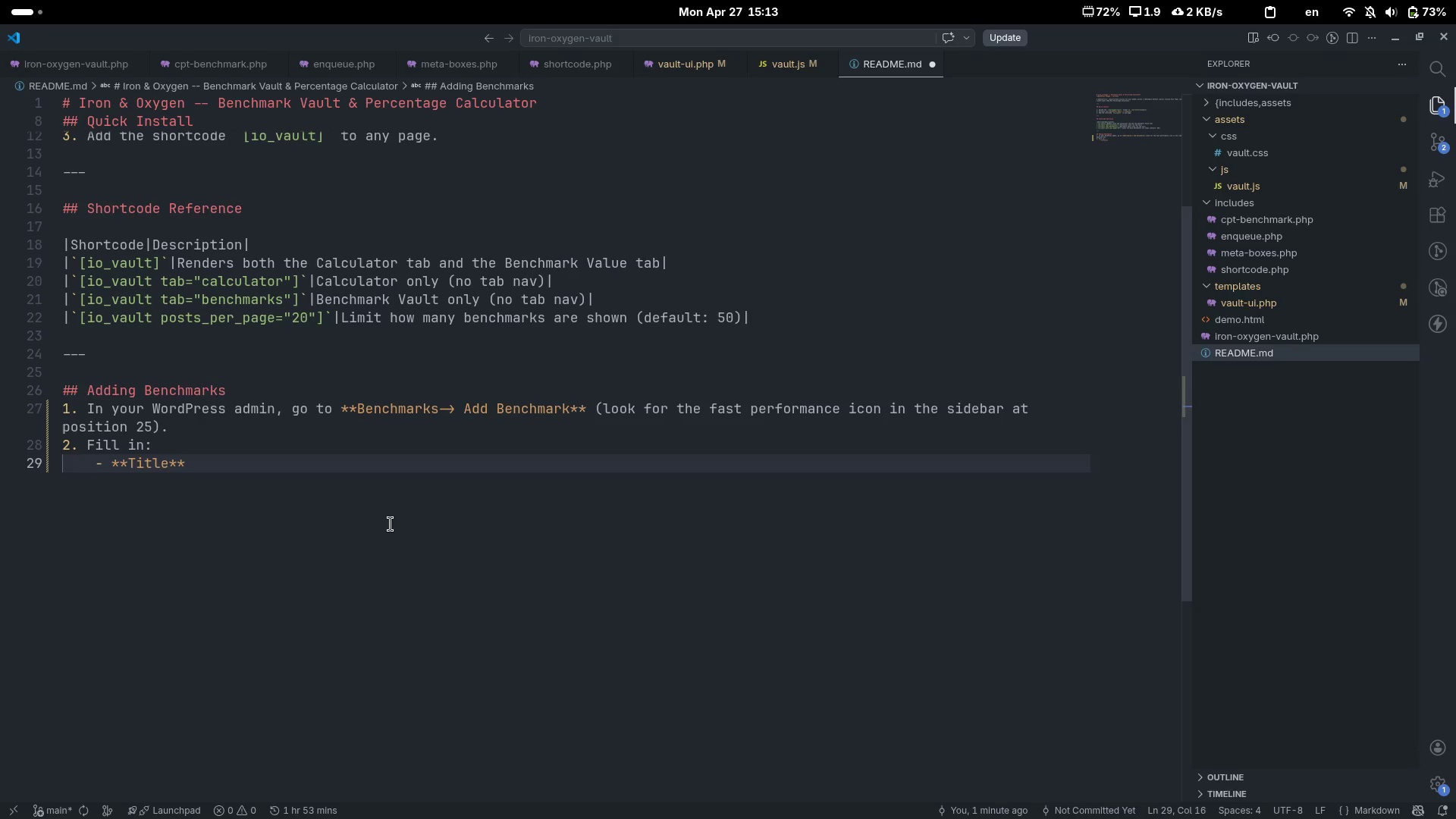 
type( - work)
 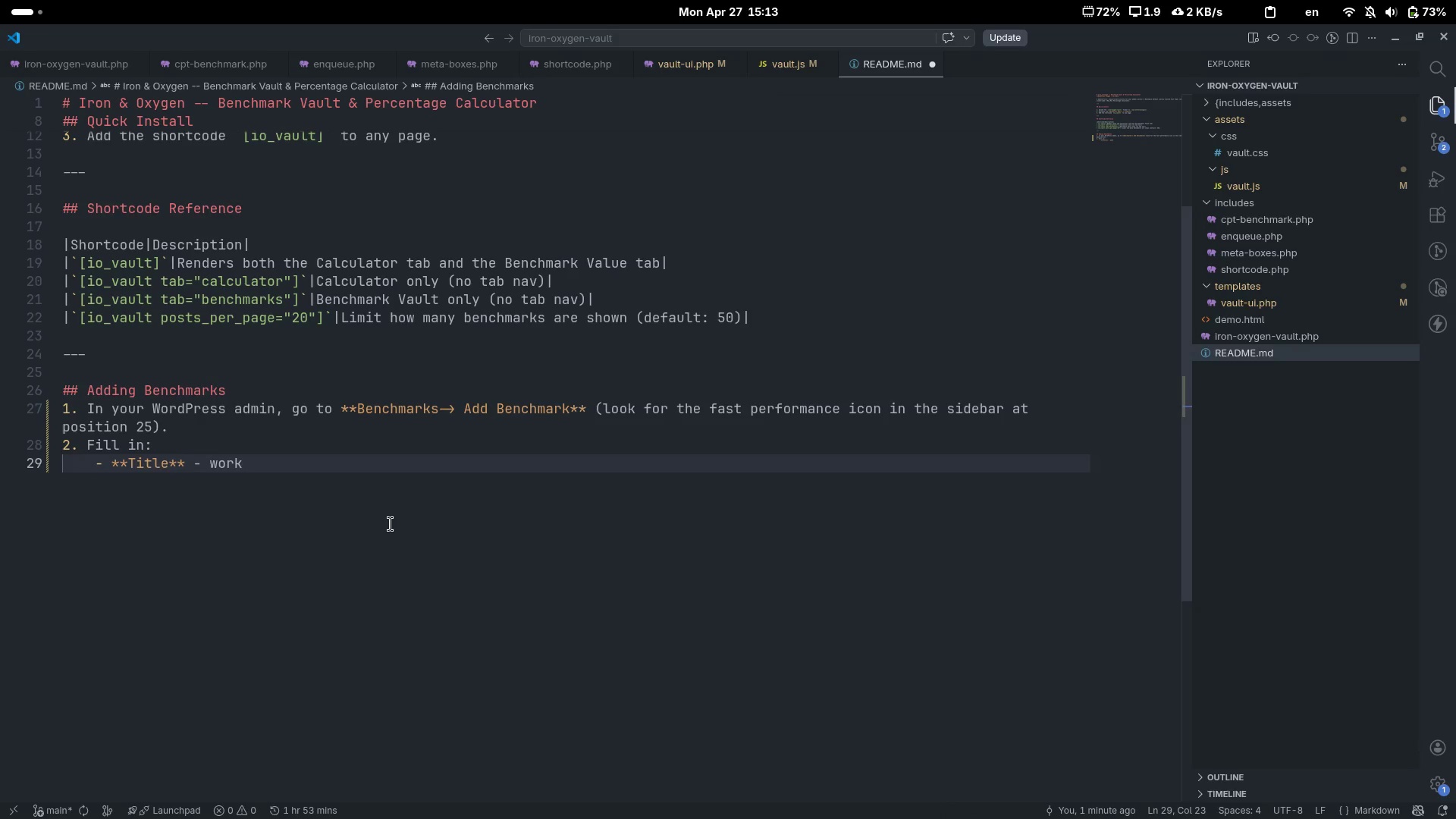 
key(Control+ControlLeft)
 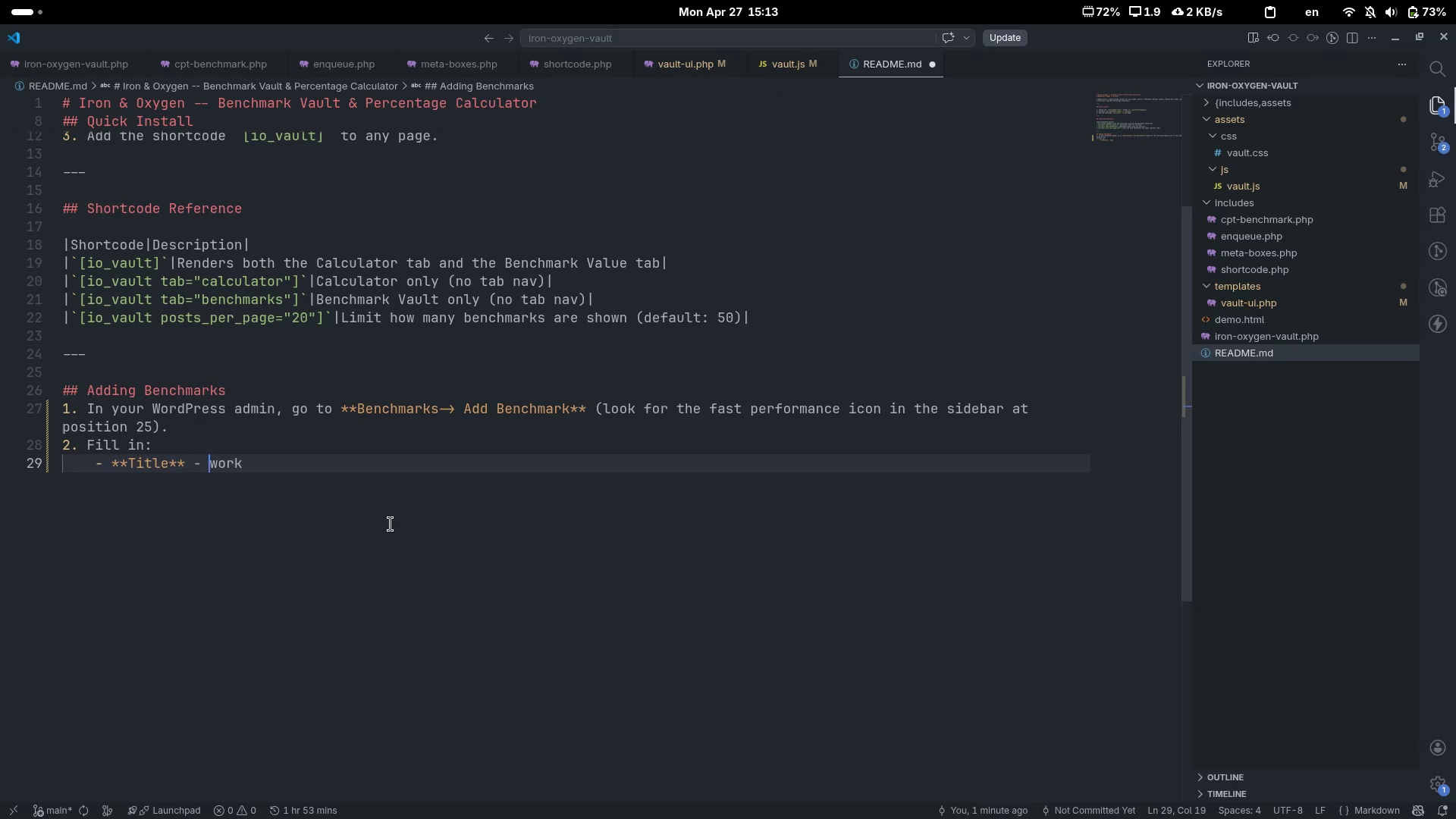 
key(Control+ArrowLeft)
 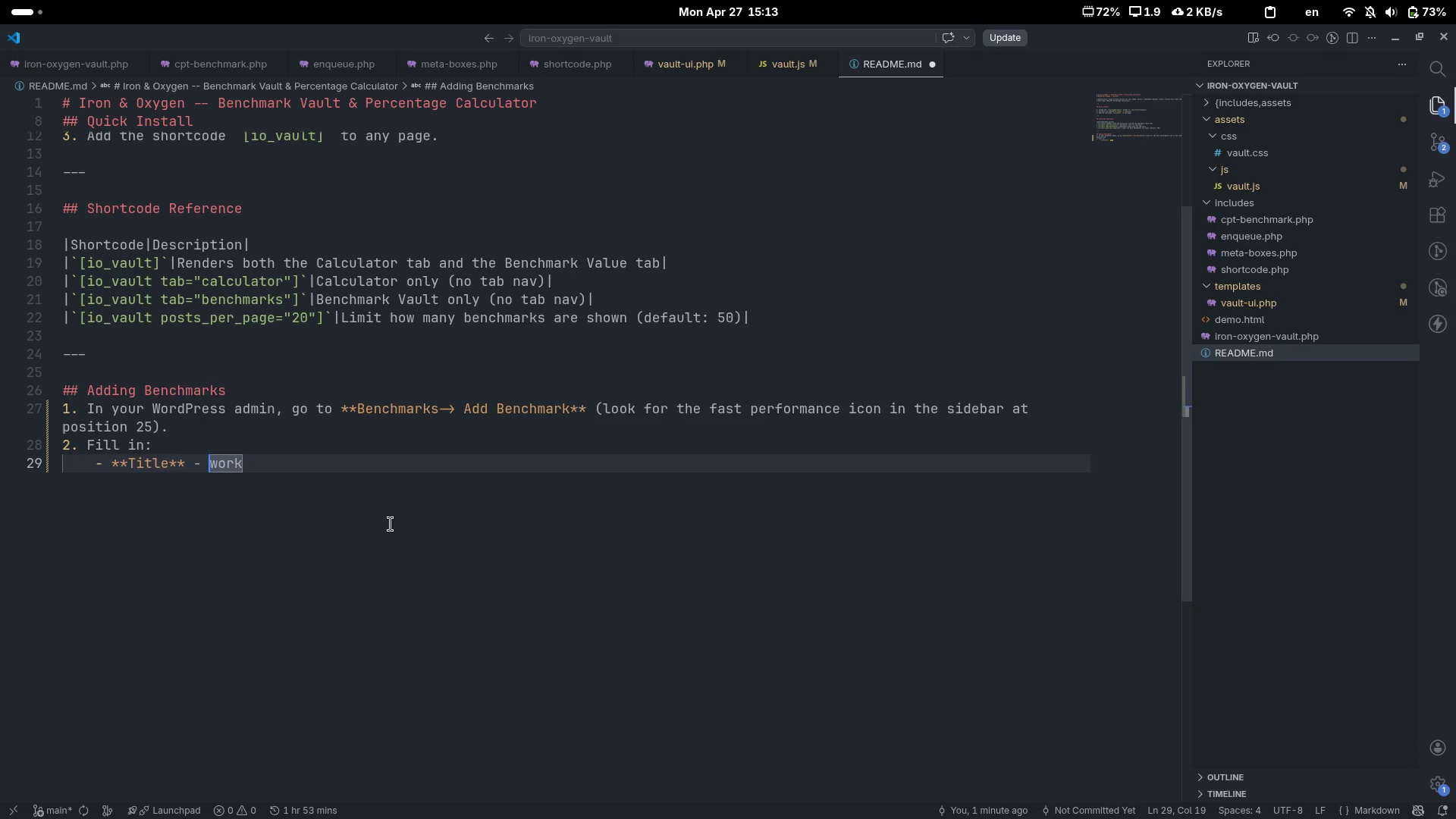 
key(ArrowRight)
 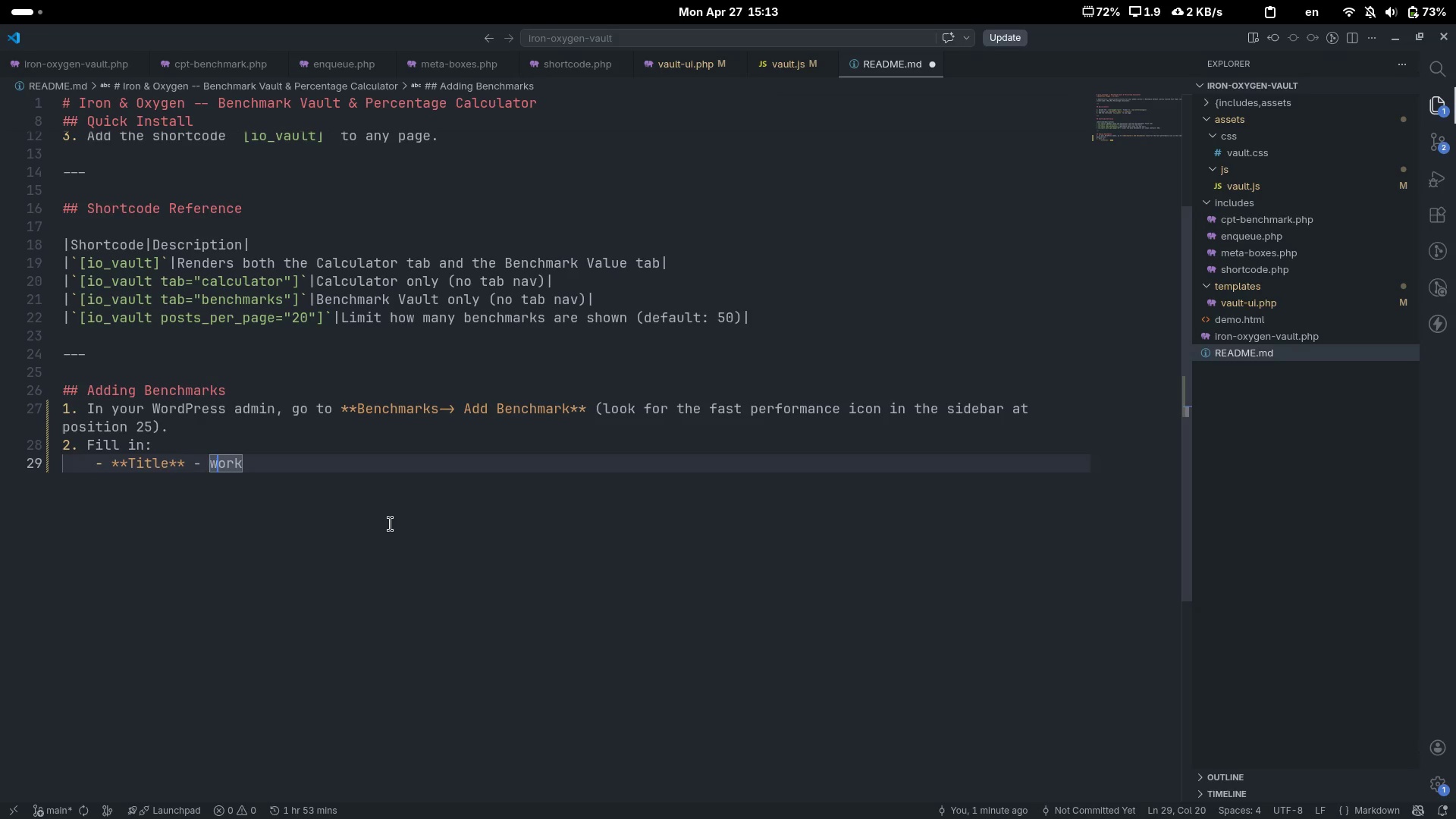 
key(Backspace)
 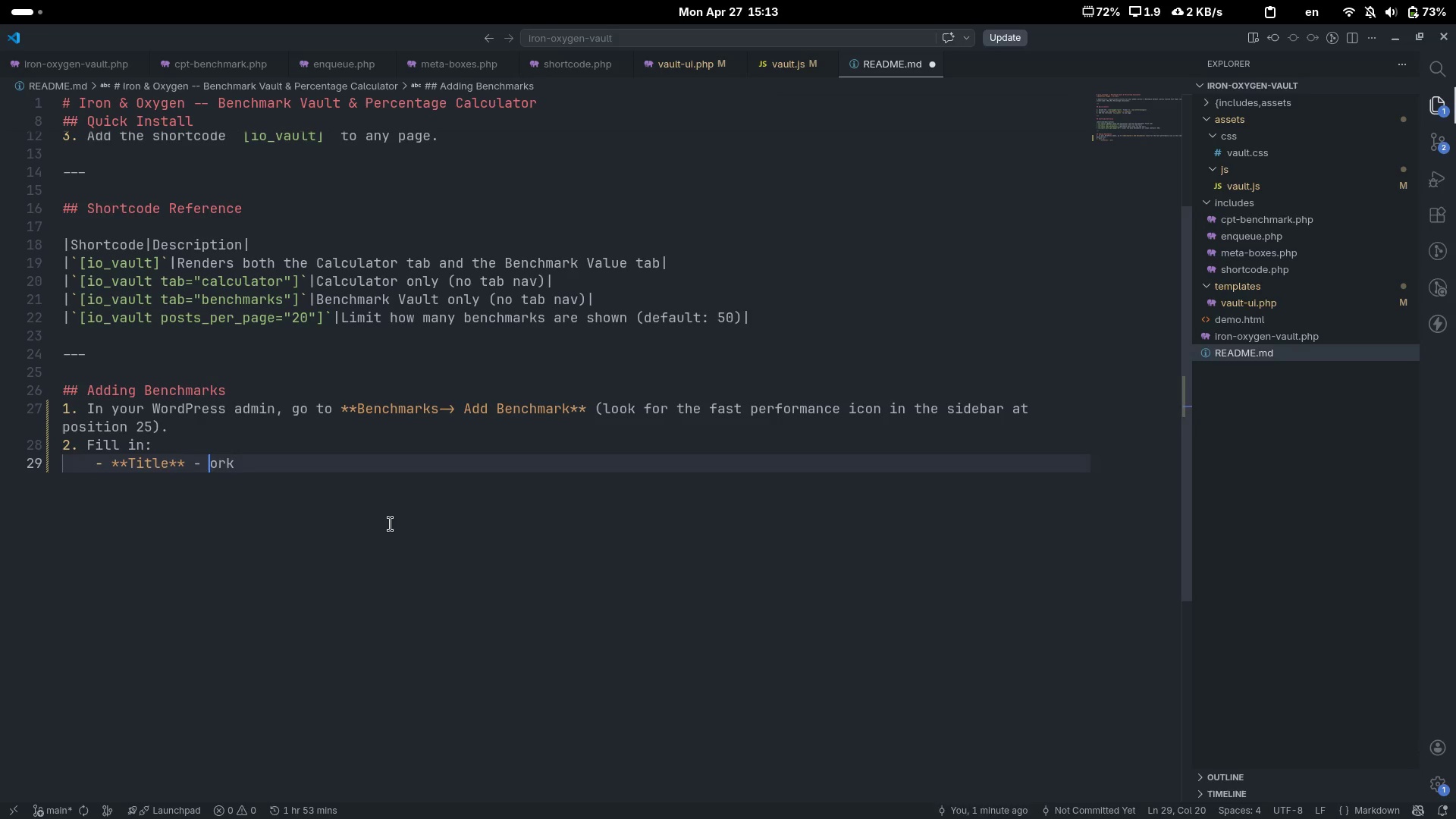 
key(Shift+ShiftLeft)
 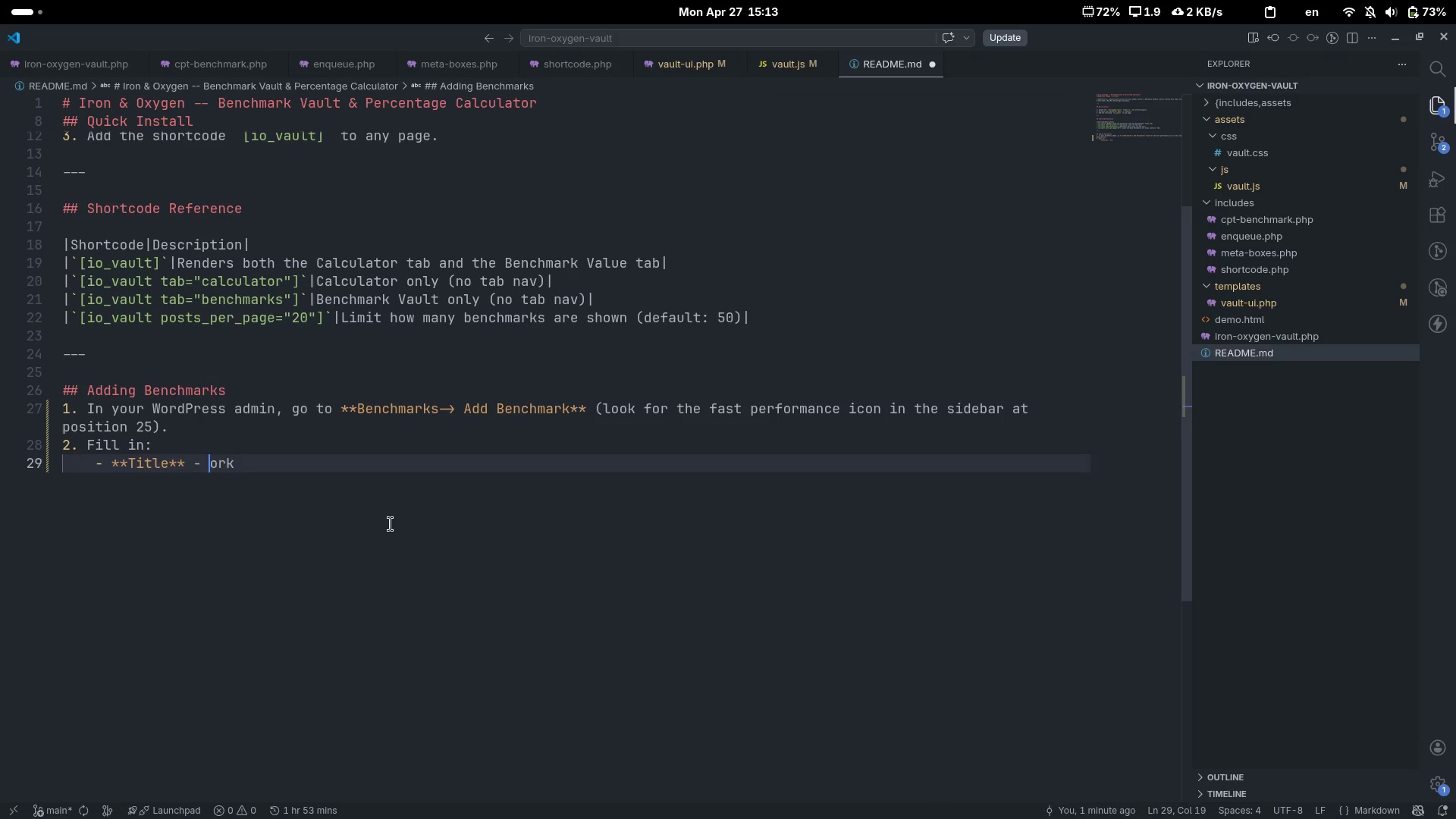 
key(Shift+W)
 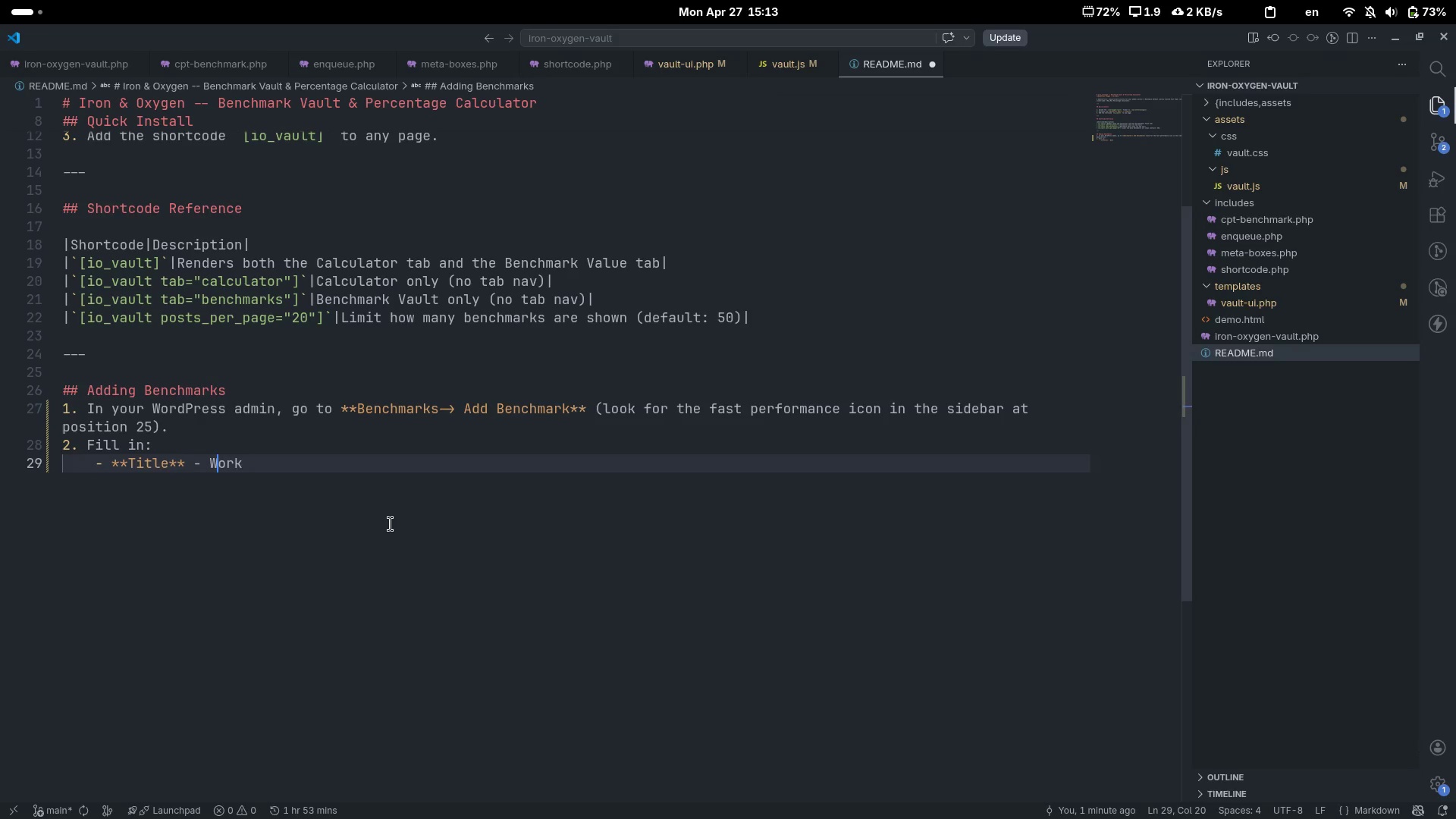 
key(Control+ControlLeft)
 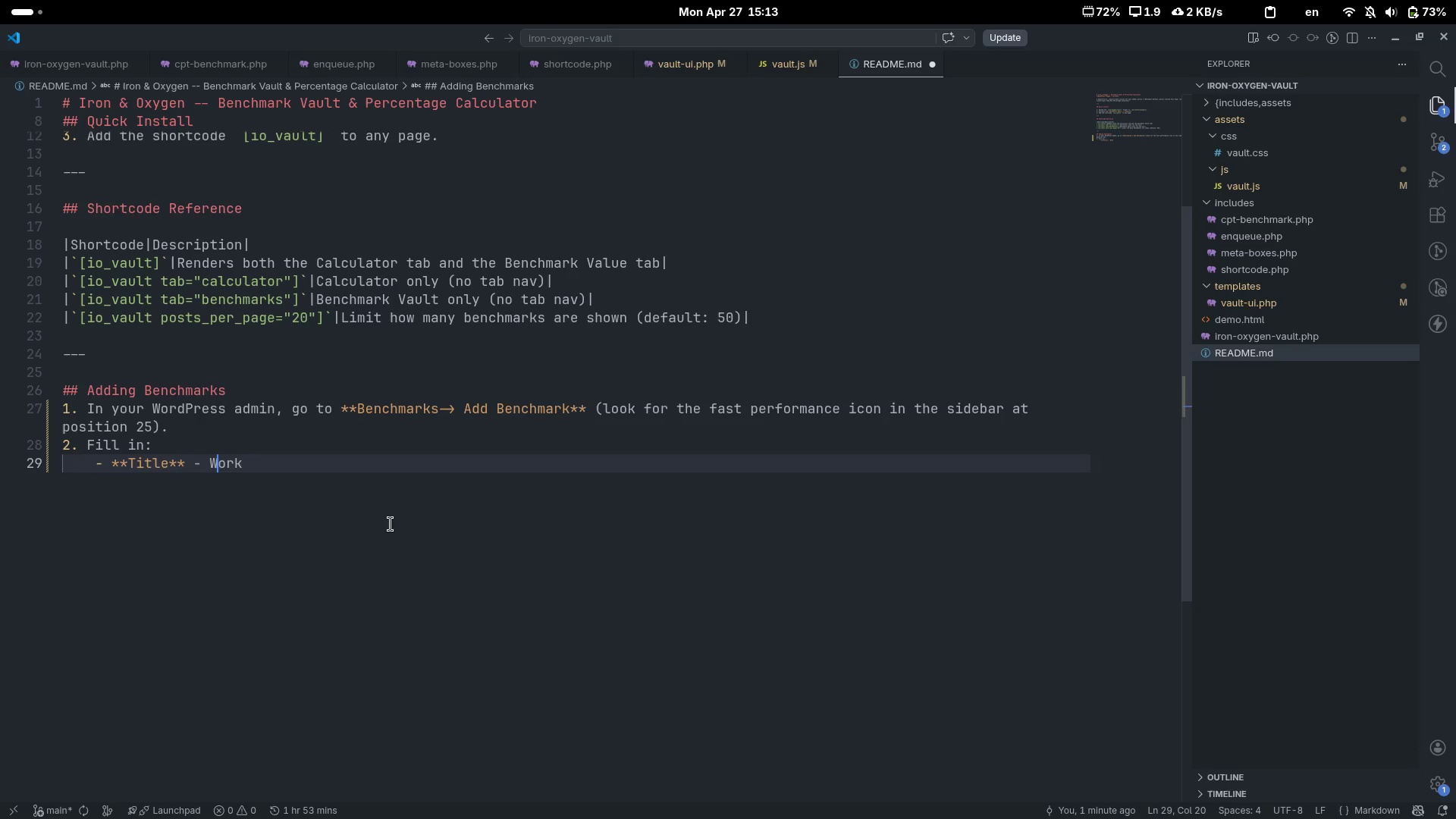 
key(Control+ArrowRight)
 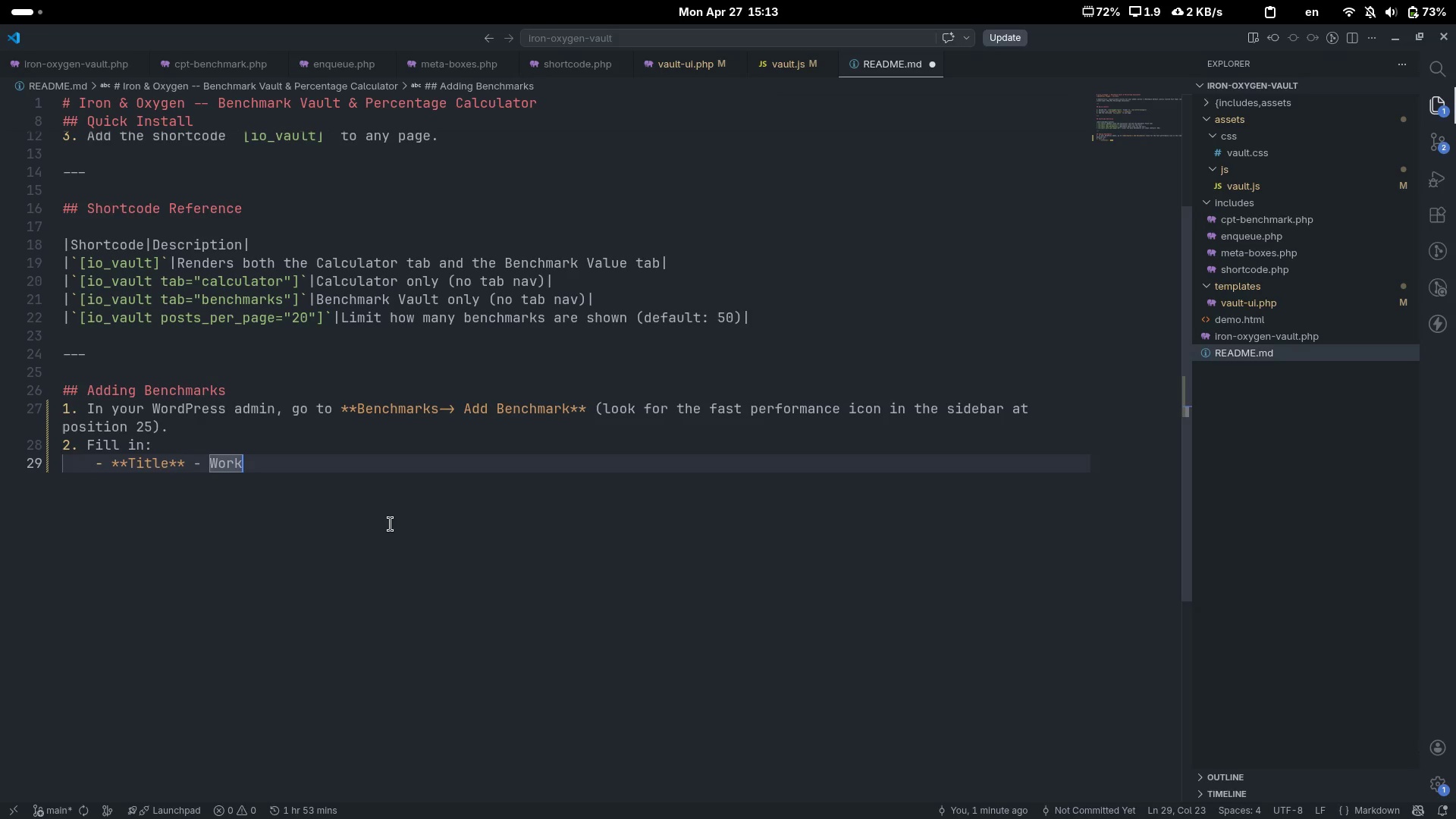 
type(out name ())
 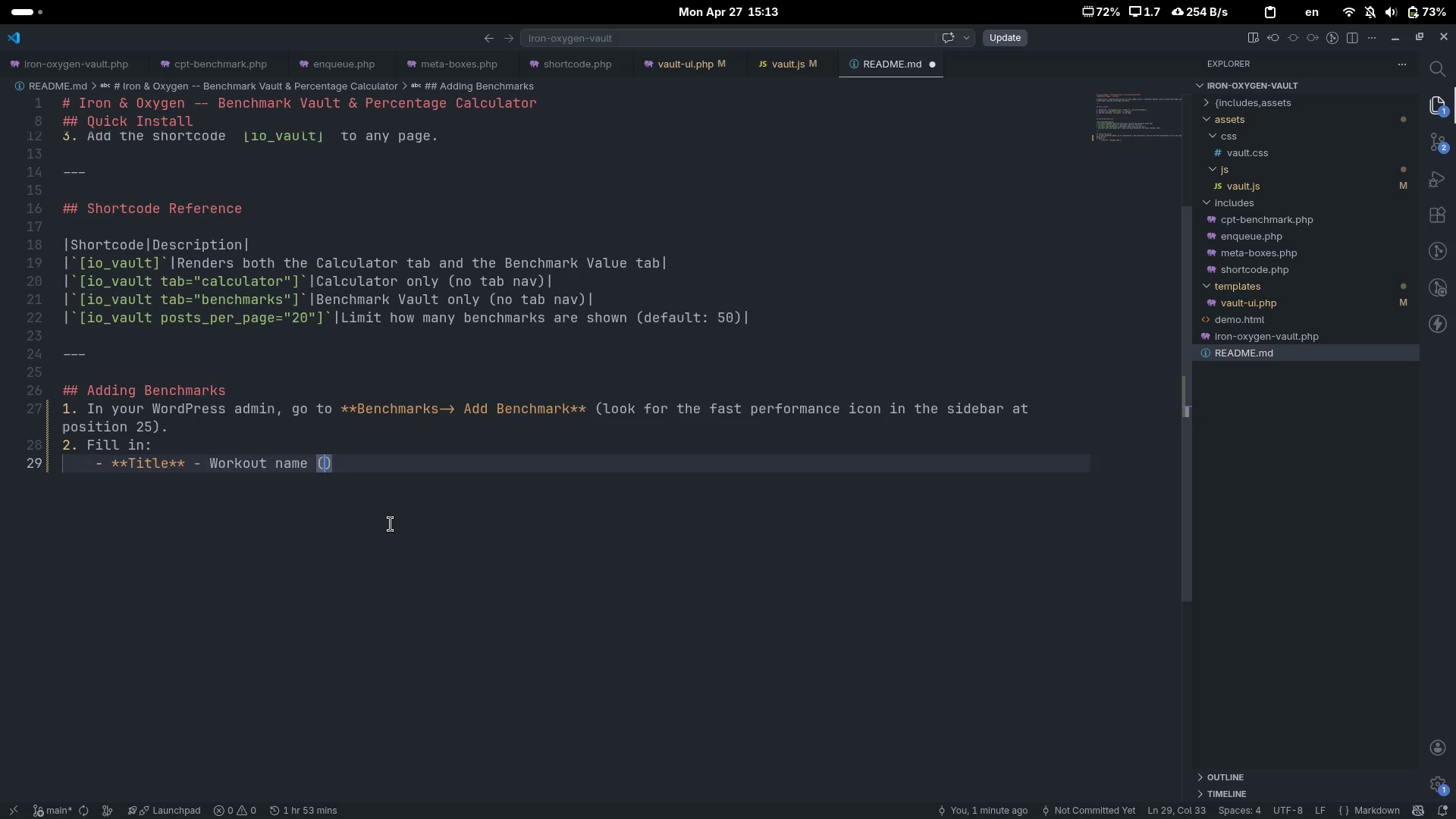 
 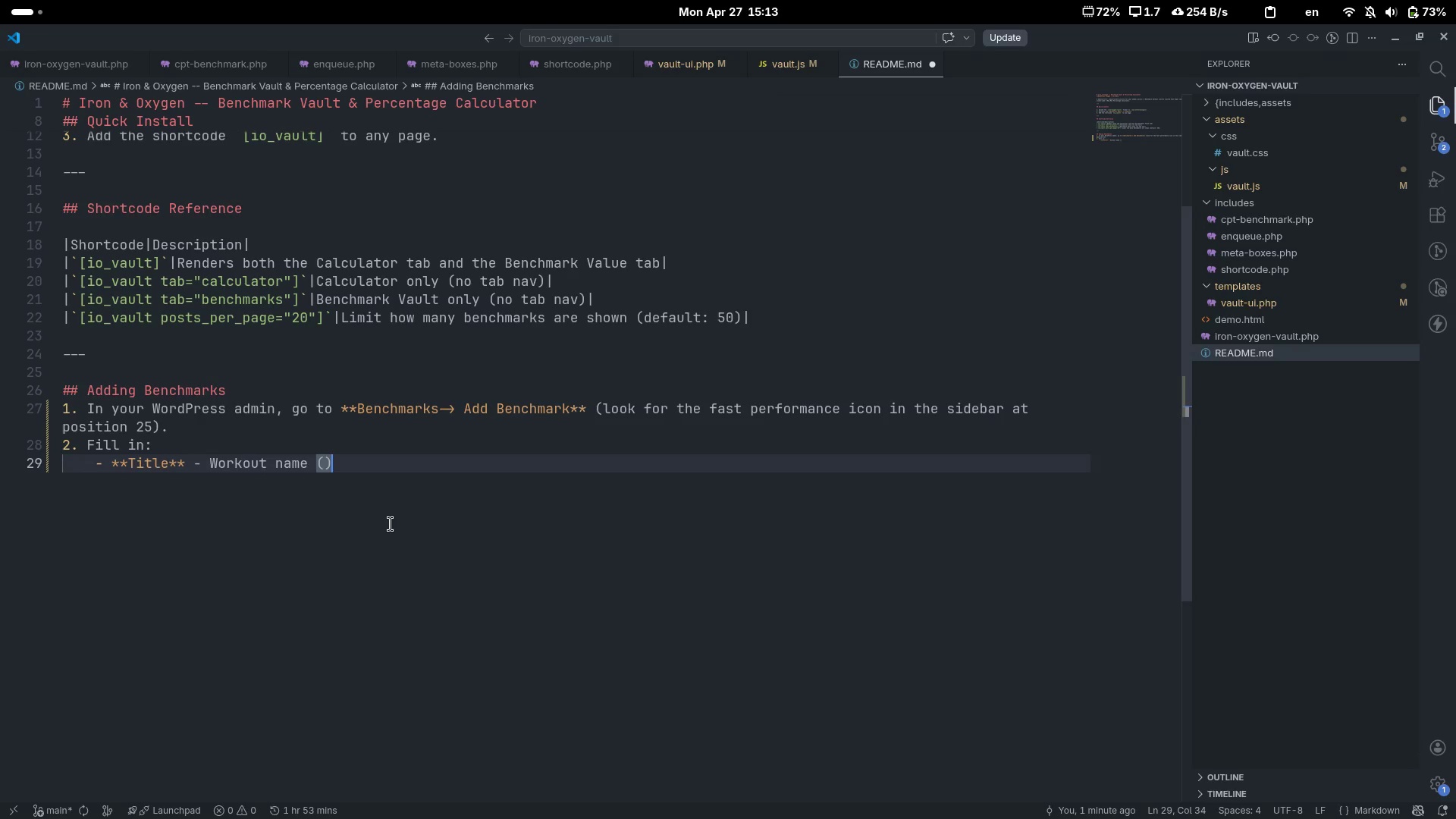 
key(ArrowLeft)
 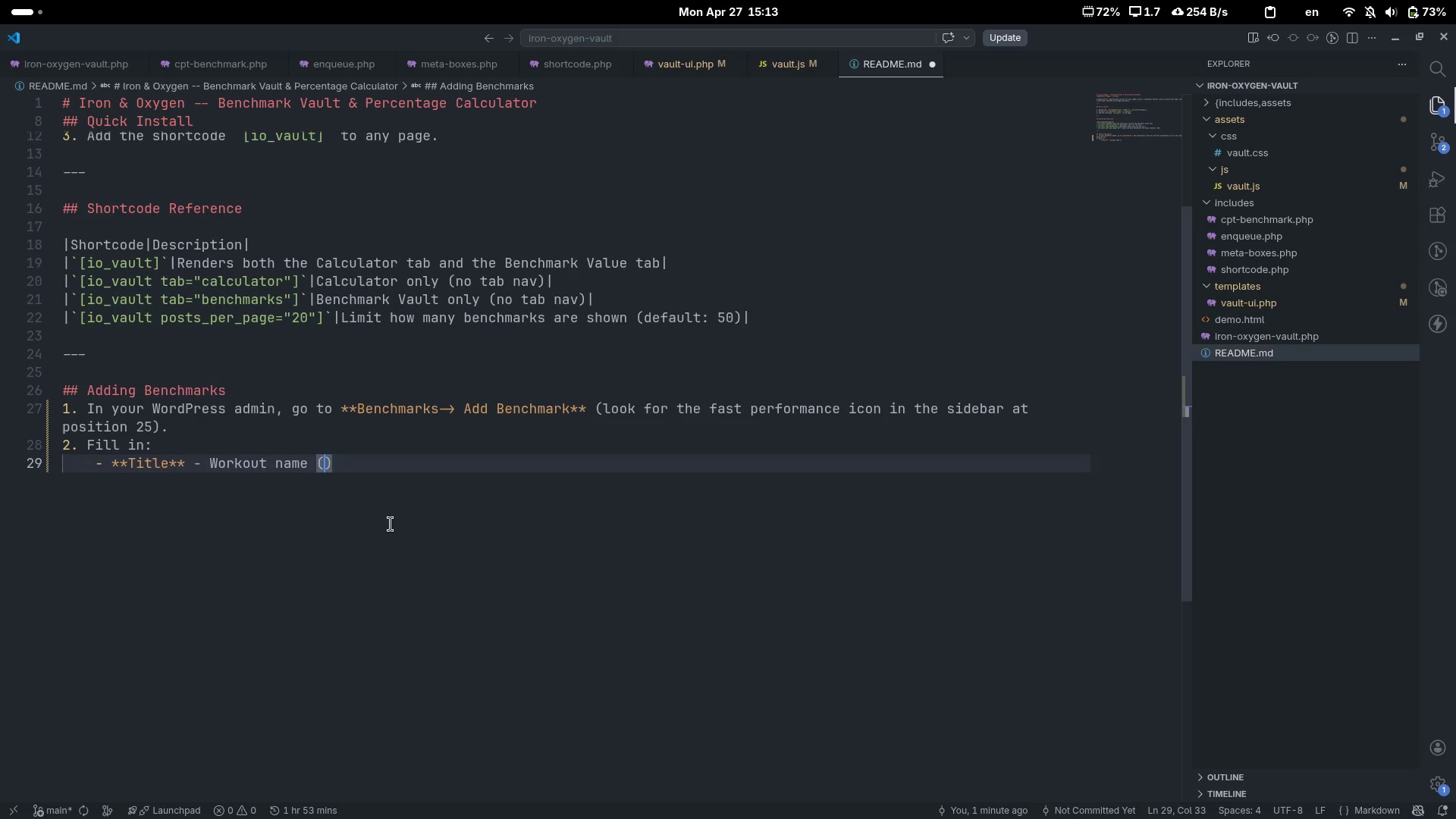 
type(eg)
 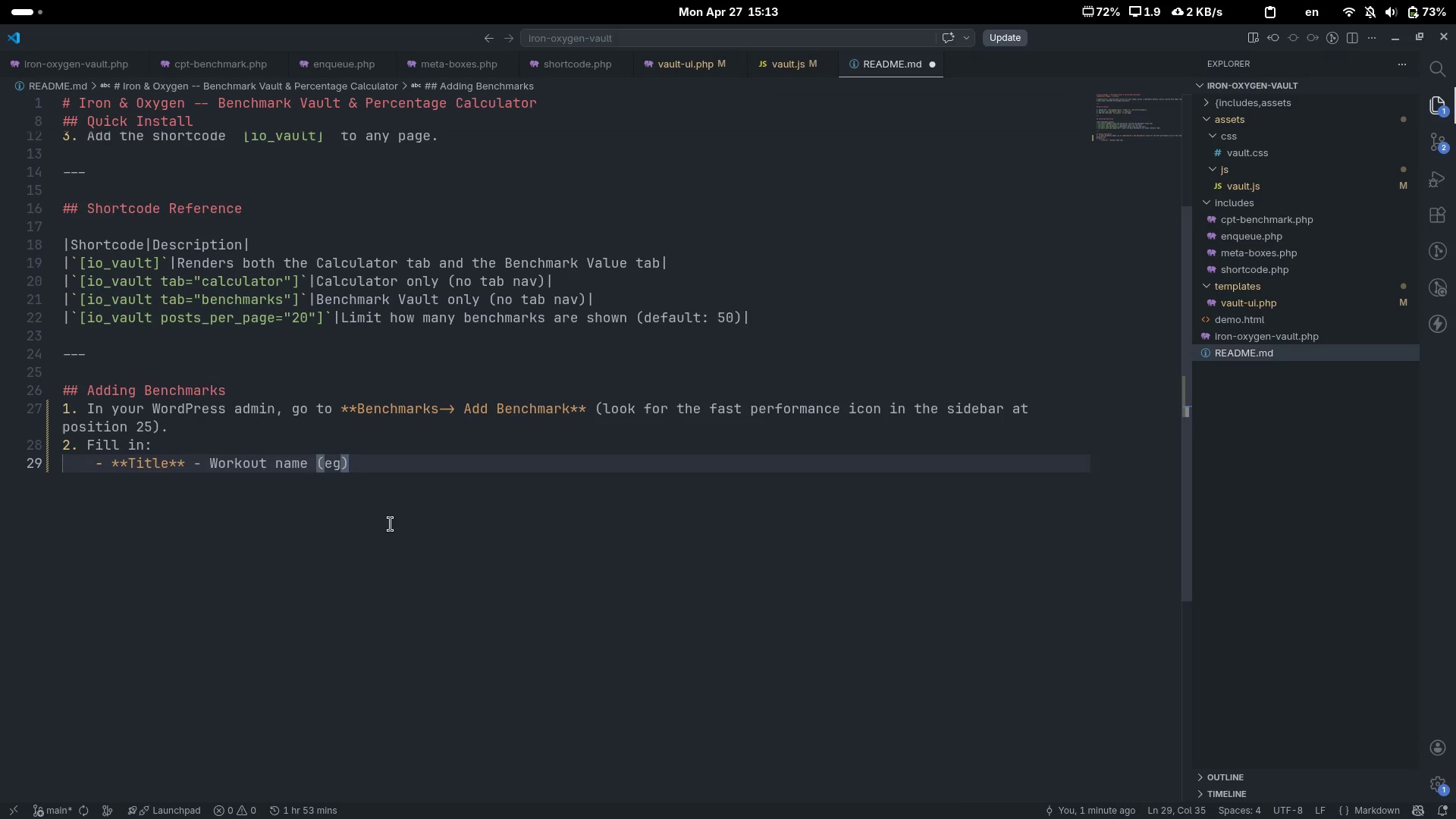 
key(ArrowLeft)
 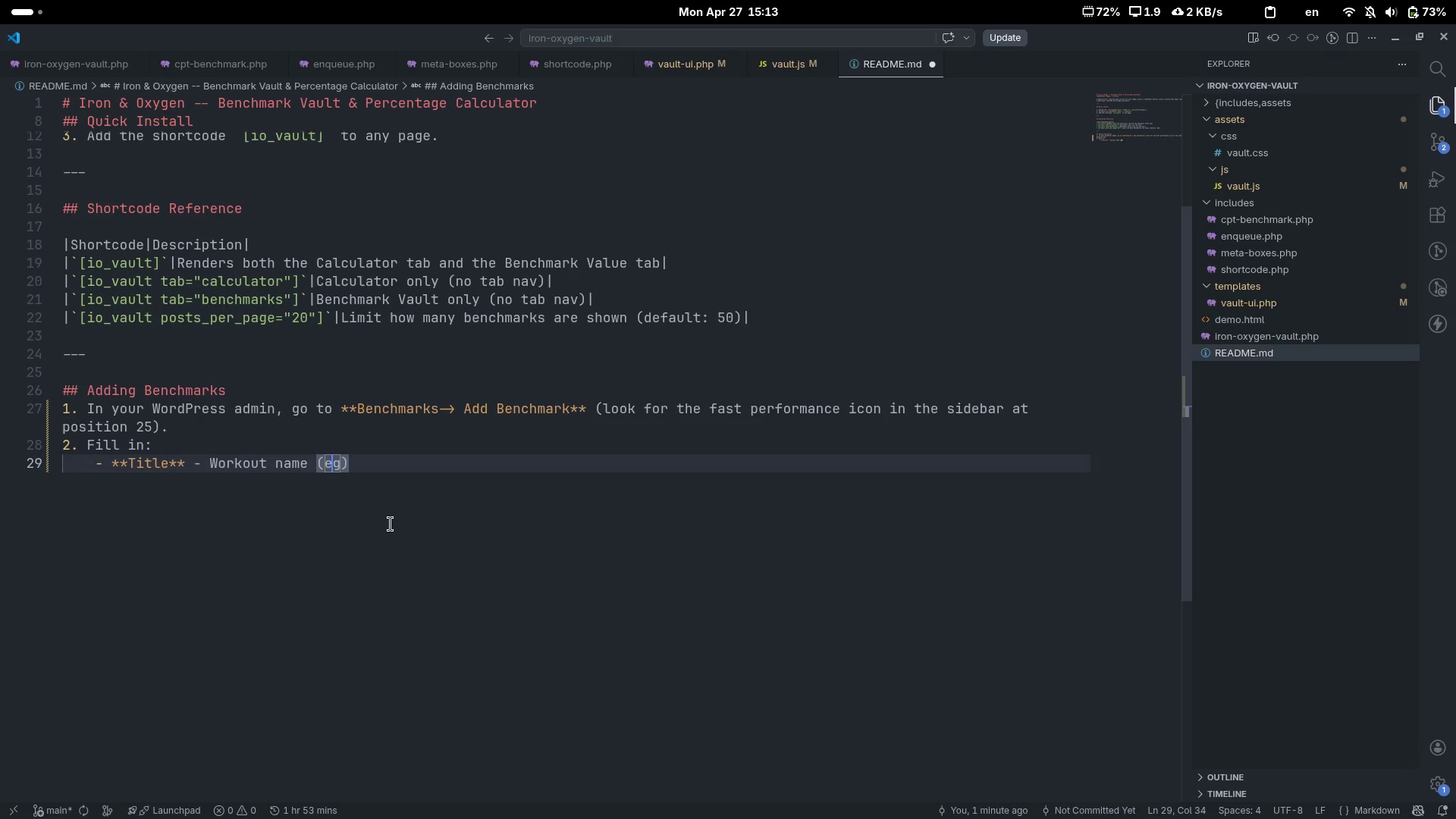 
key(Period)
 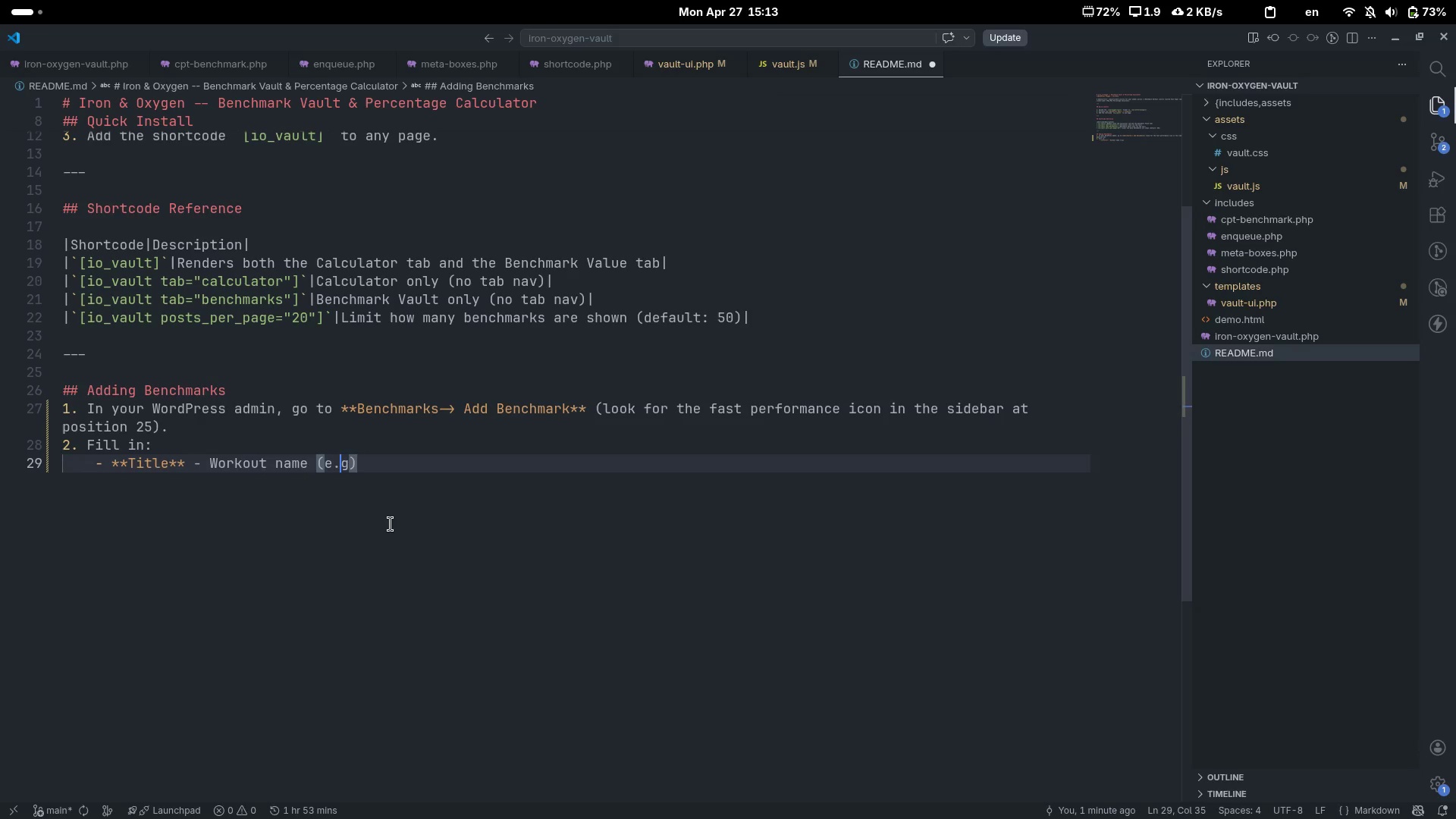 
key(ArrowRight)
 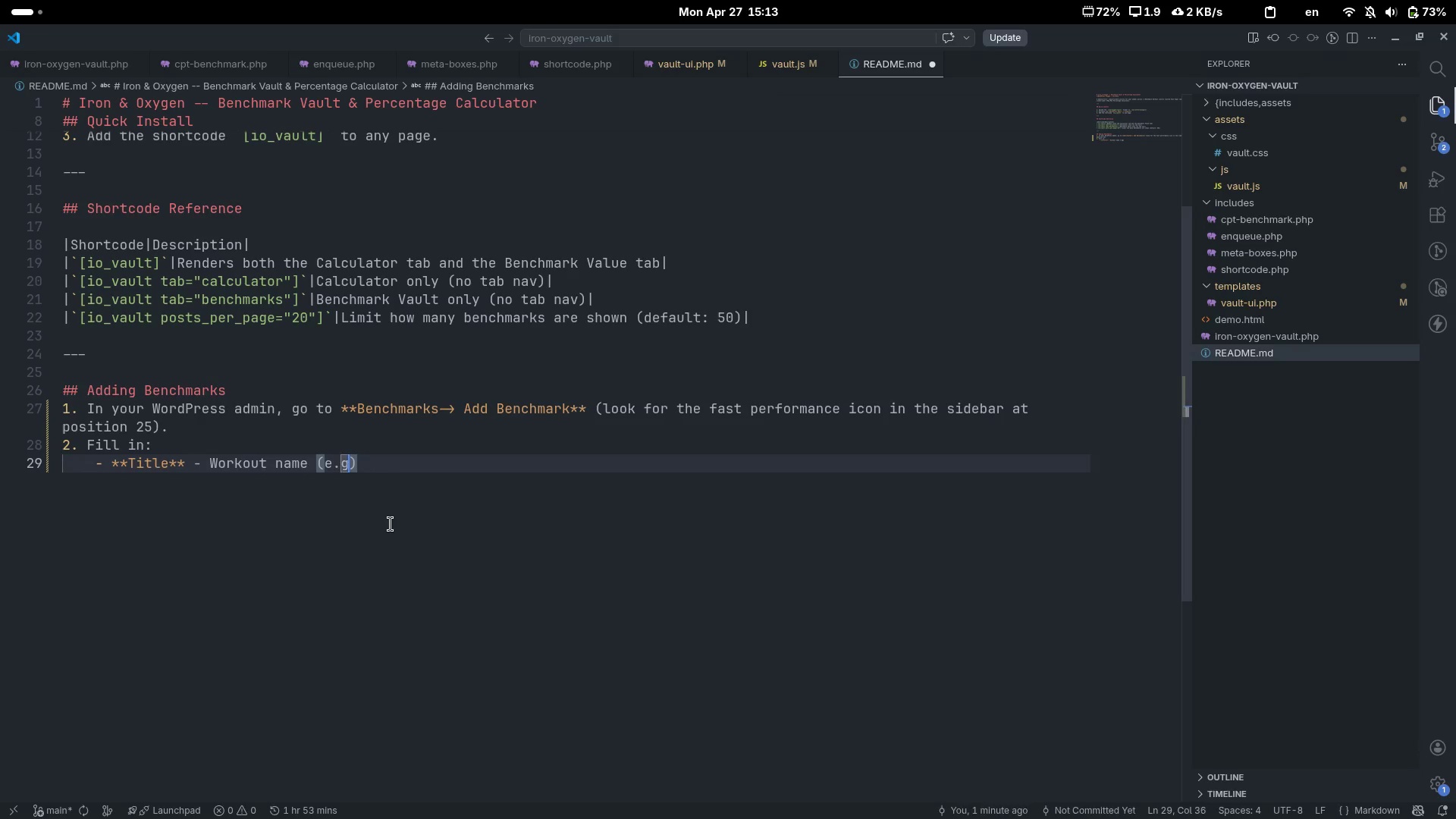 
key(Period)
 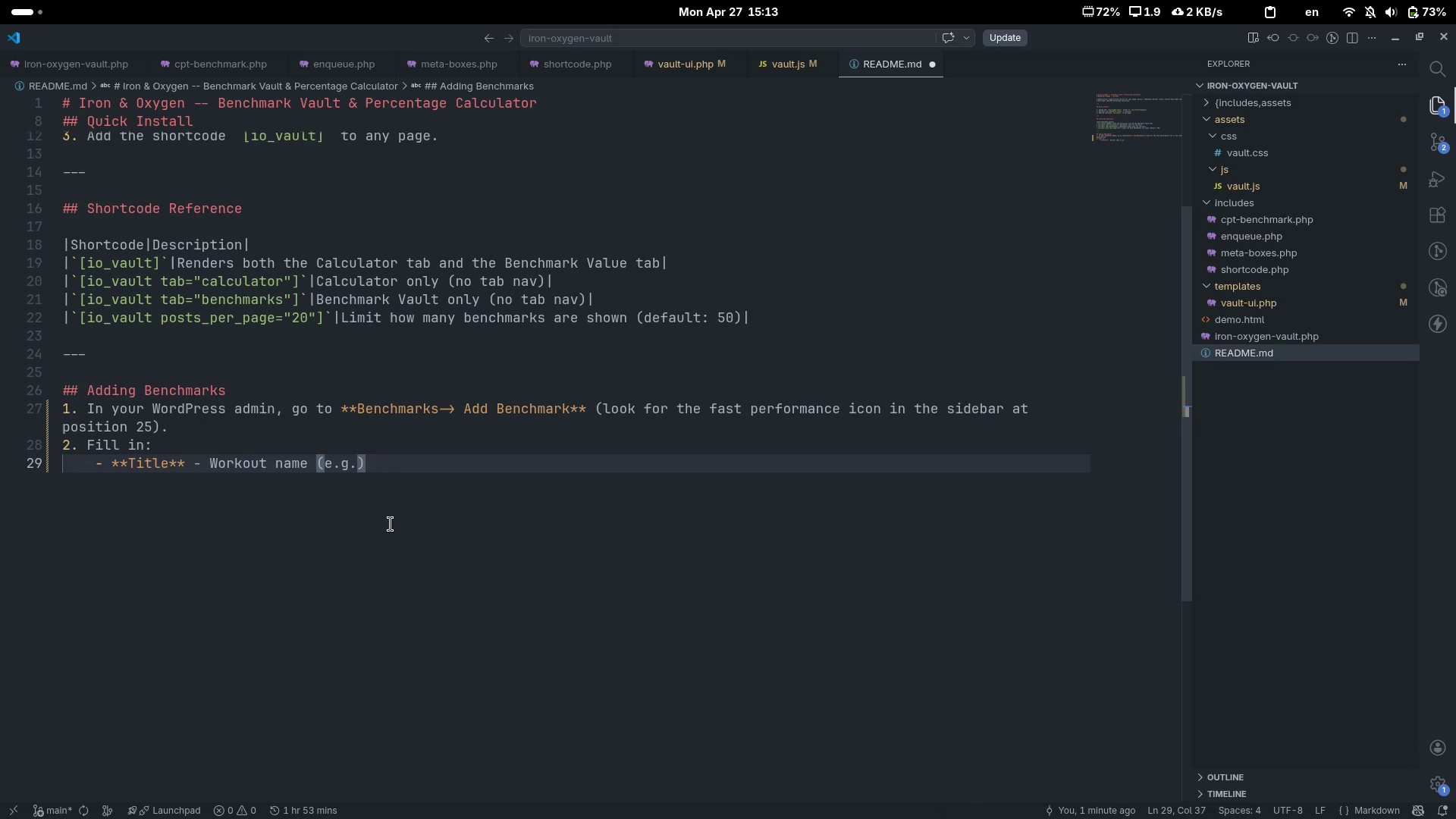 
key(Space)
 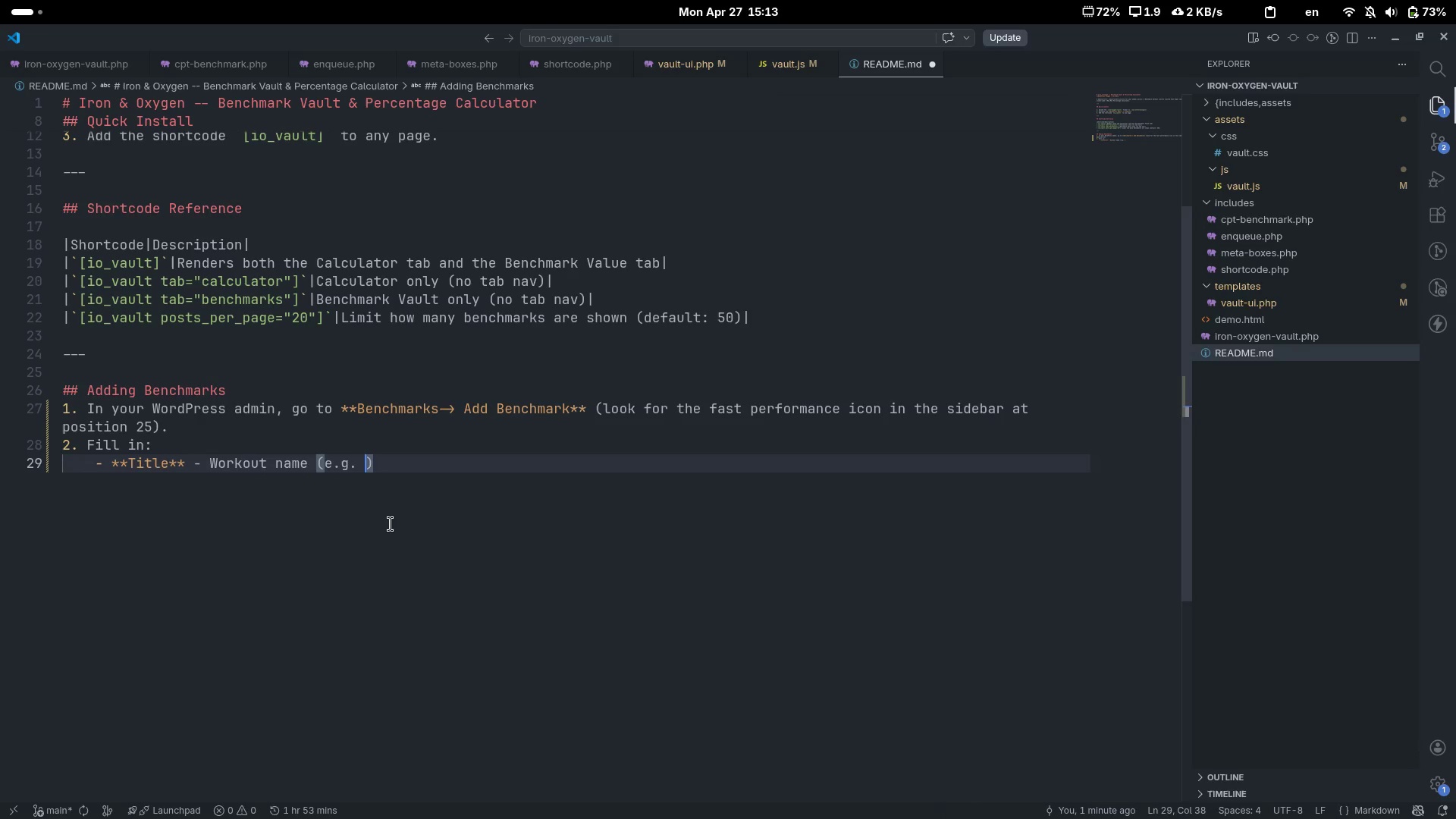 
key(Shift+Quote)
 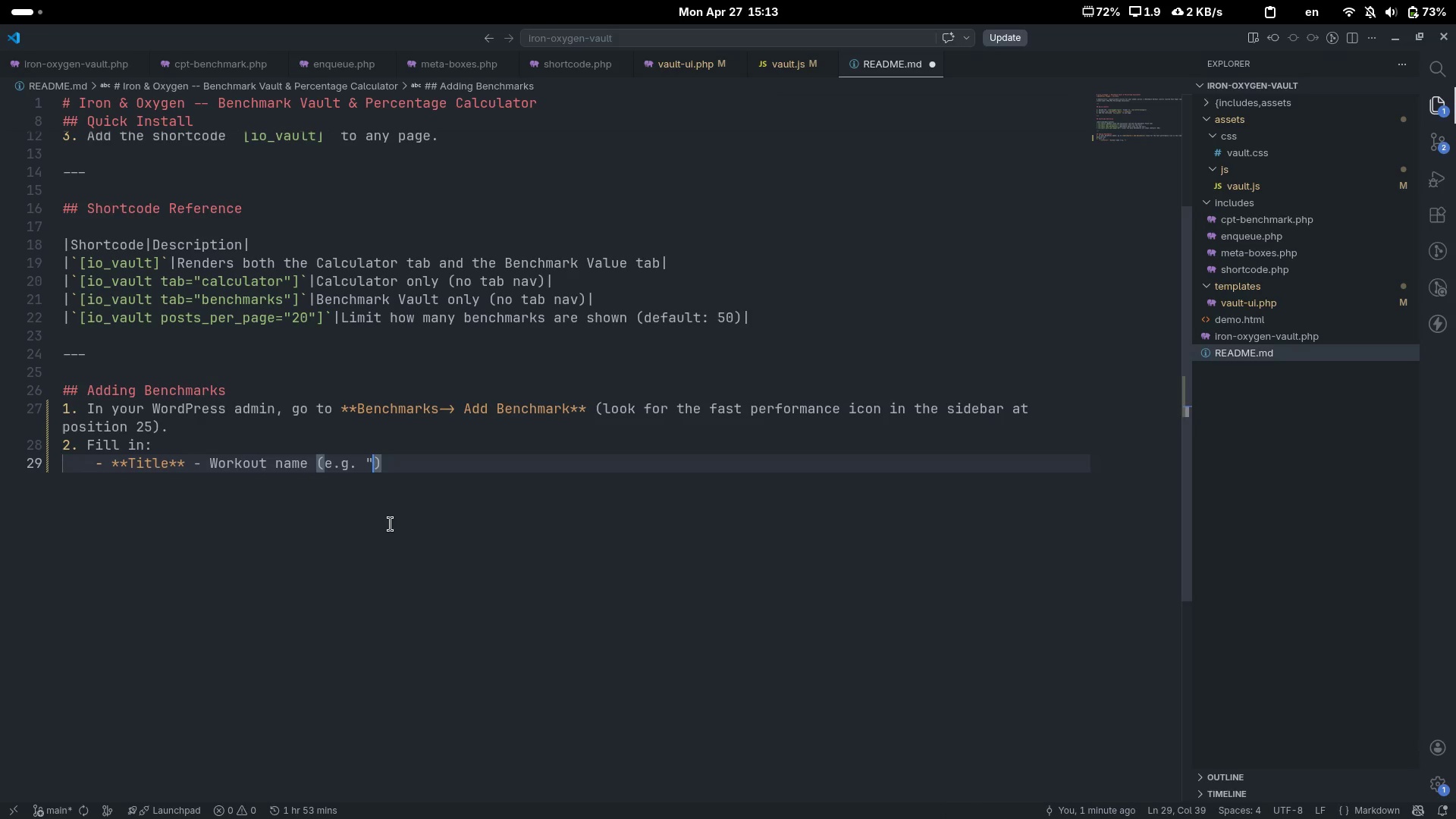 
key(Shift+Quote)
 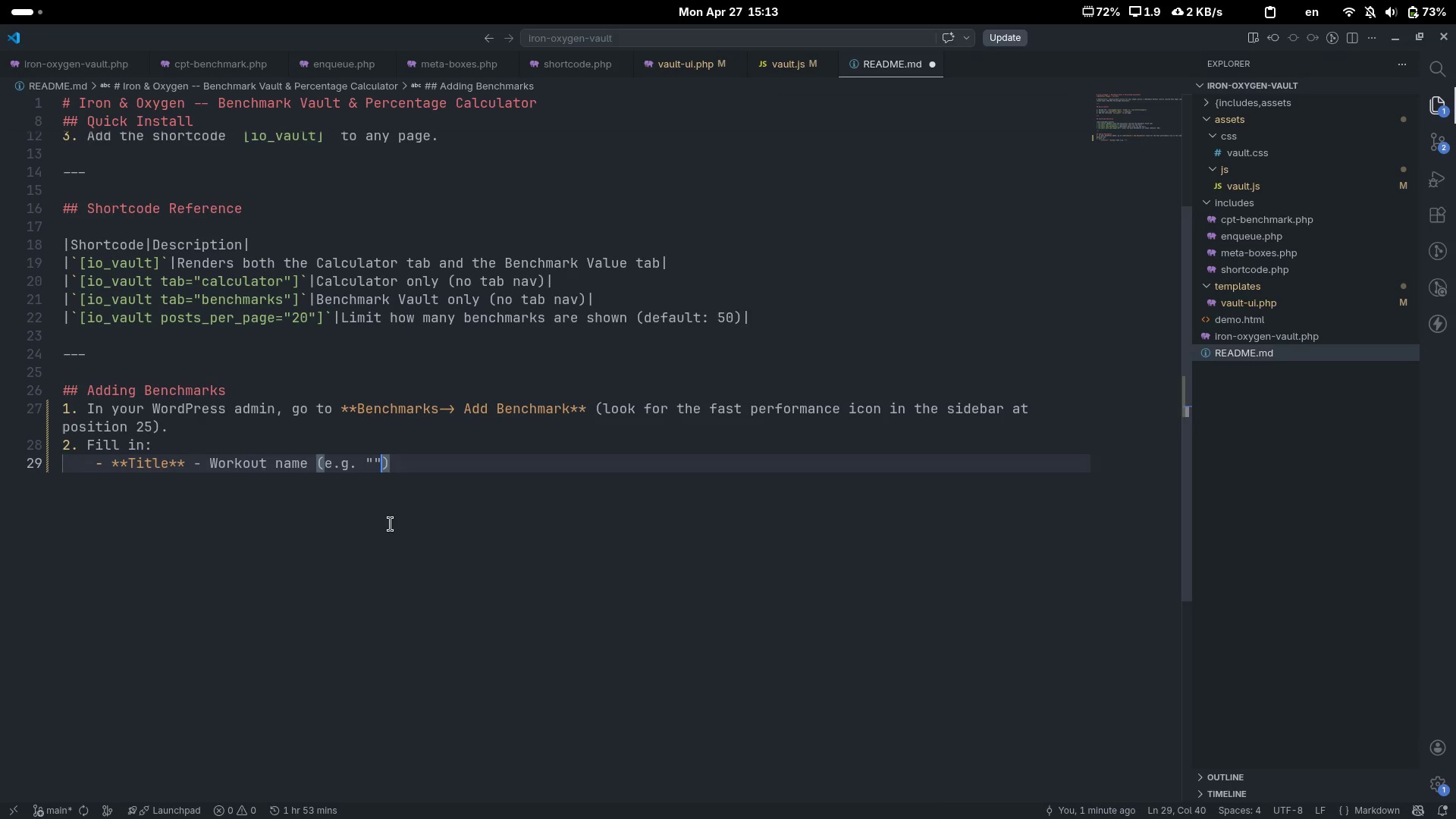 
key(ArrowLeft)
 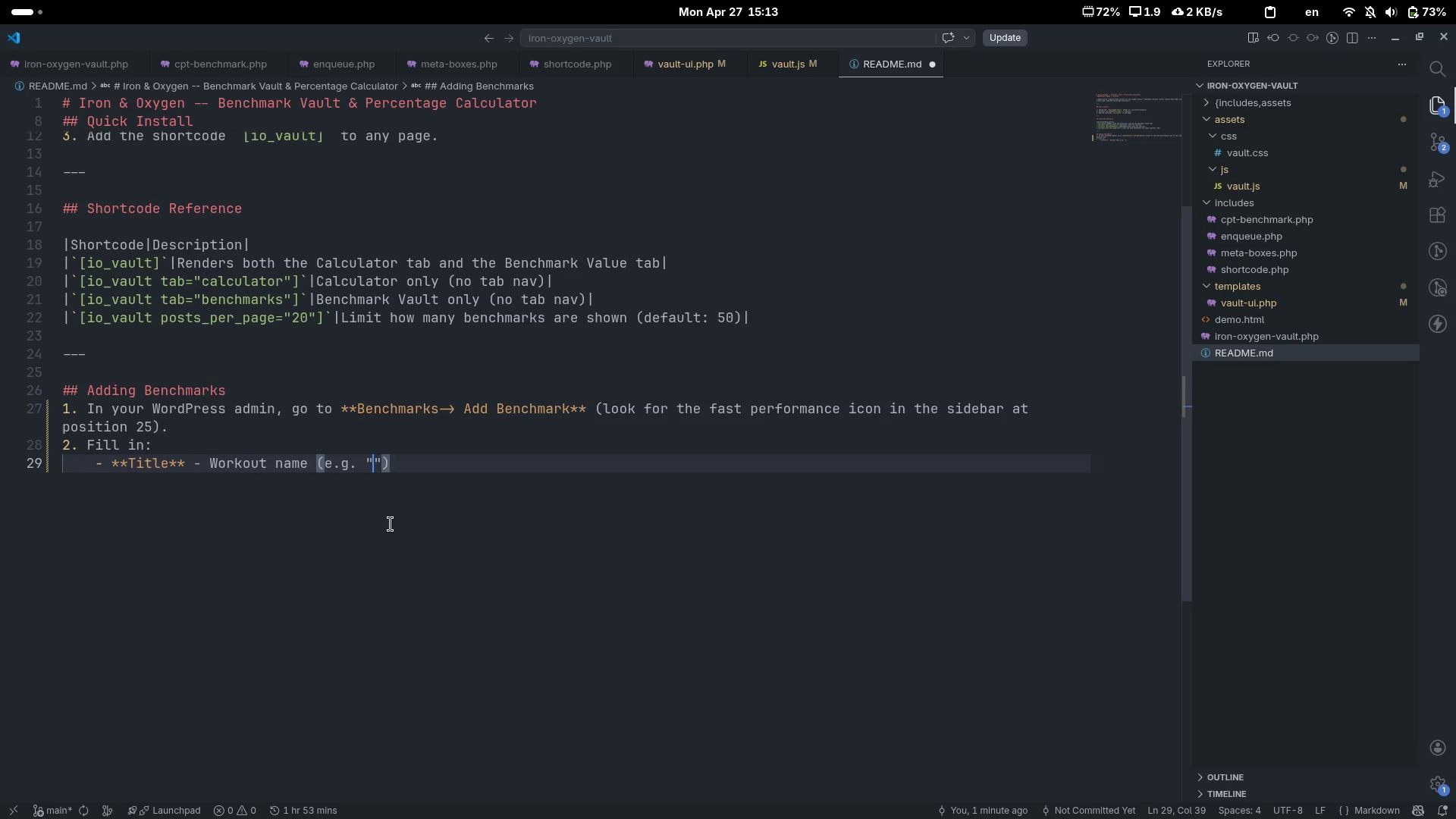 
type(cent)
 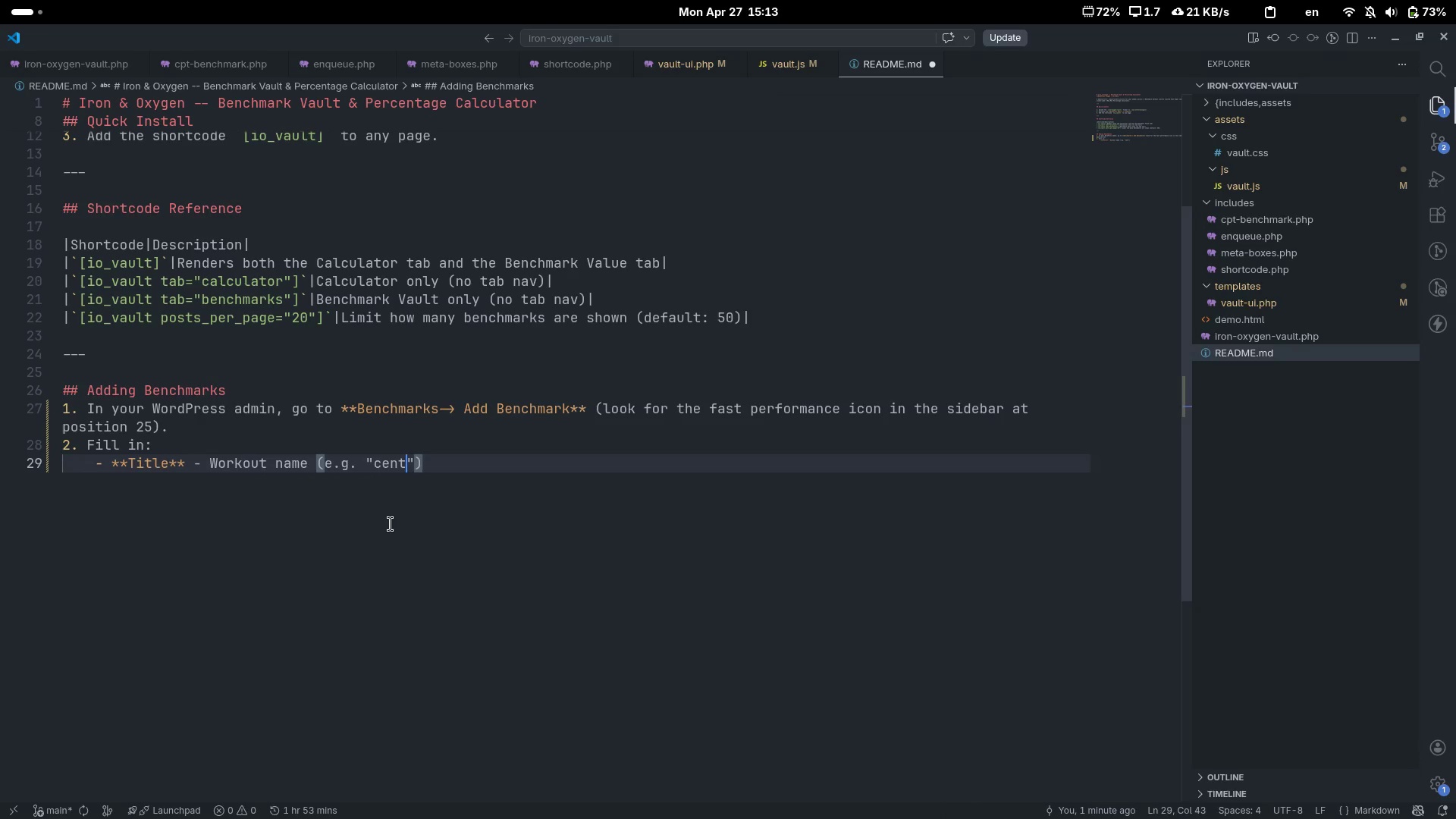 
key(Control+ControlLeft)
 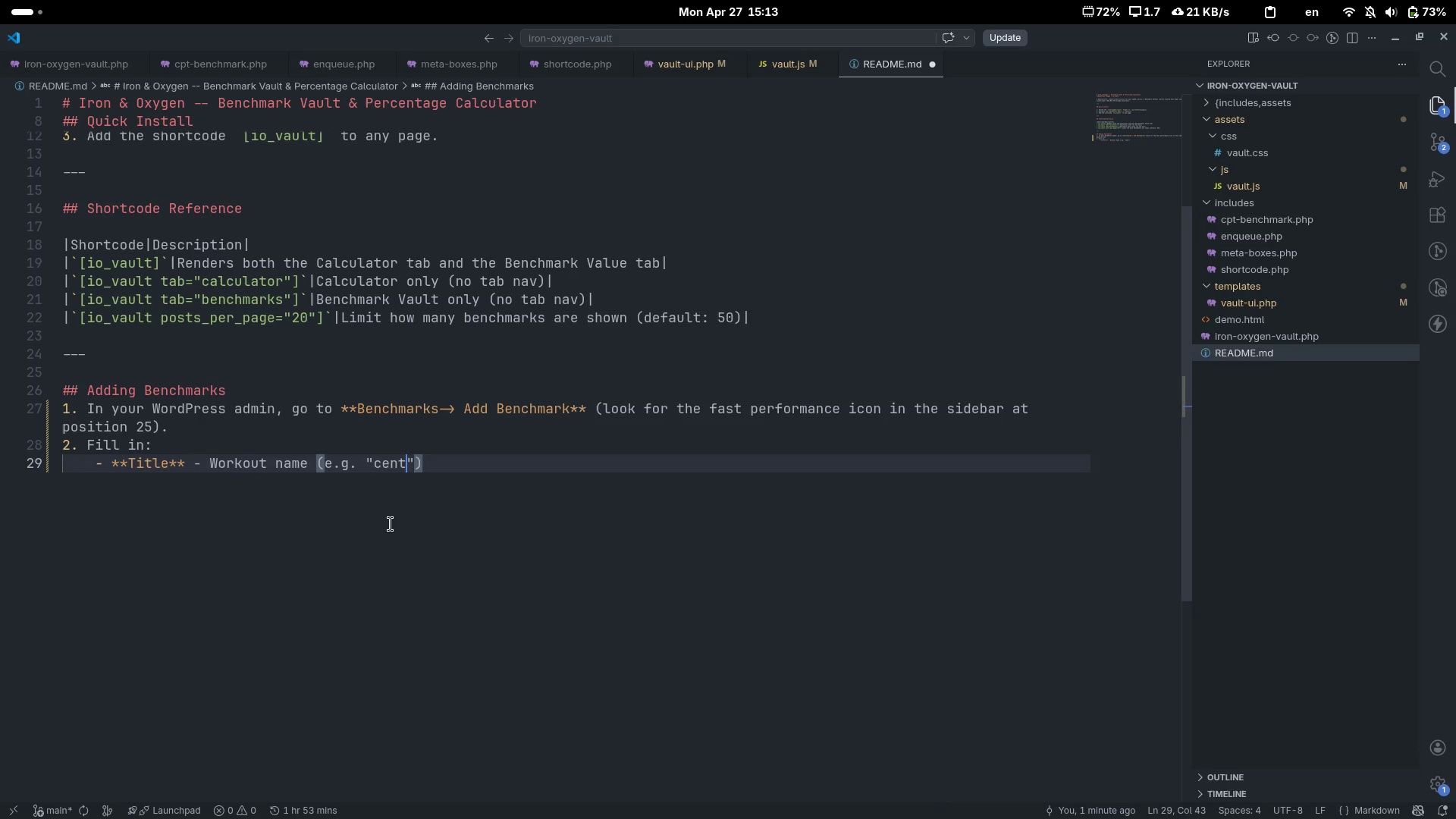 
key(Control+Backspace)
 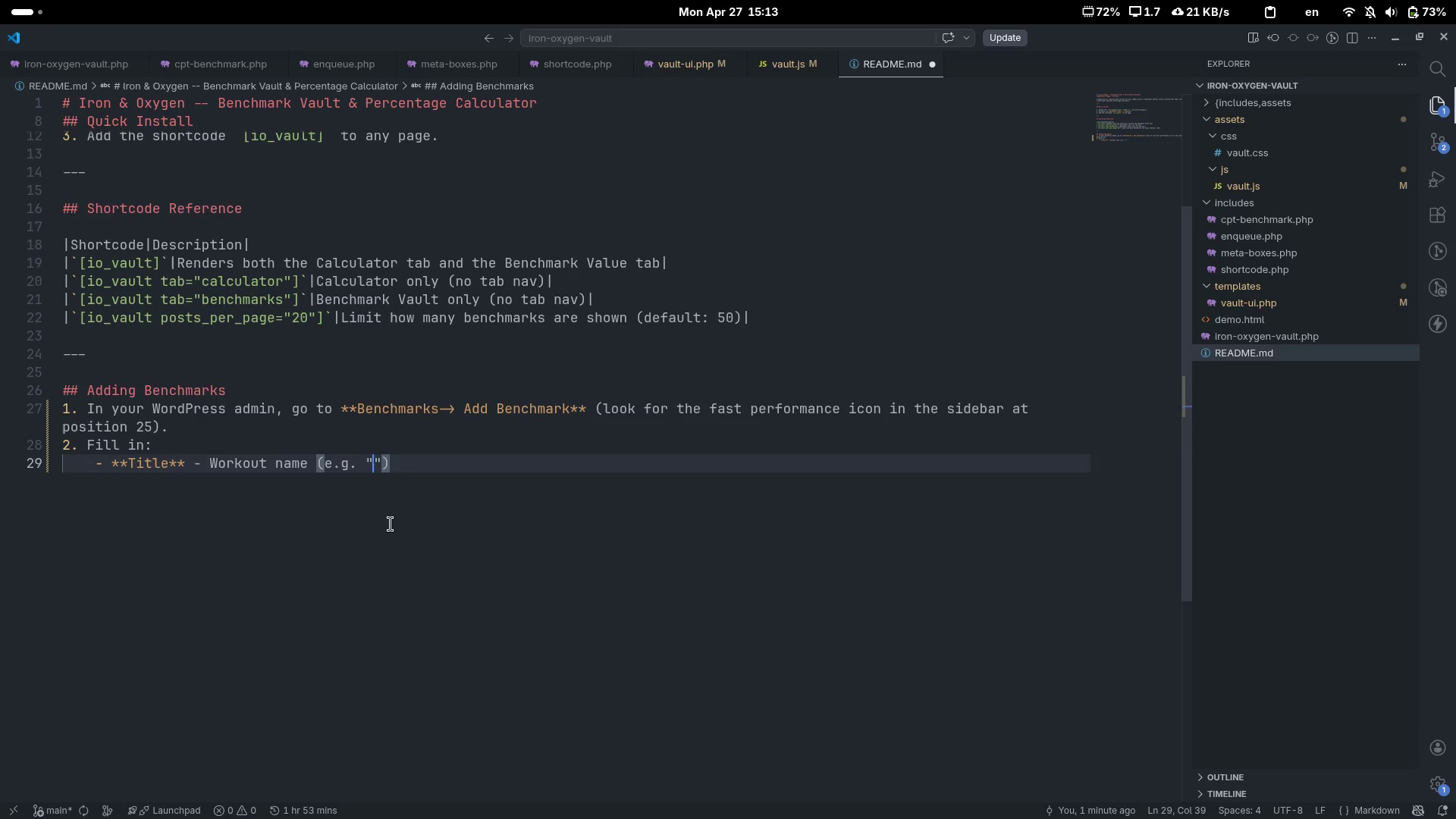 
type(Century Test)
 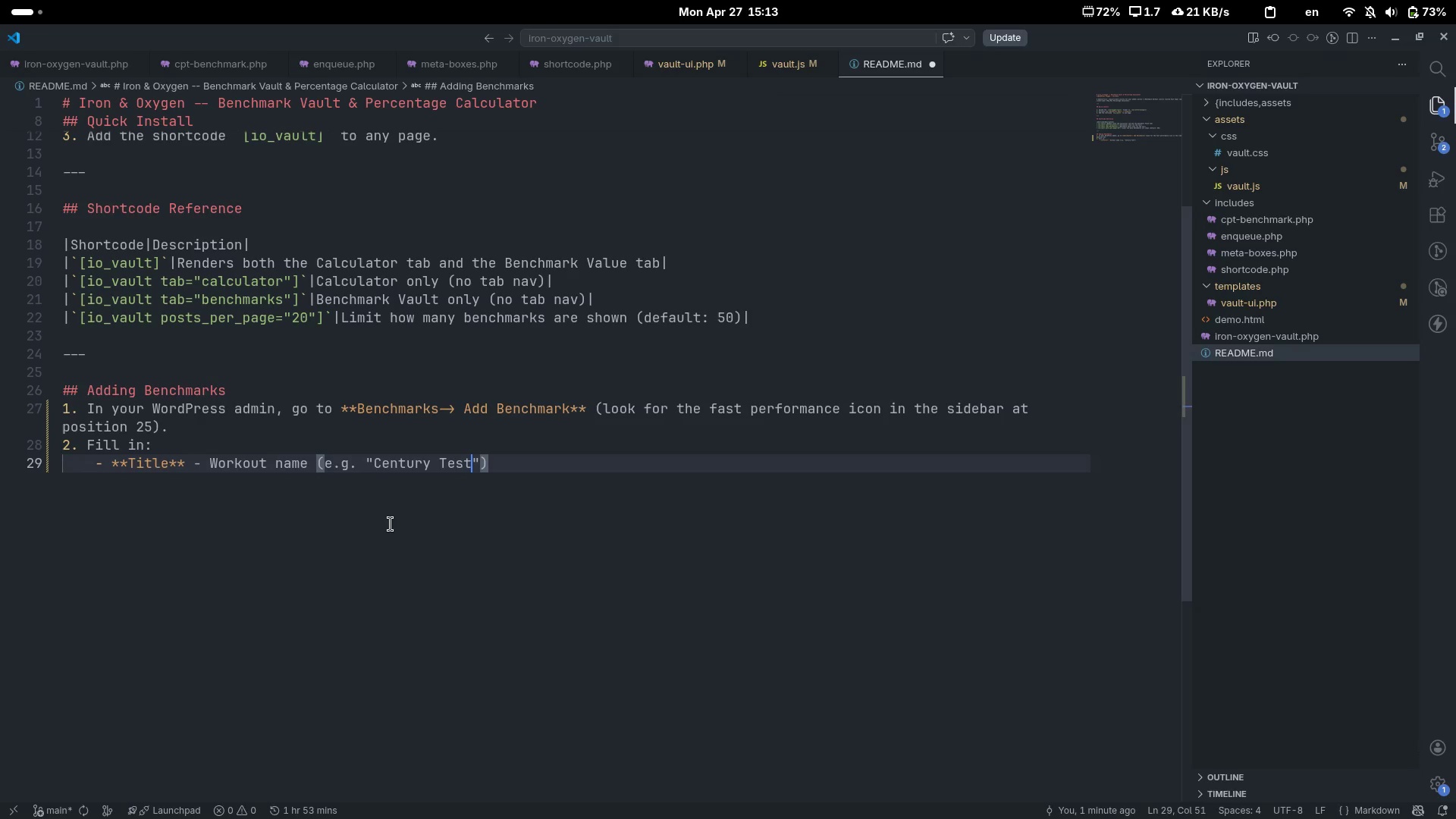 
key(ArrowRight)
 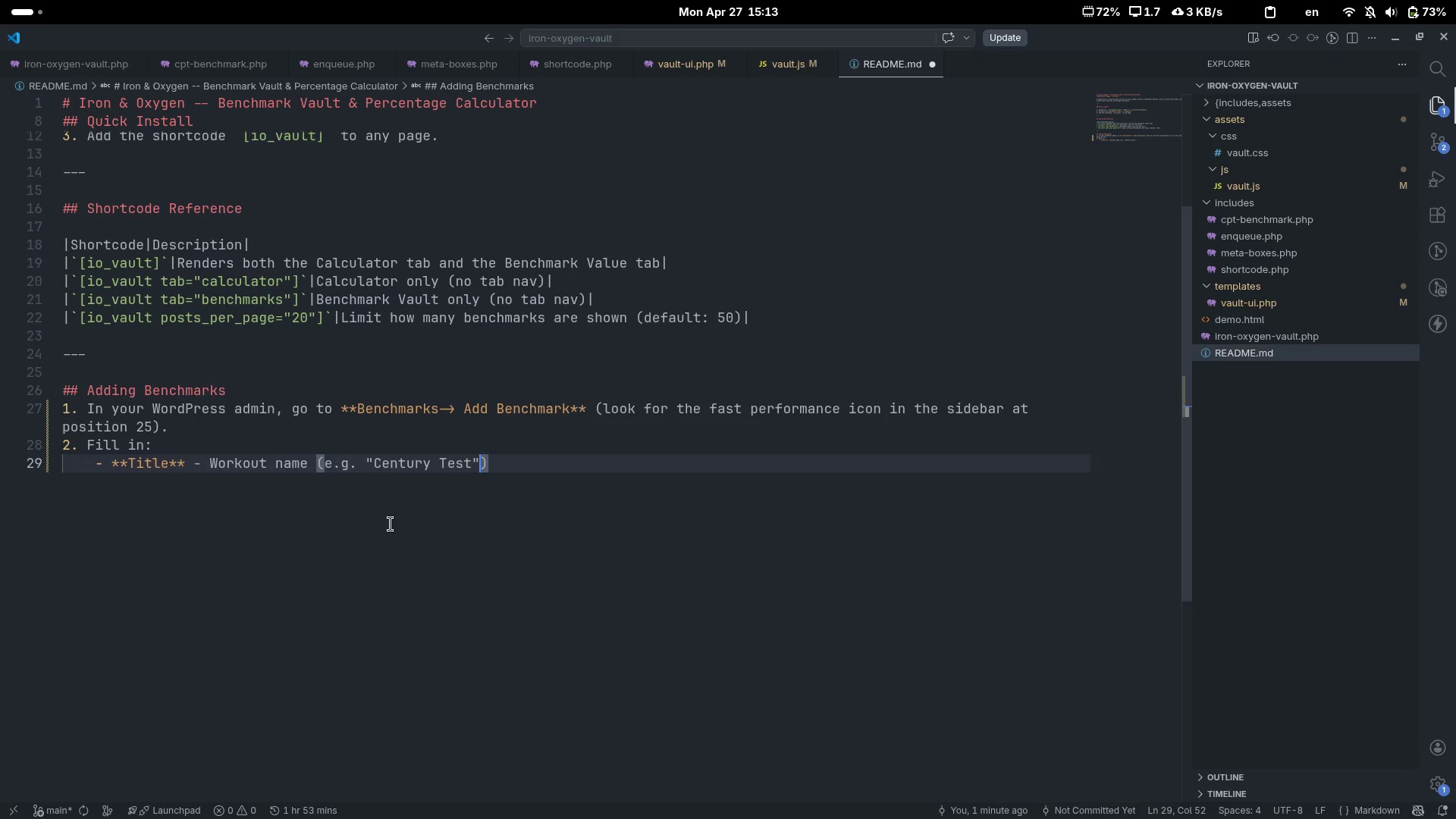 
key(Comma)
 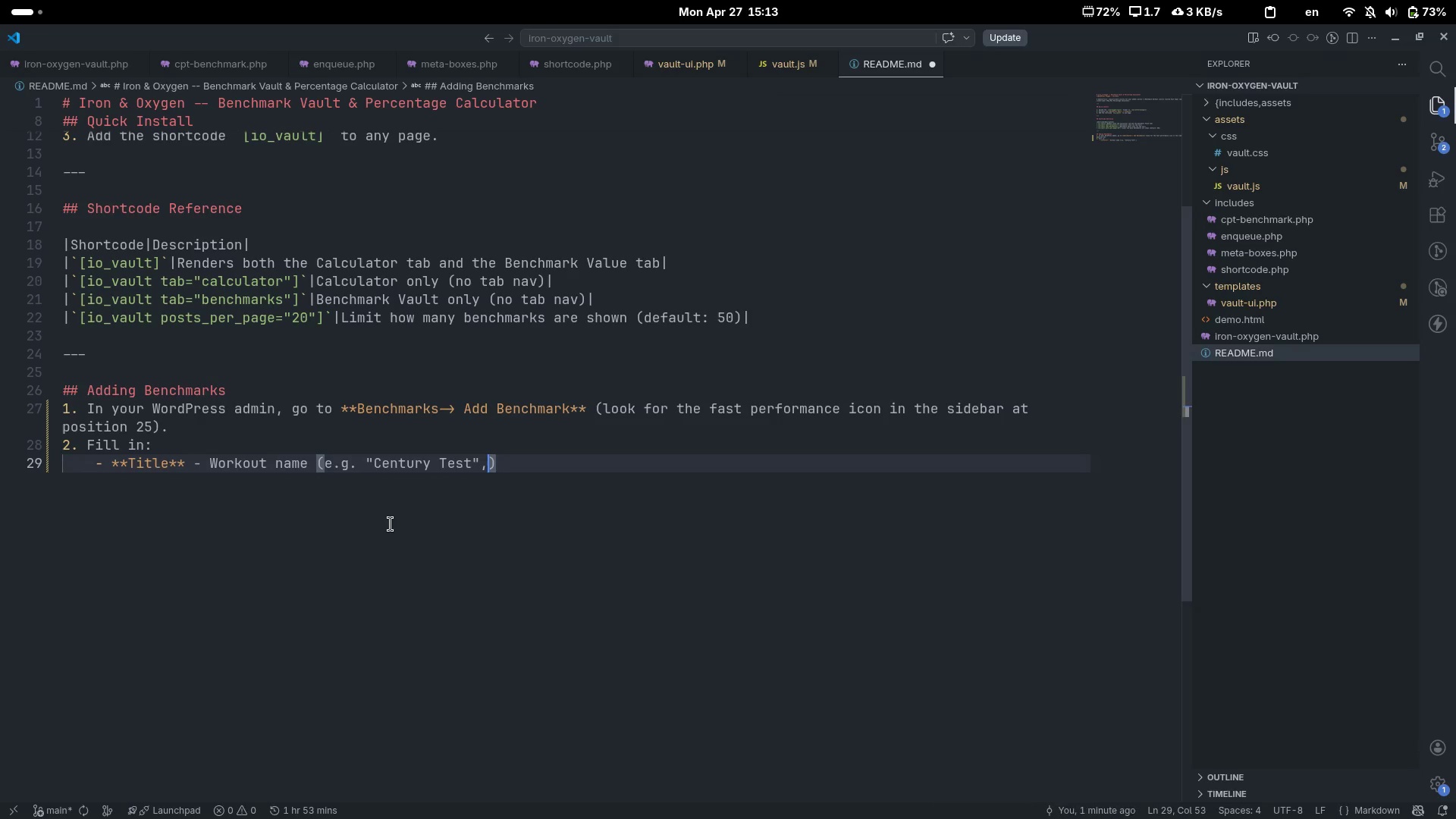 
key(Space)
 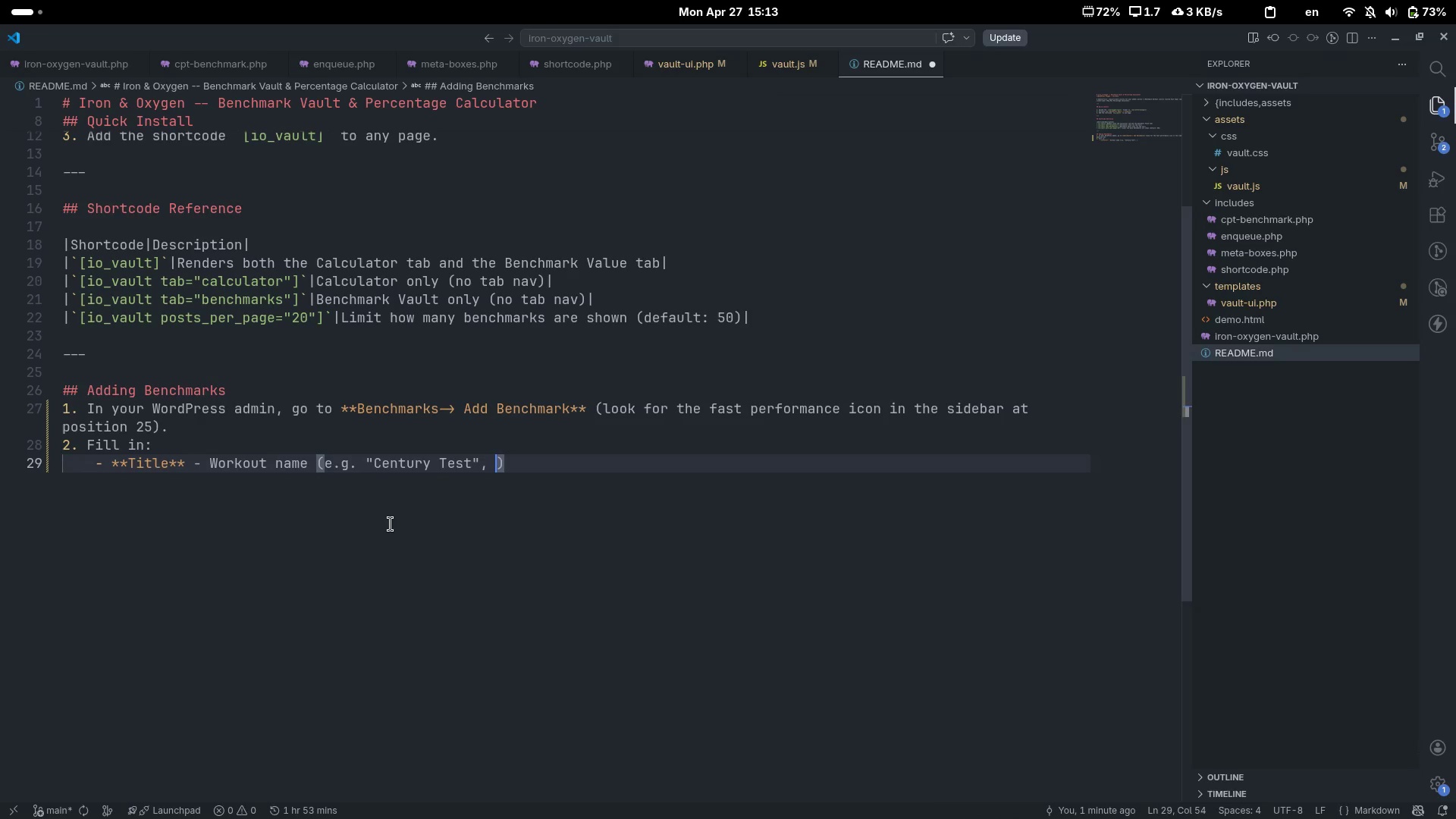 
key(Quote)
 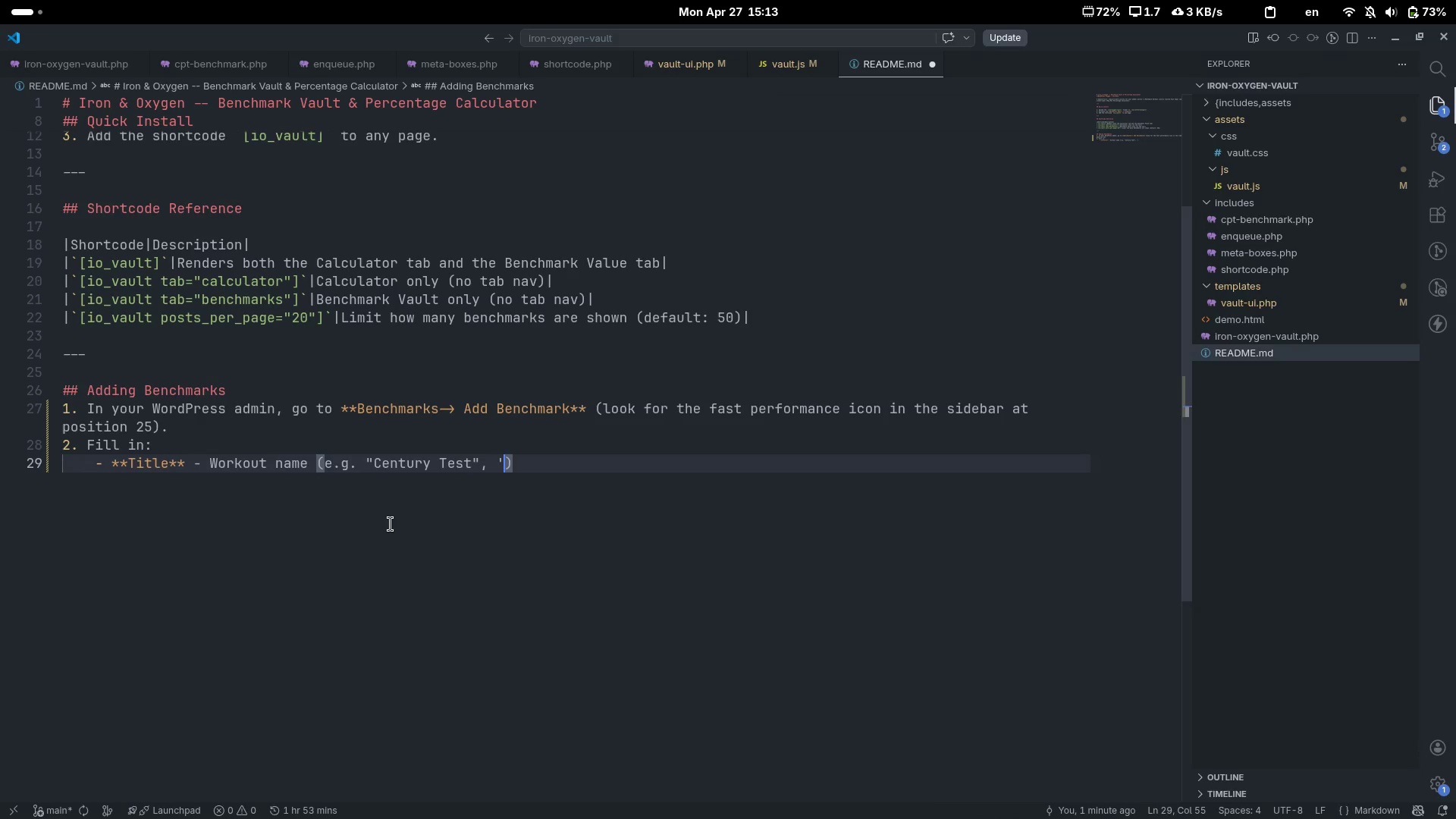 
key(Backspace)
 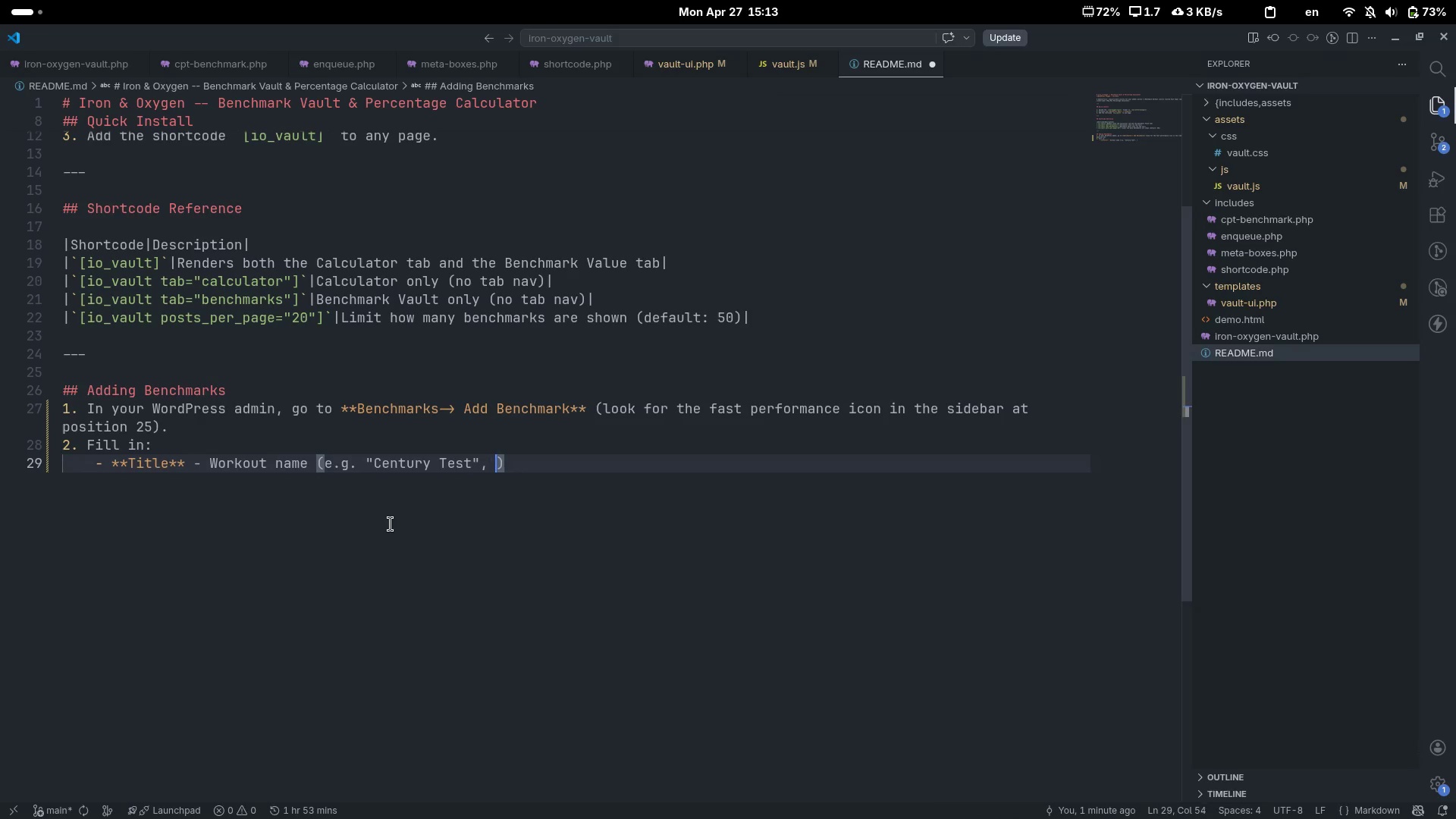 
key(Shift+ShiftLeft)
 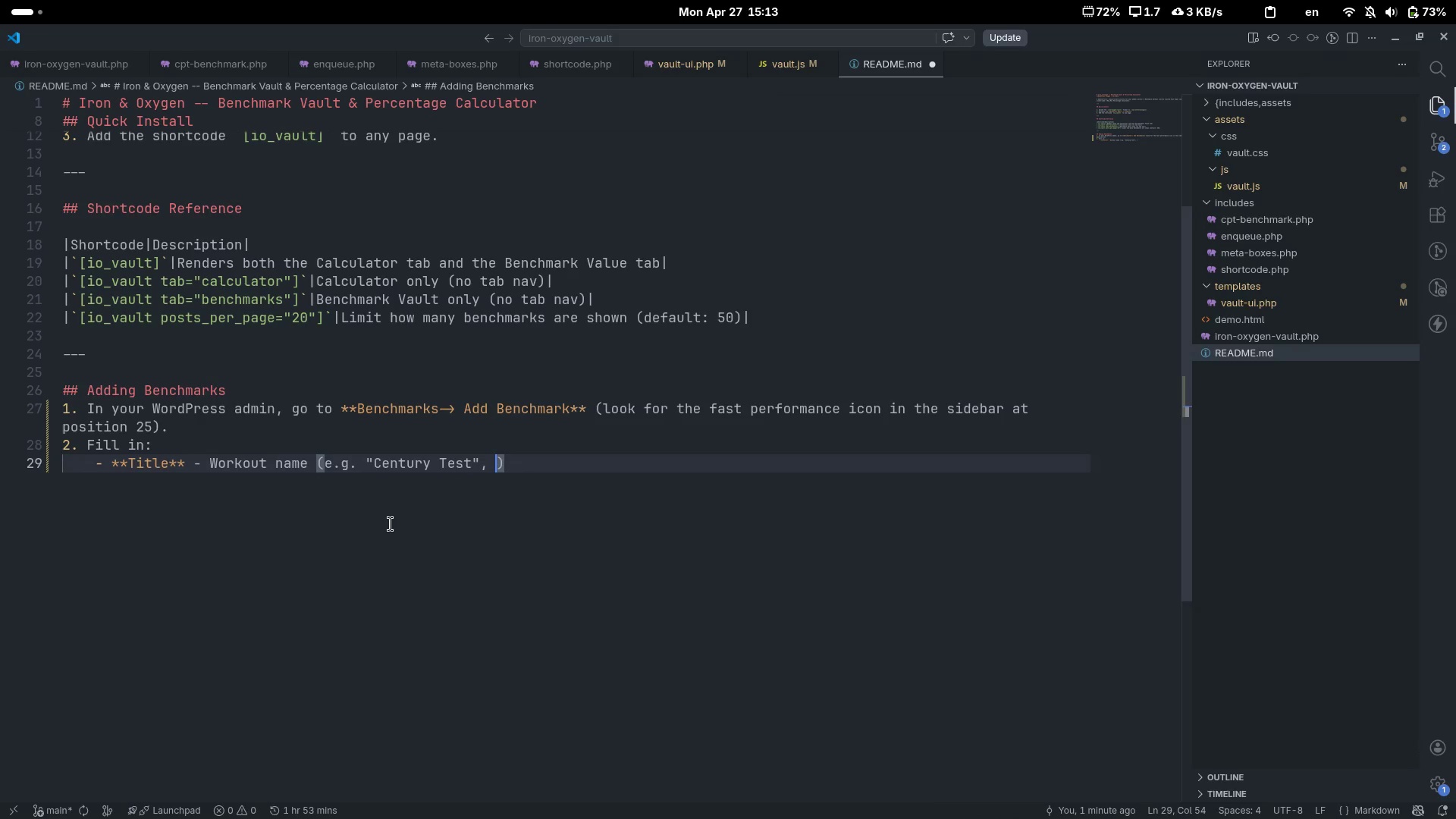 
key(Shift+Quote)
 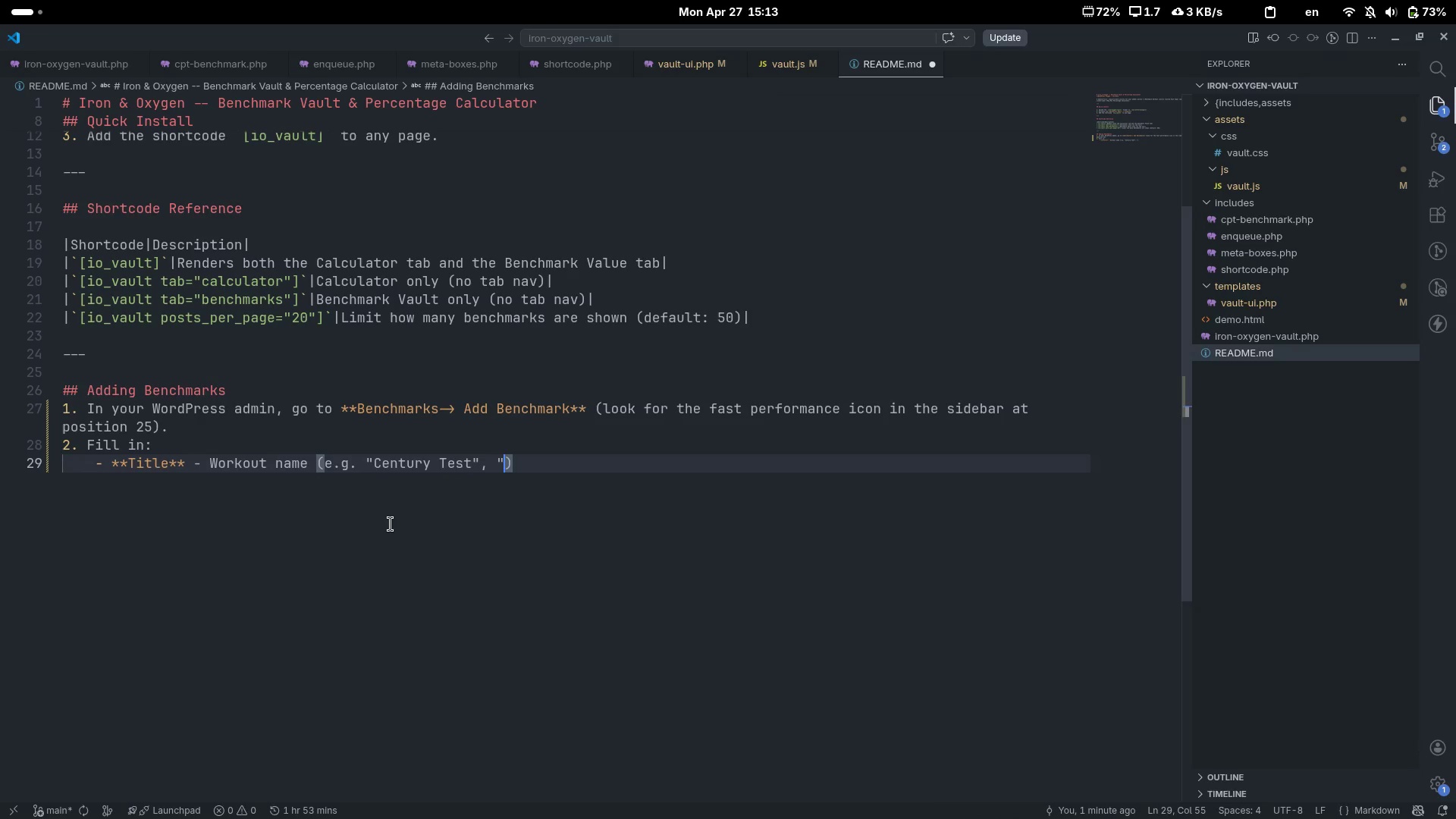 
key(Shift+ShiftLeft)
 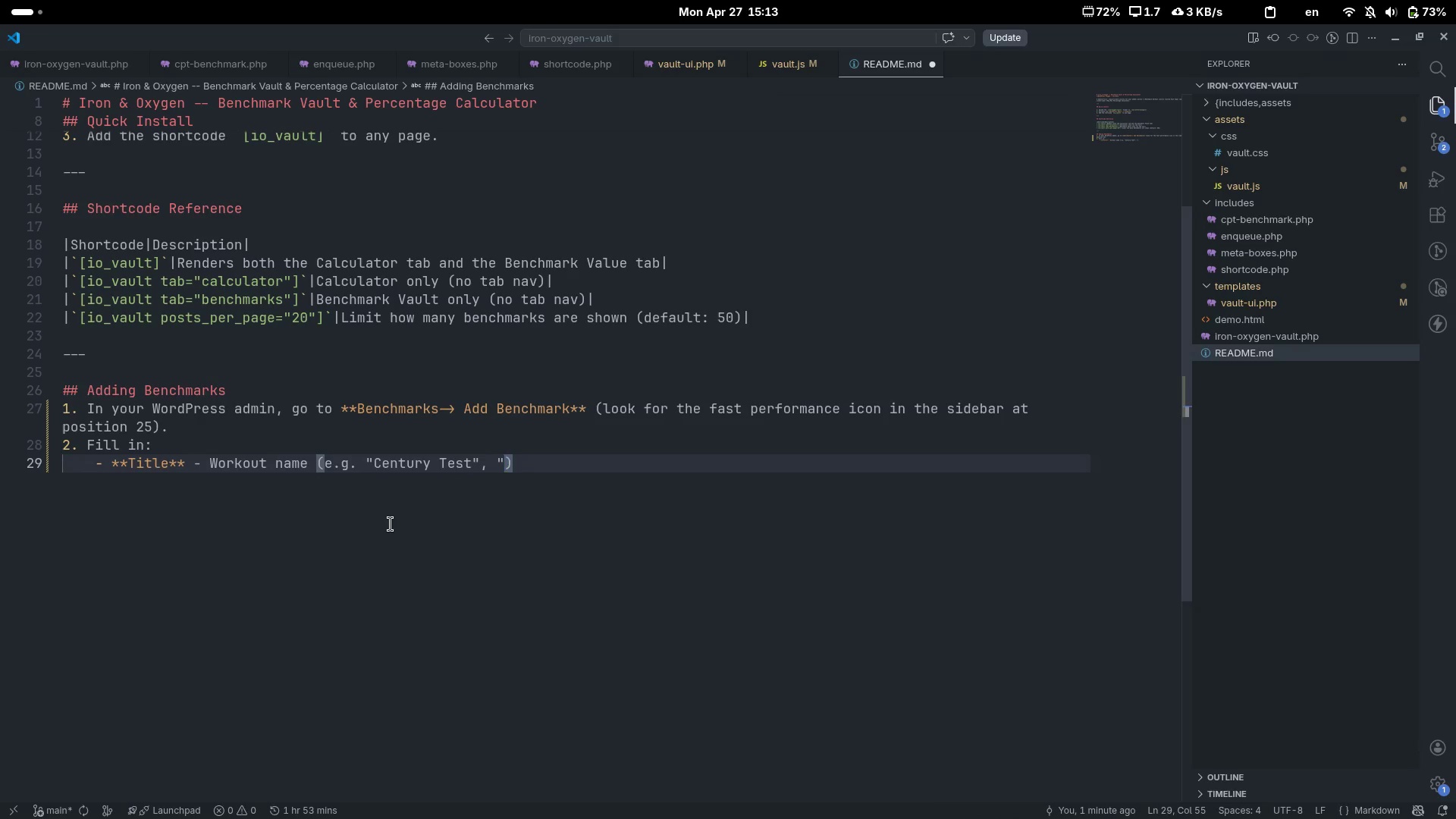 
key(Shift+Quote)
 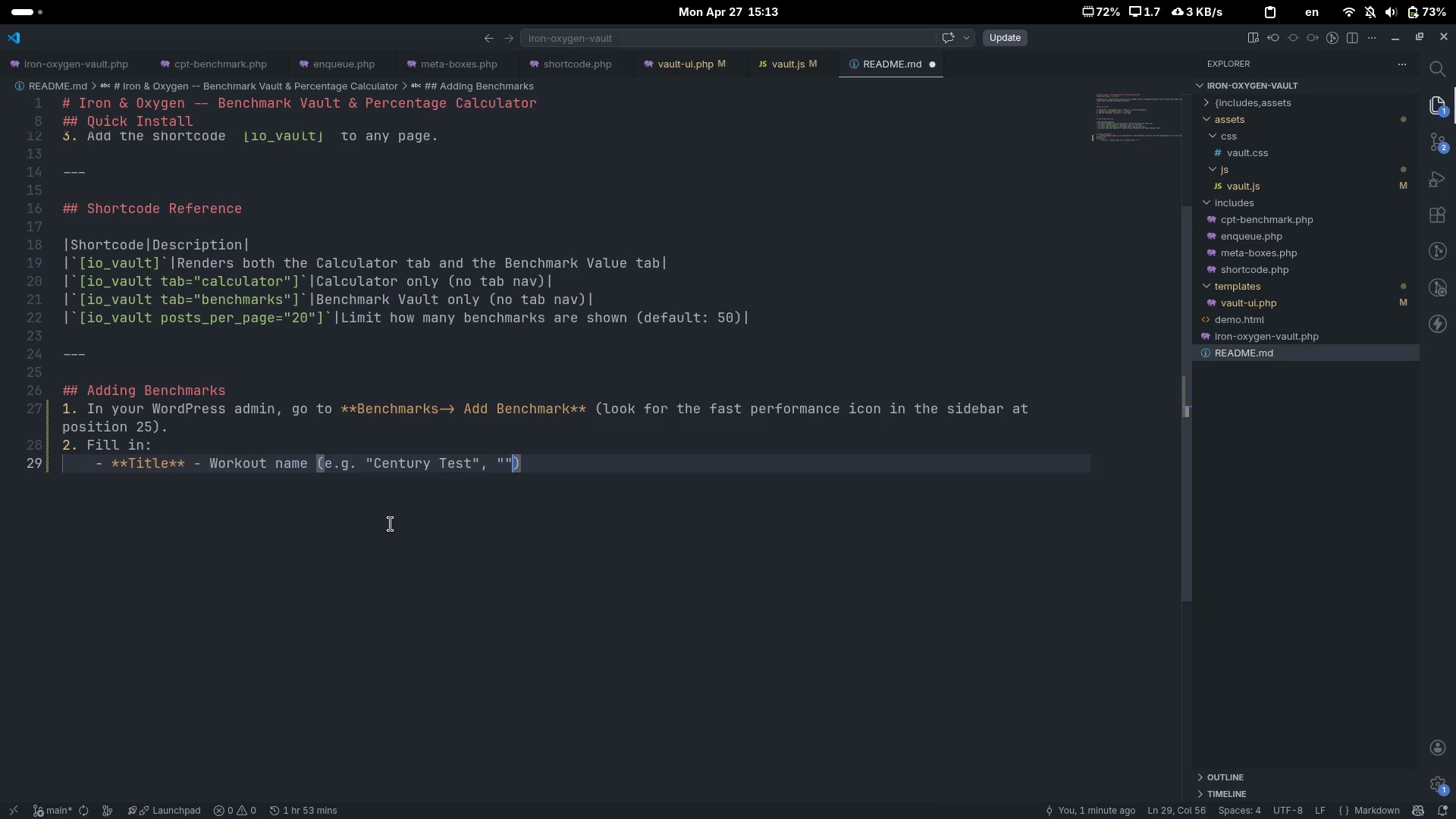 
key(ArrowLeft)
 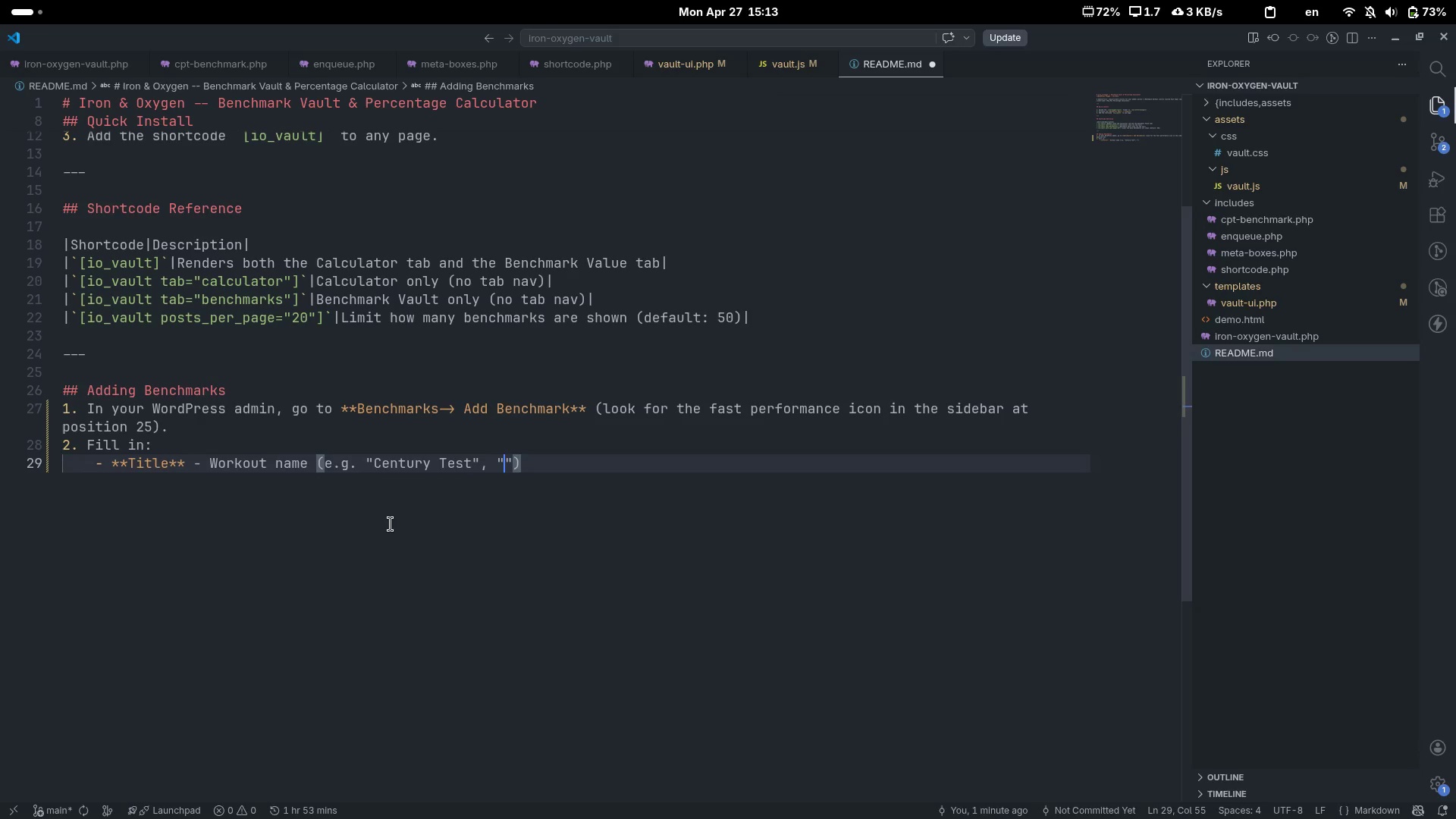 
type(the)
 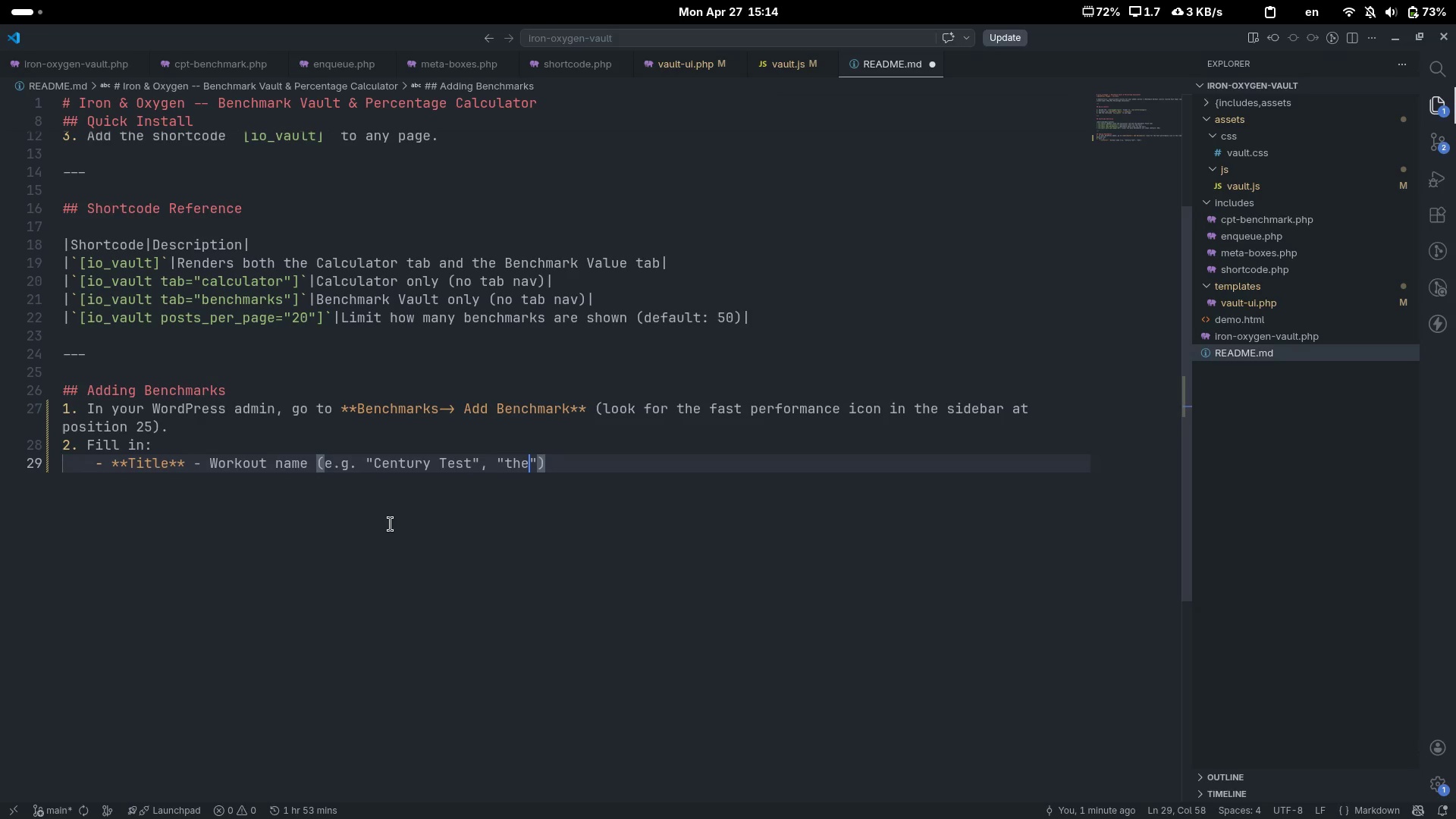 
key(Control+ControlLeft)
 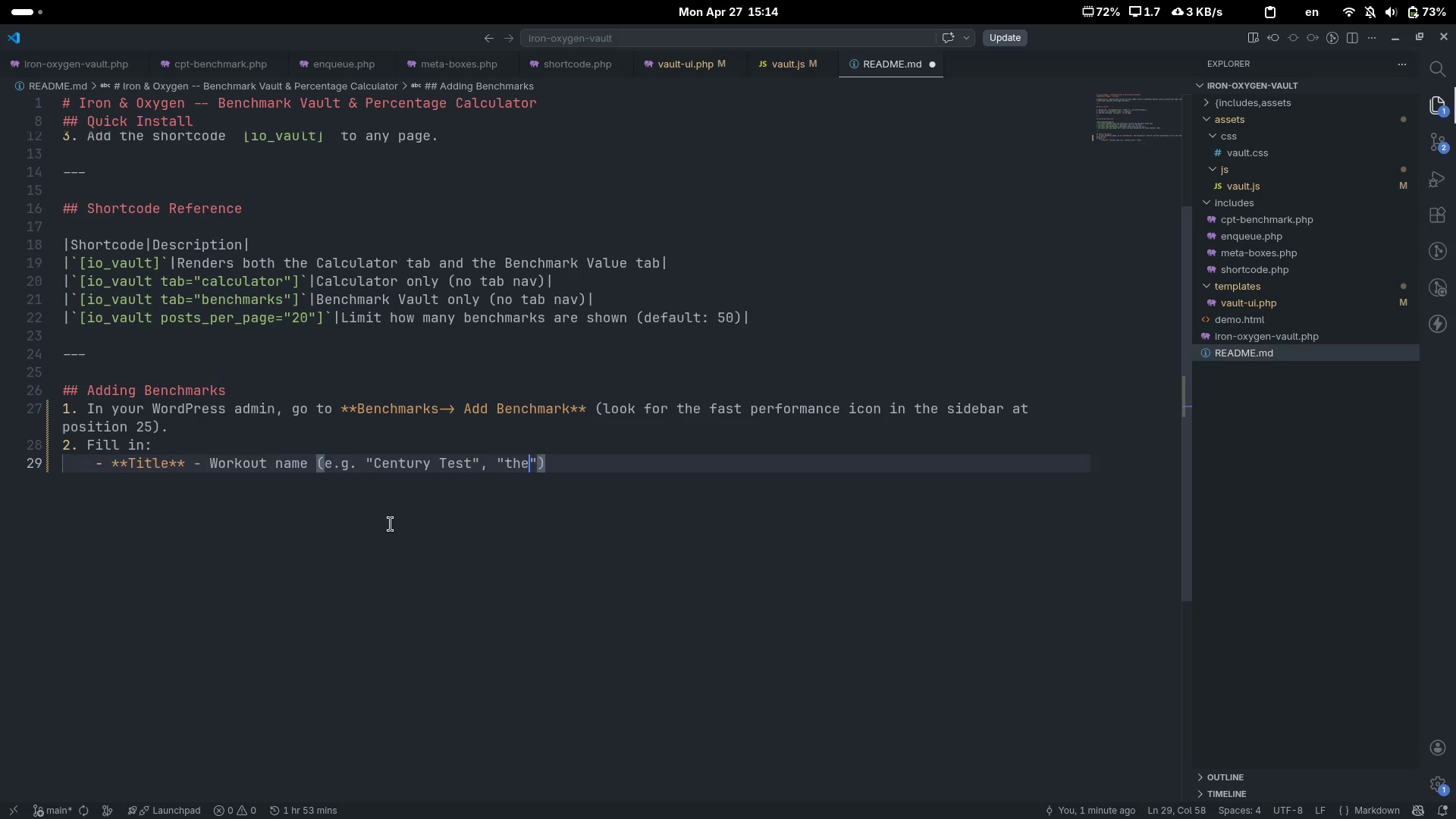 
key(Control+Backspace)
 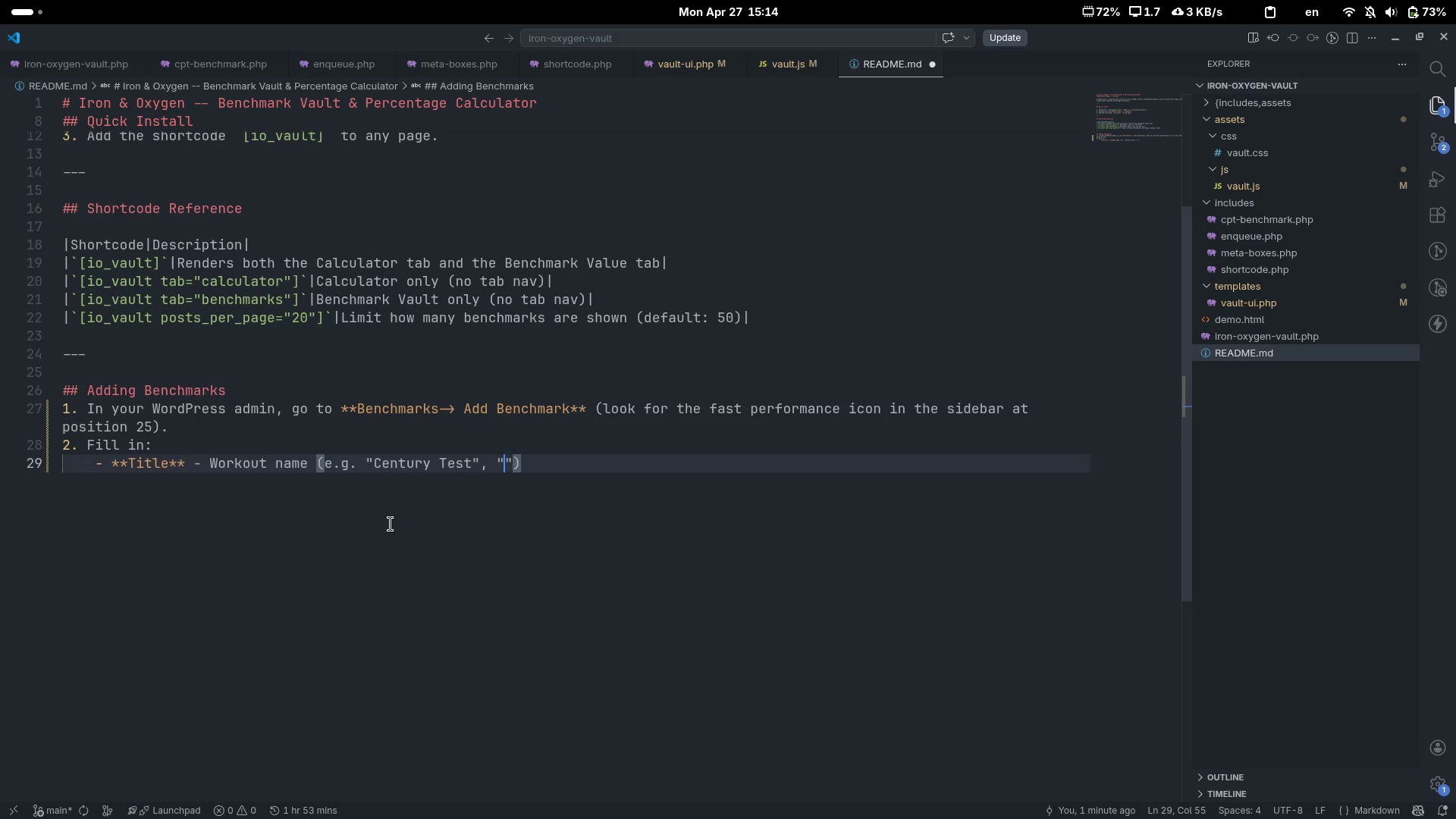 
type(The Idon )
key(Backspace)
key(Backspace)
key(Backspace)
key(Backspace)
type(ron Mile)
 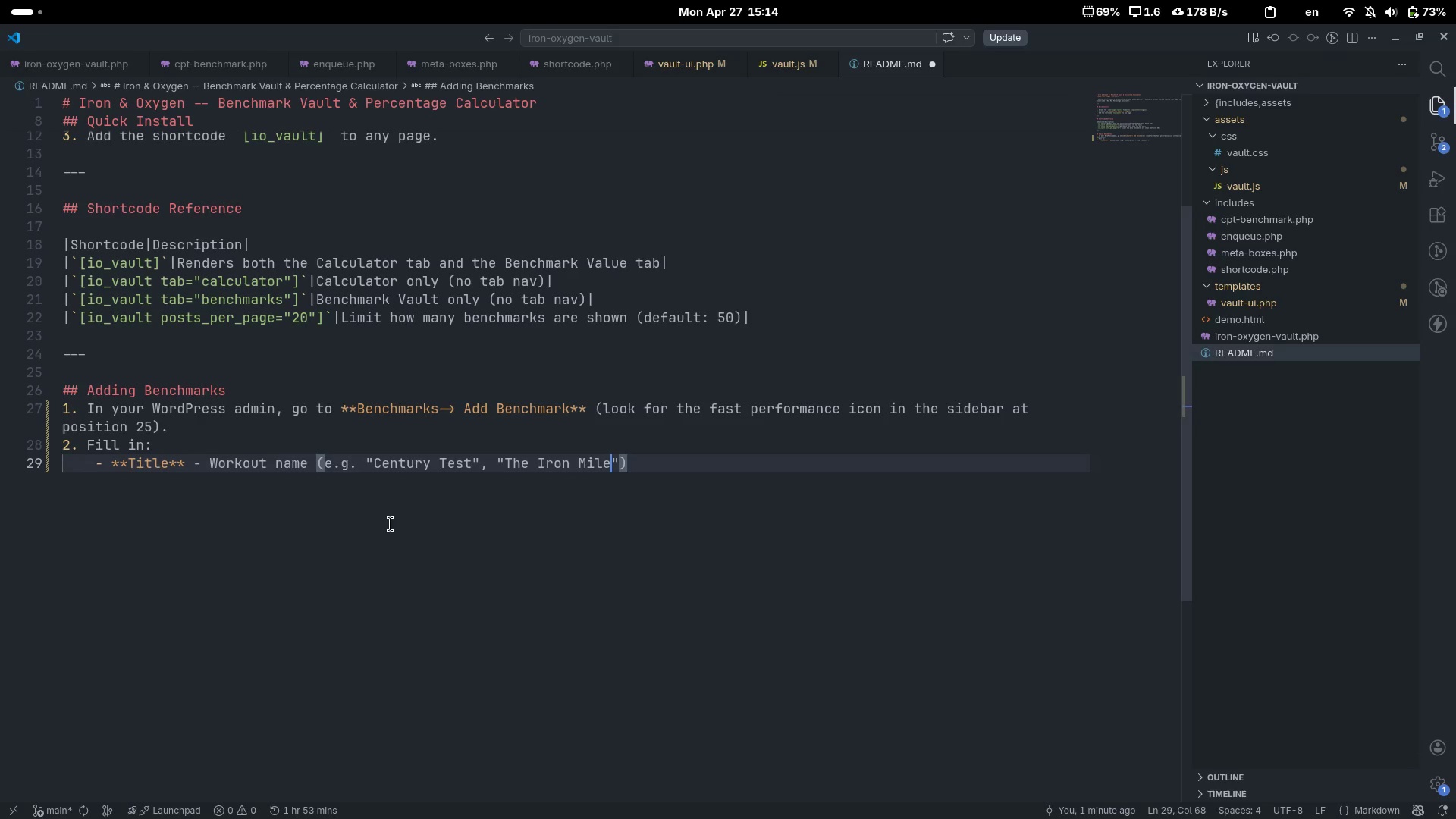 
key(ArrowRight)
 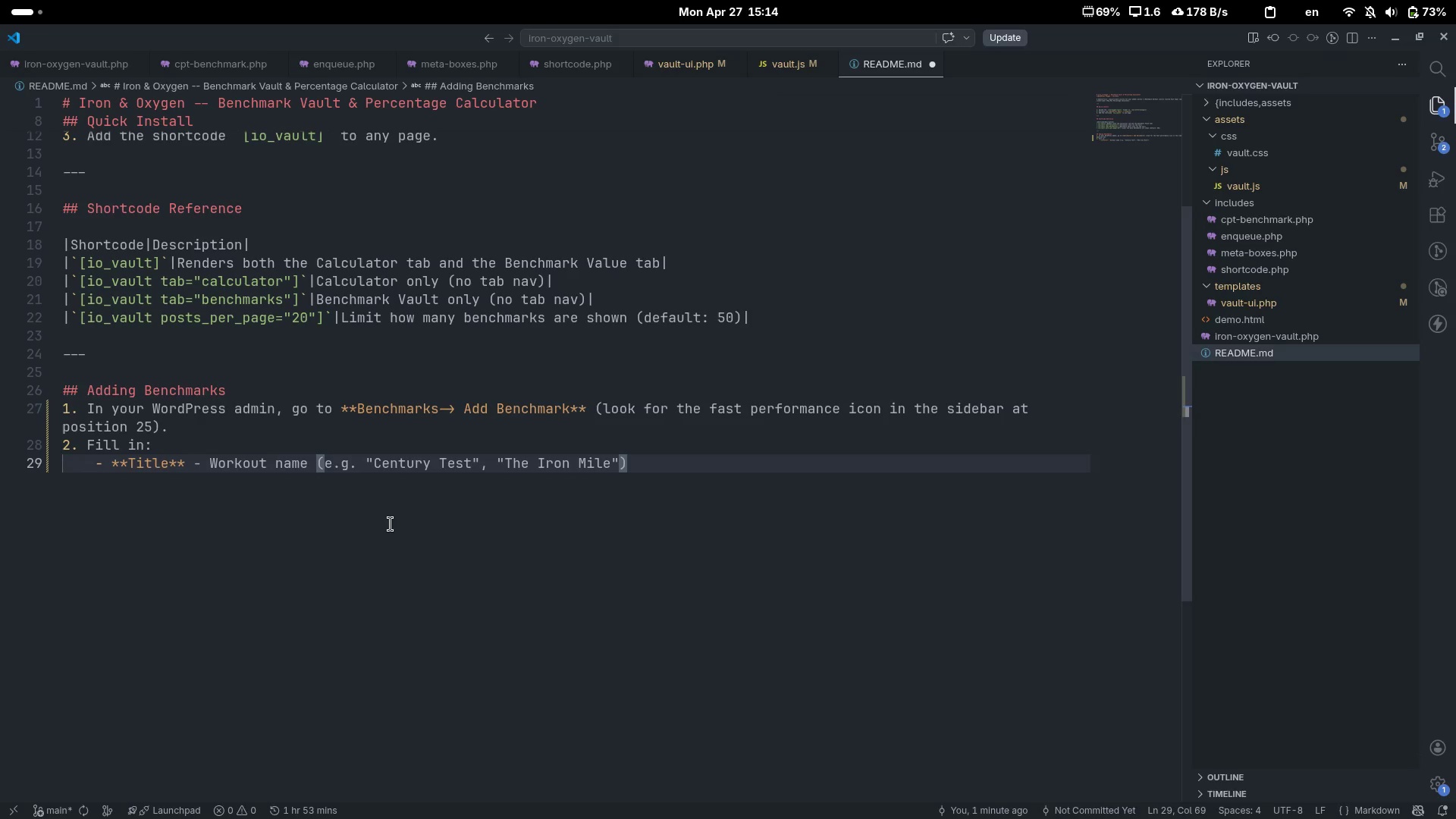 
key(ArrowRight)
 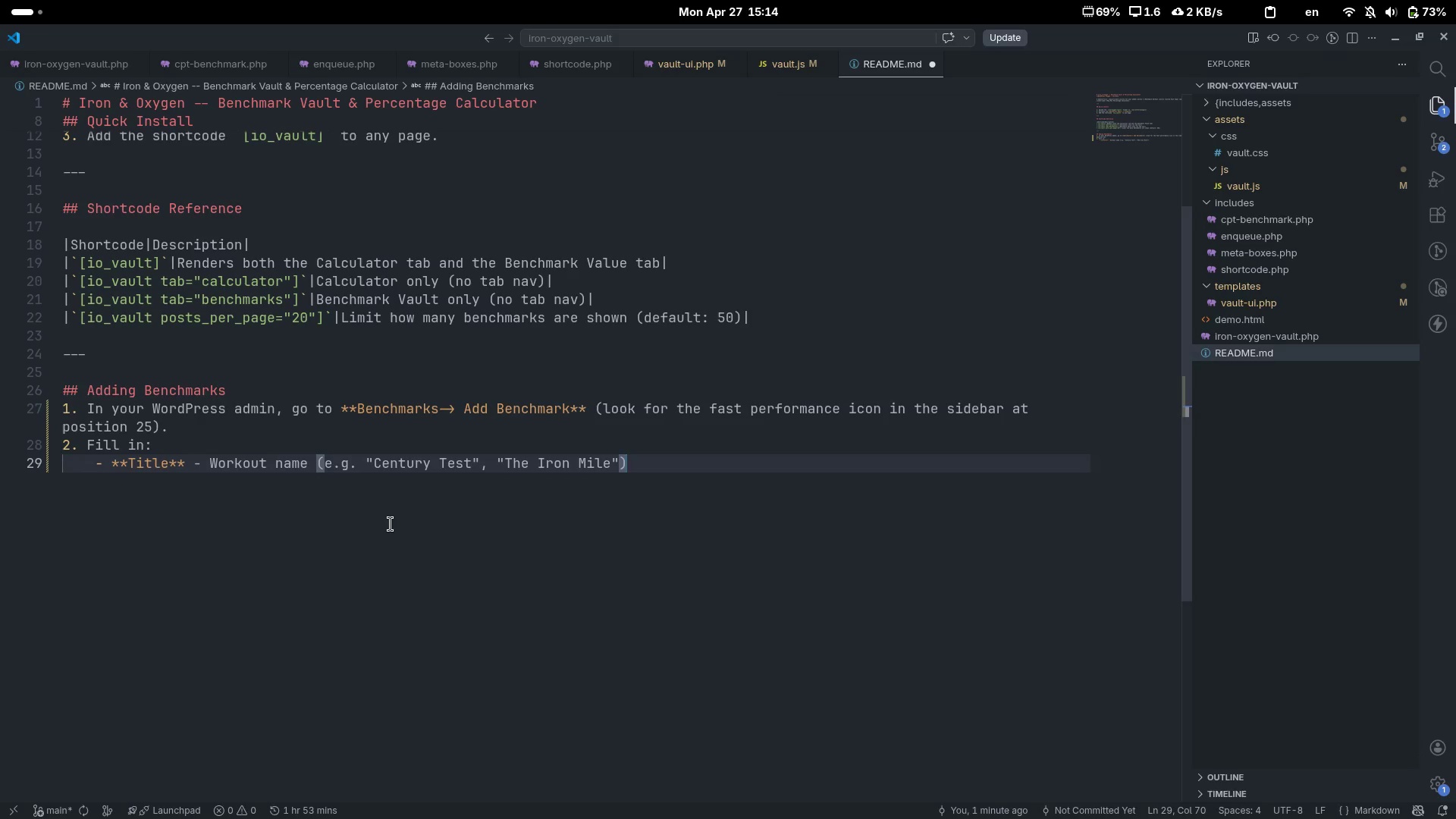 
key(Enter)
 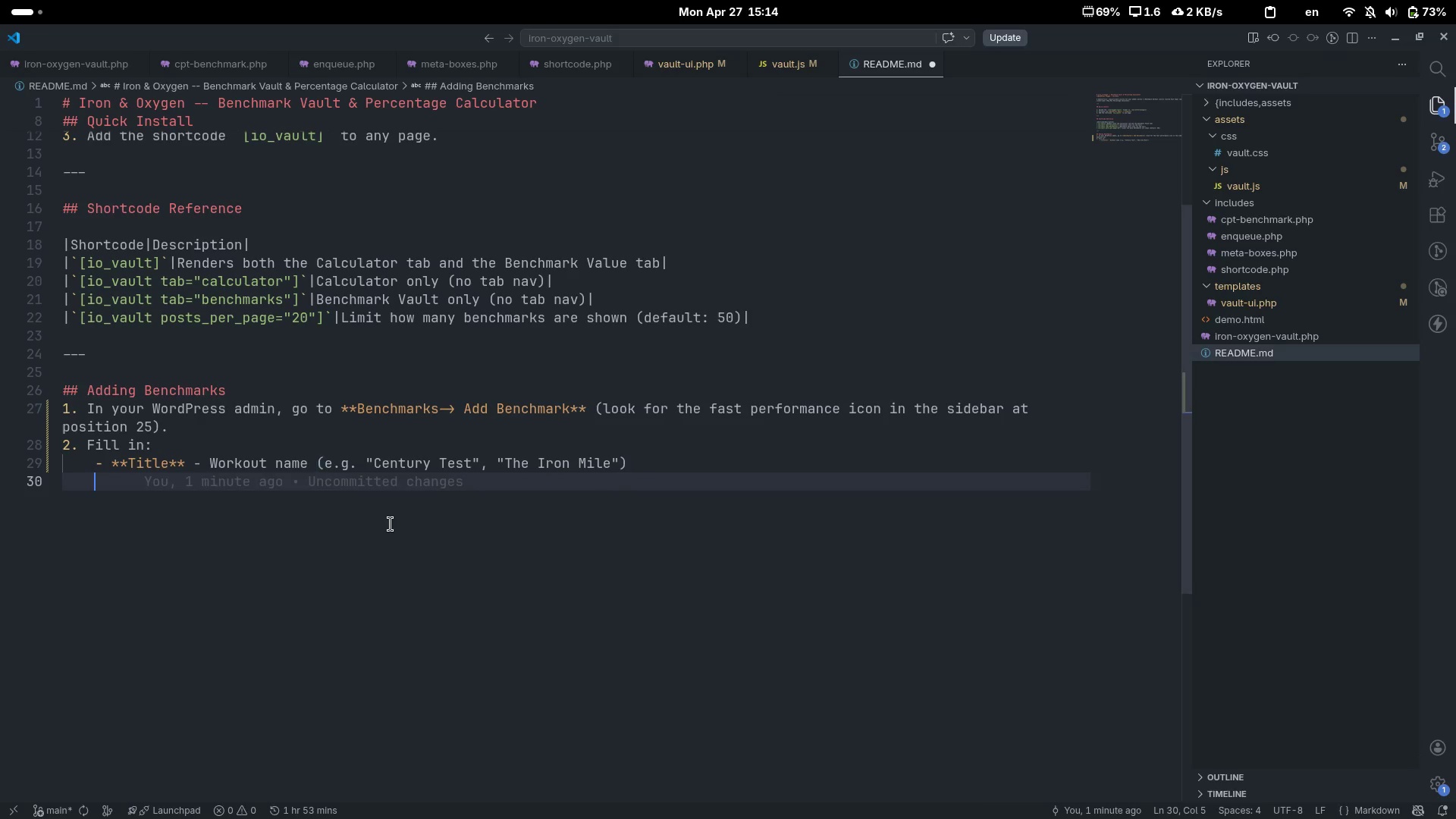 
key(Tab)
 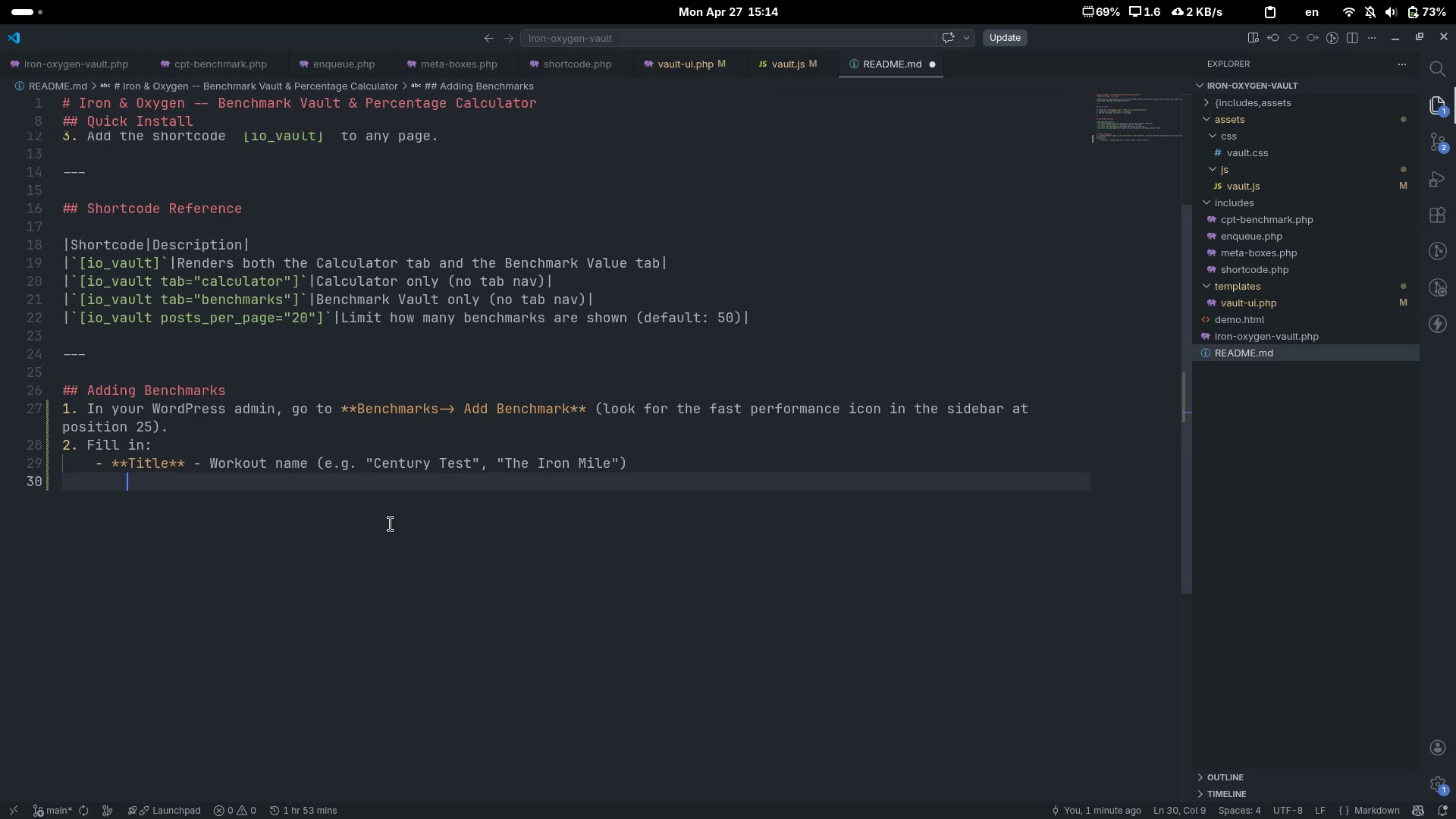 
key(Control+ControlLeft)
 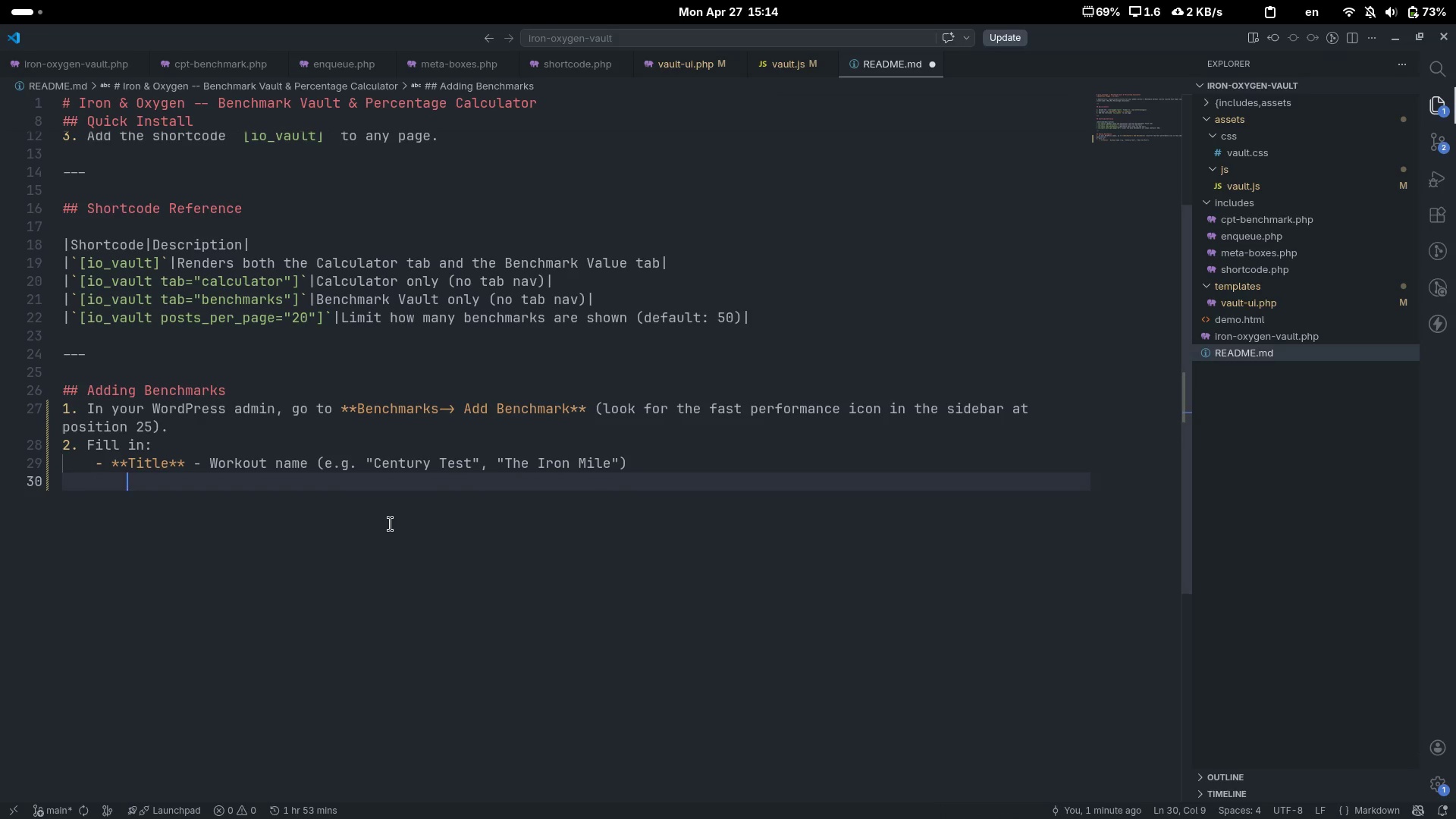 
key(Control+Z)
 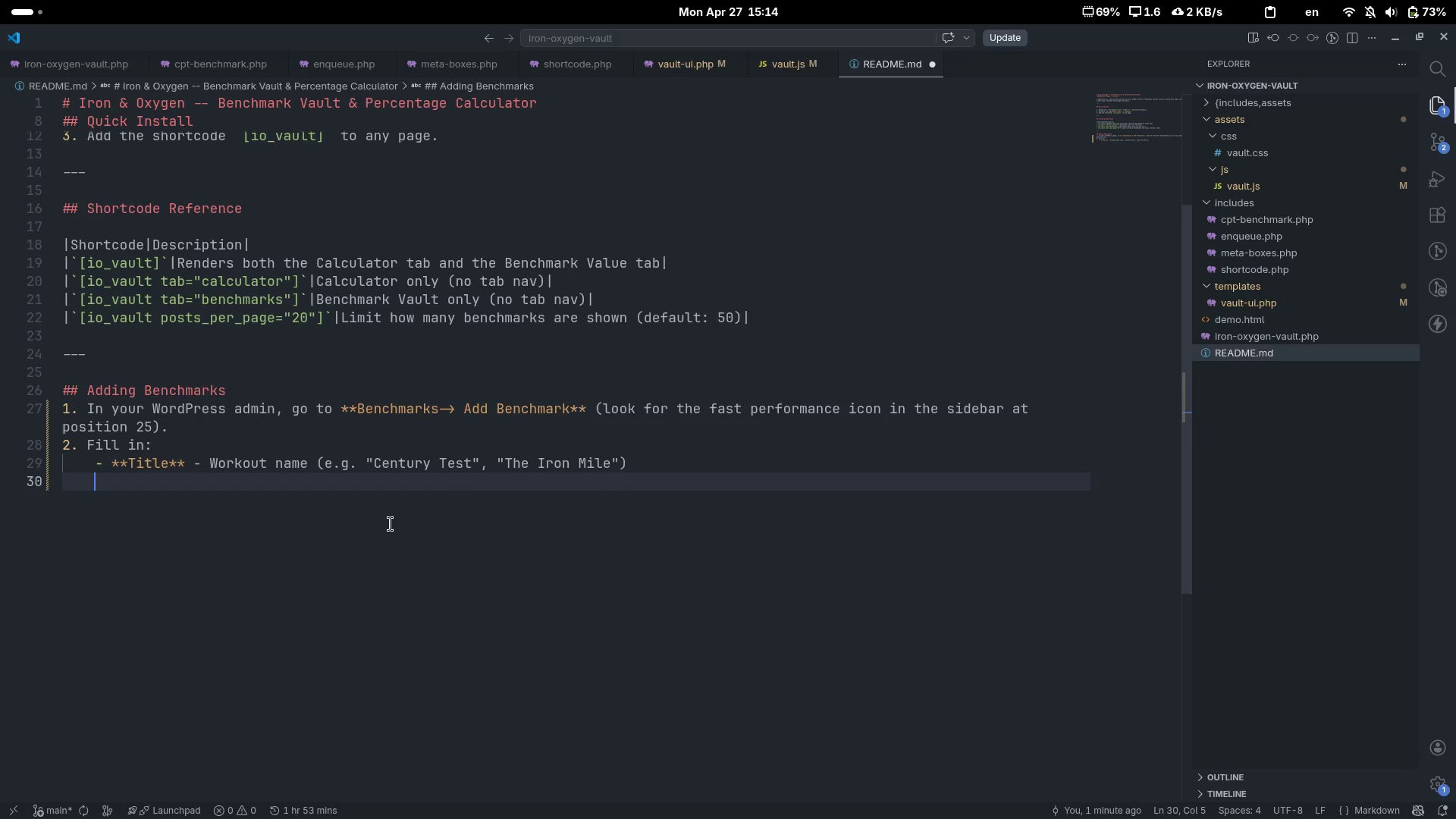 
type(- "")
key(Backspace)
key(Backspace)
type(****)
 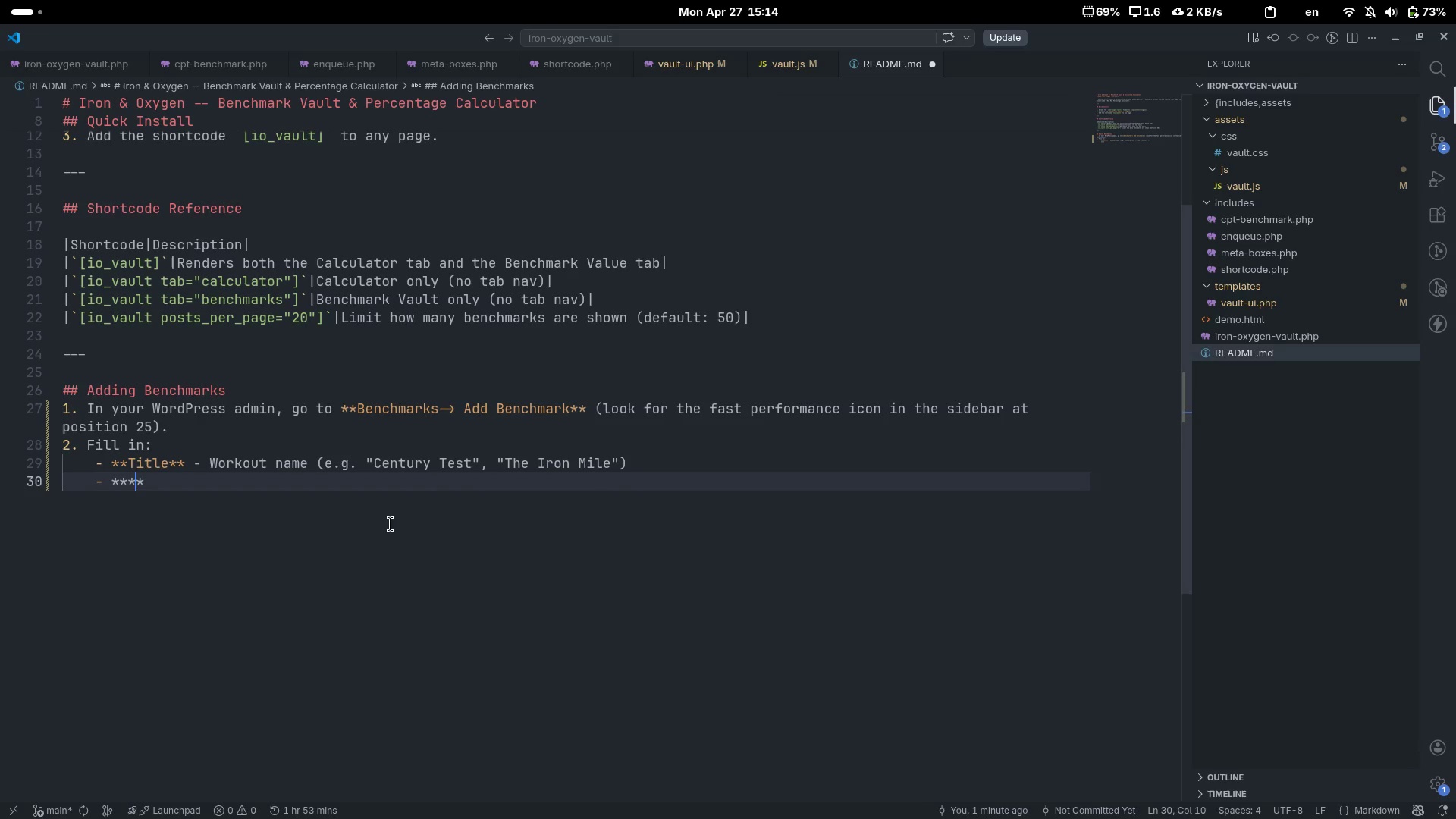 
 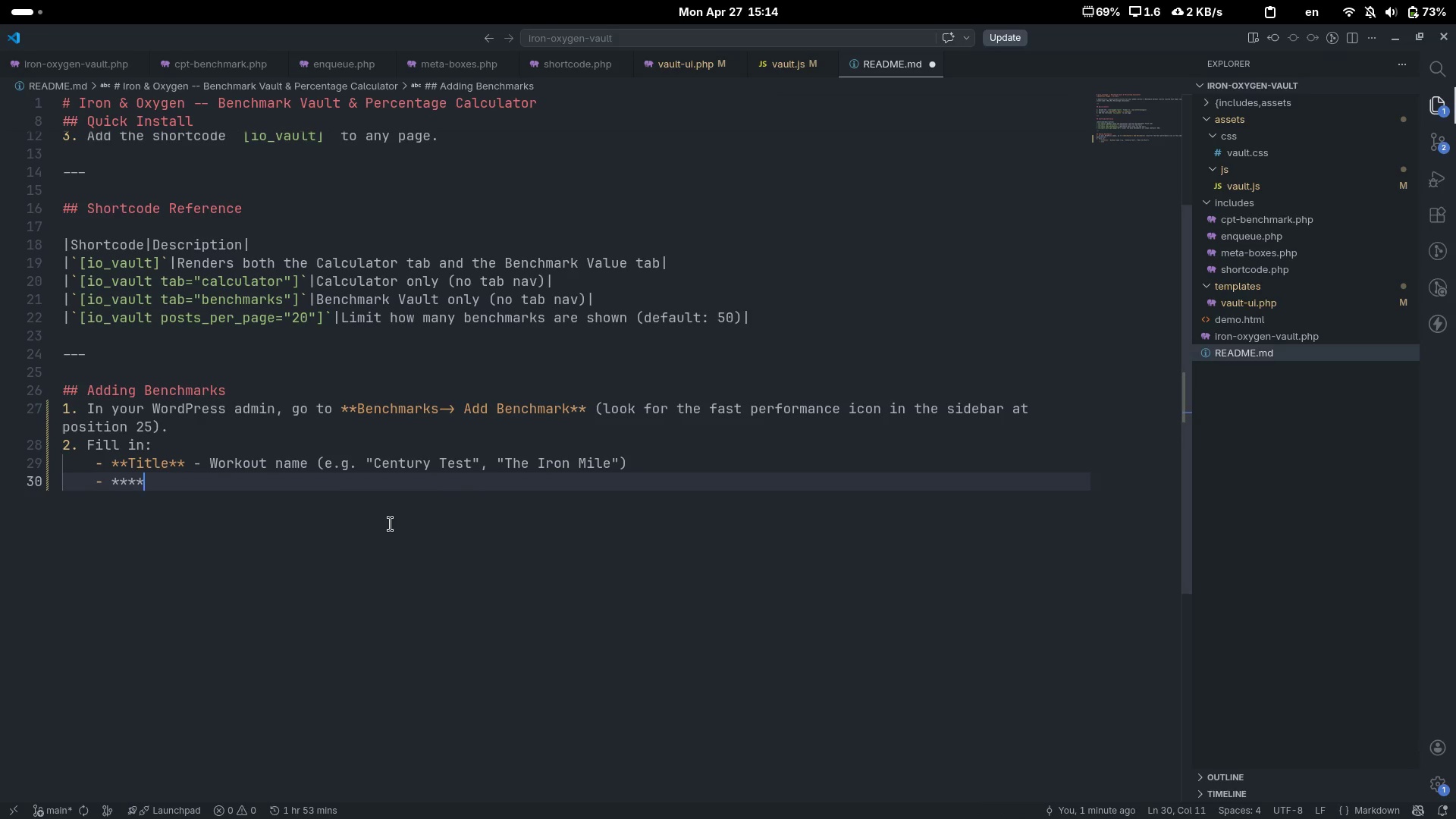 
key(ArrowLeft)
 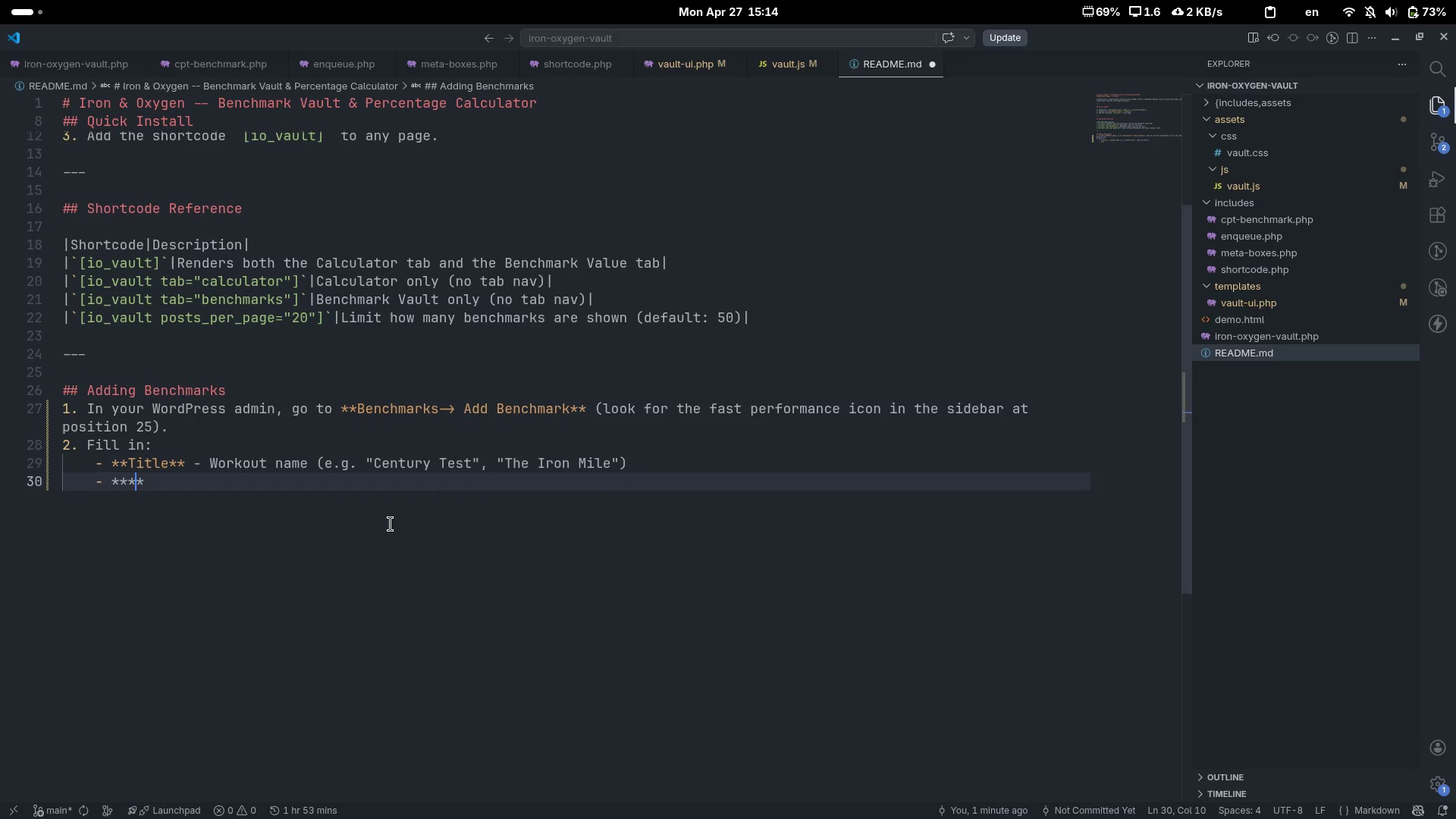 
key(ArrowLeft)
 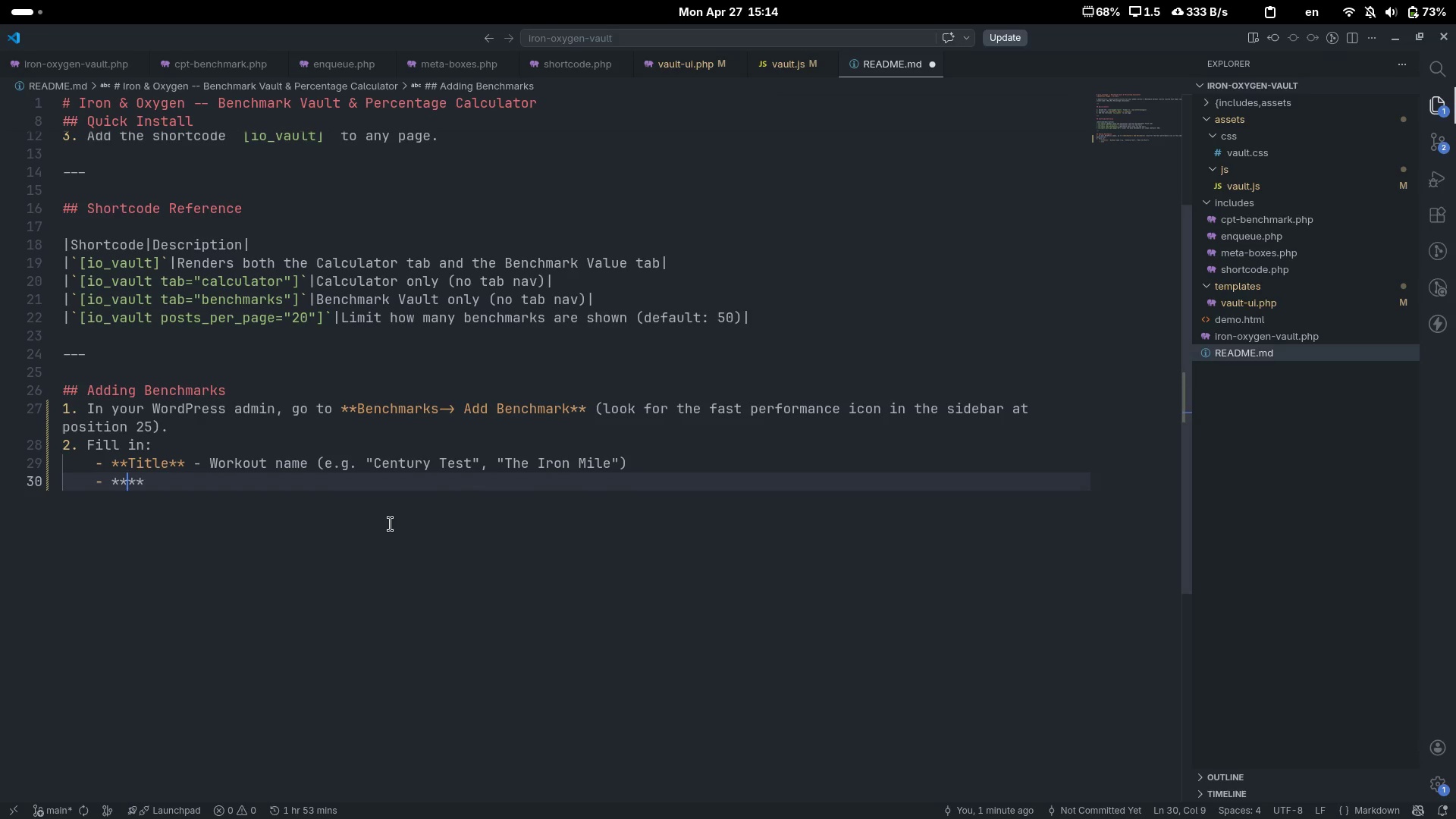 
type(Body ())
 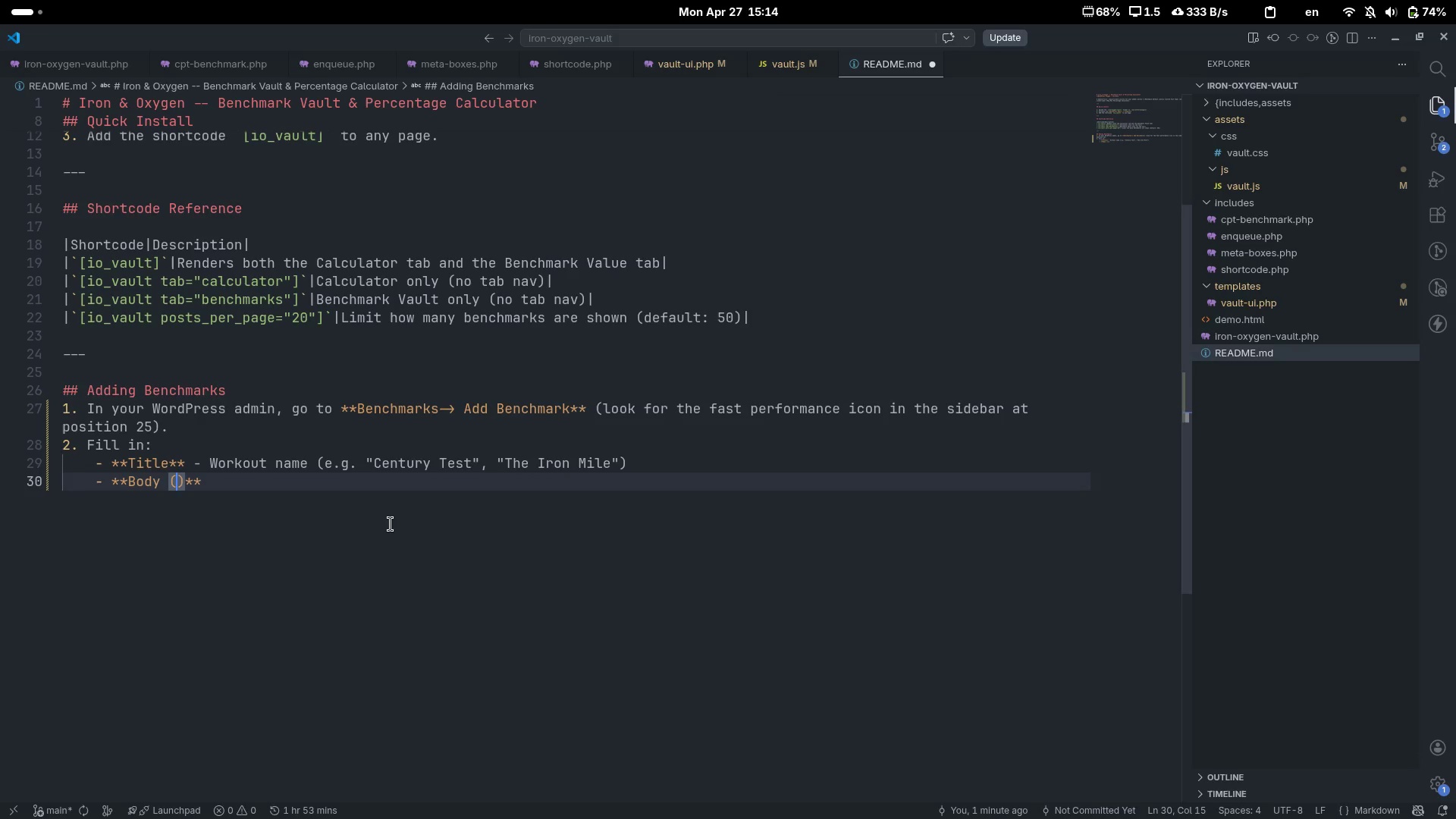 
 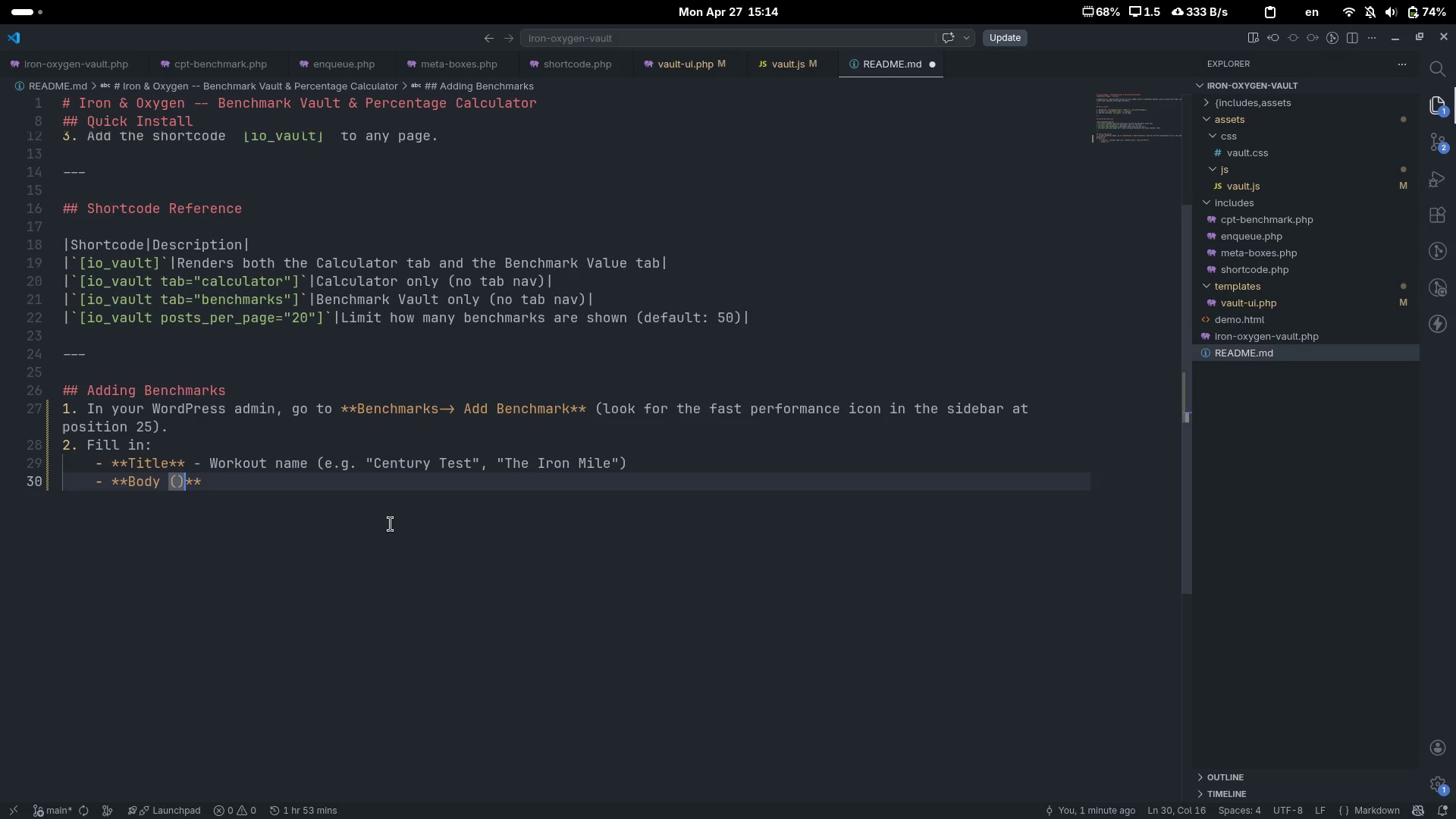 
key(ArrowLeft)
 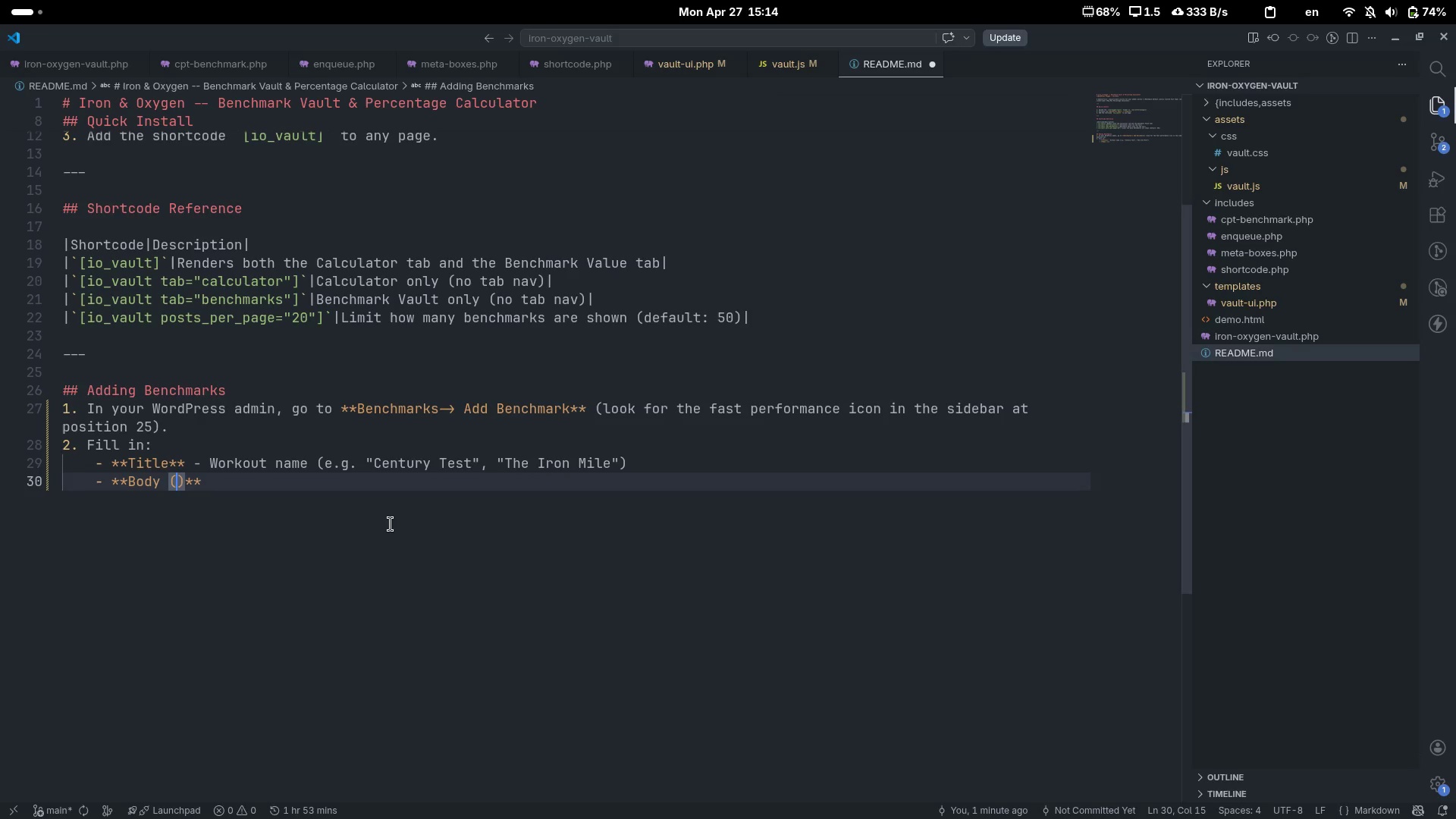 
type(Editor)
 